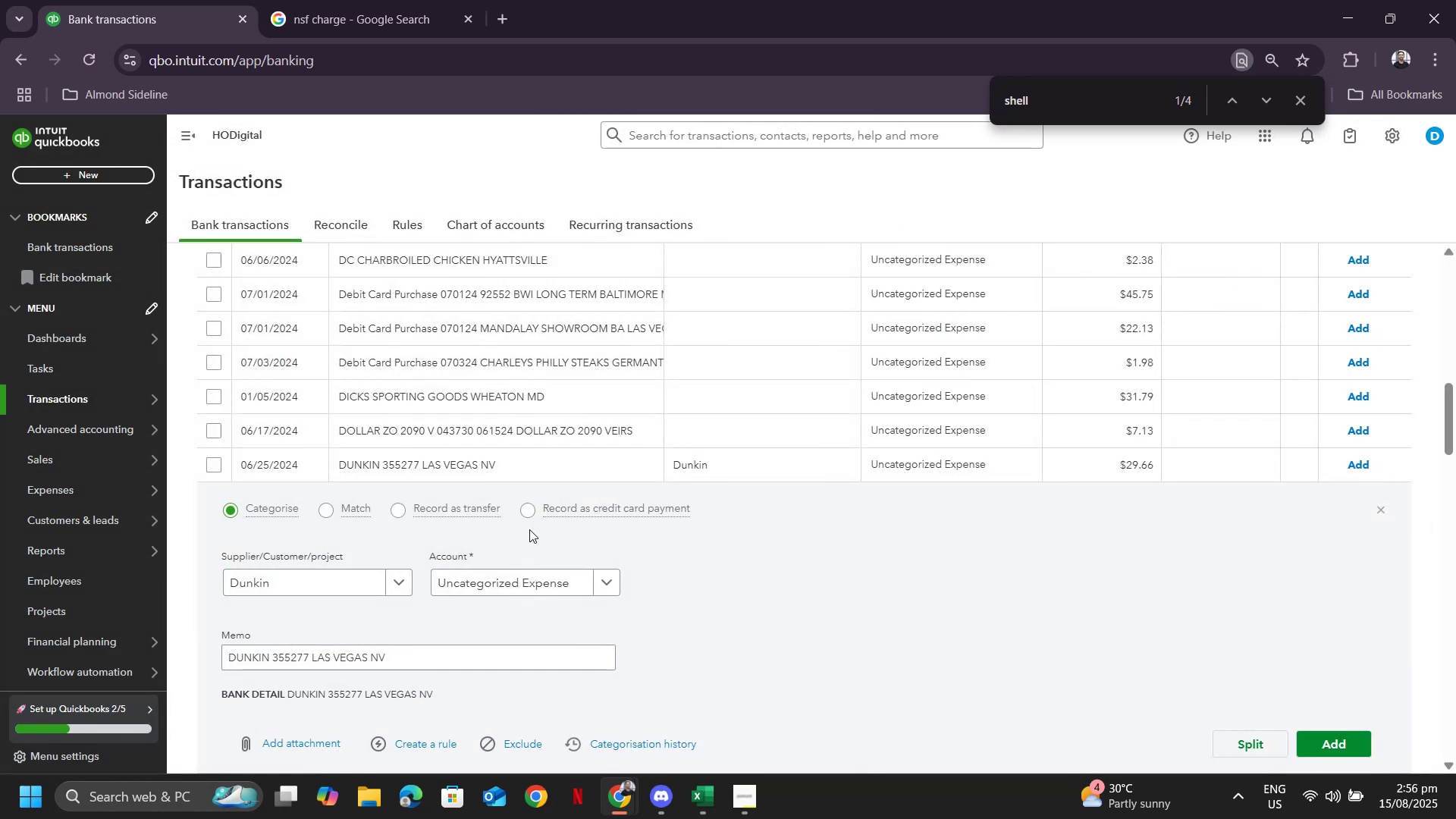 
double_click([513, 589])
 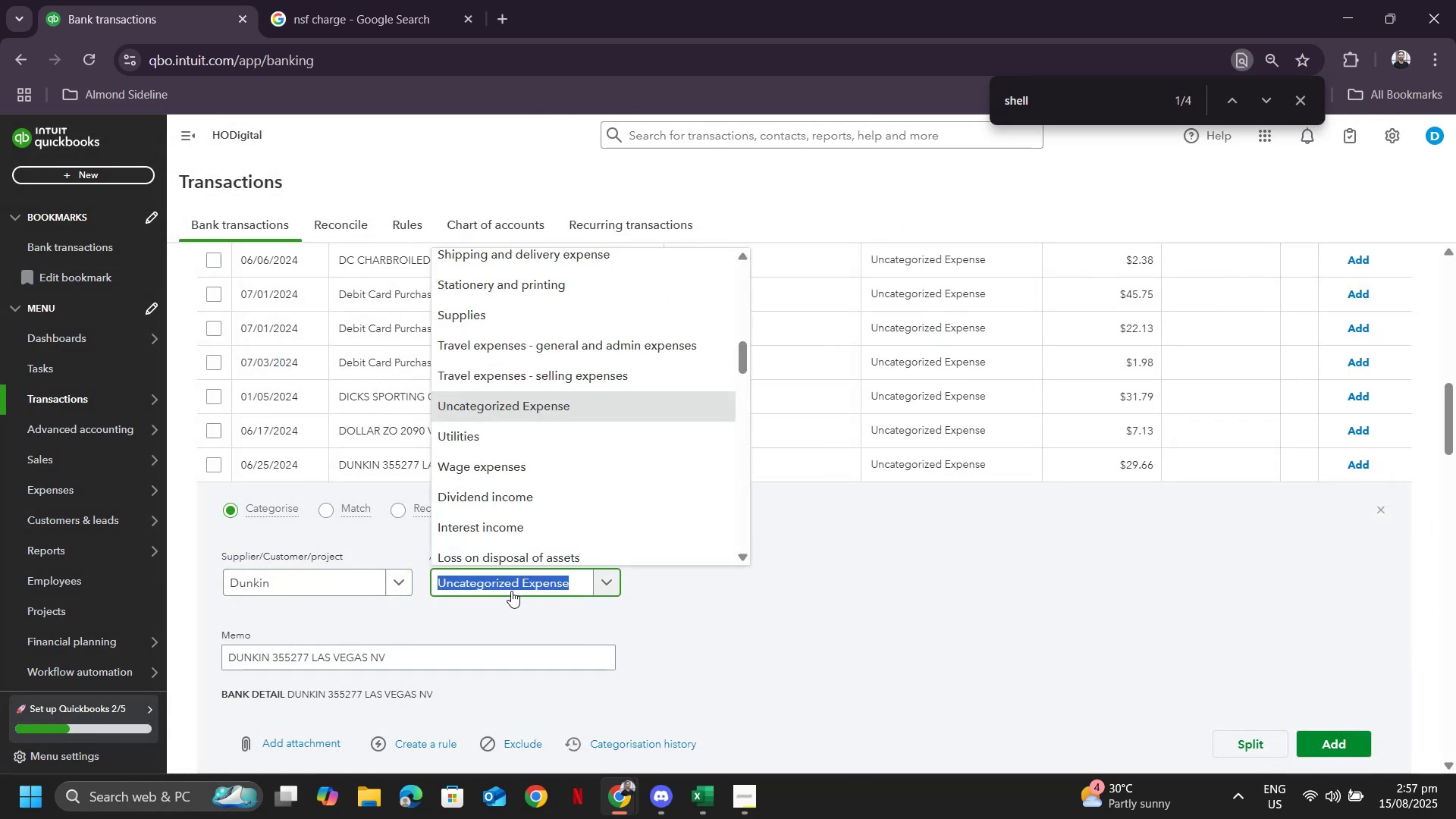 
type(mea)
 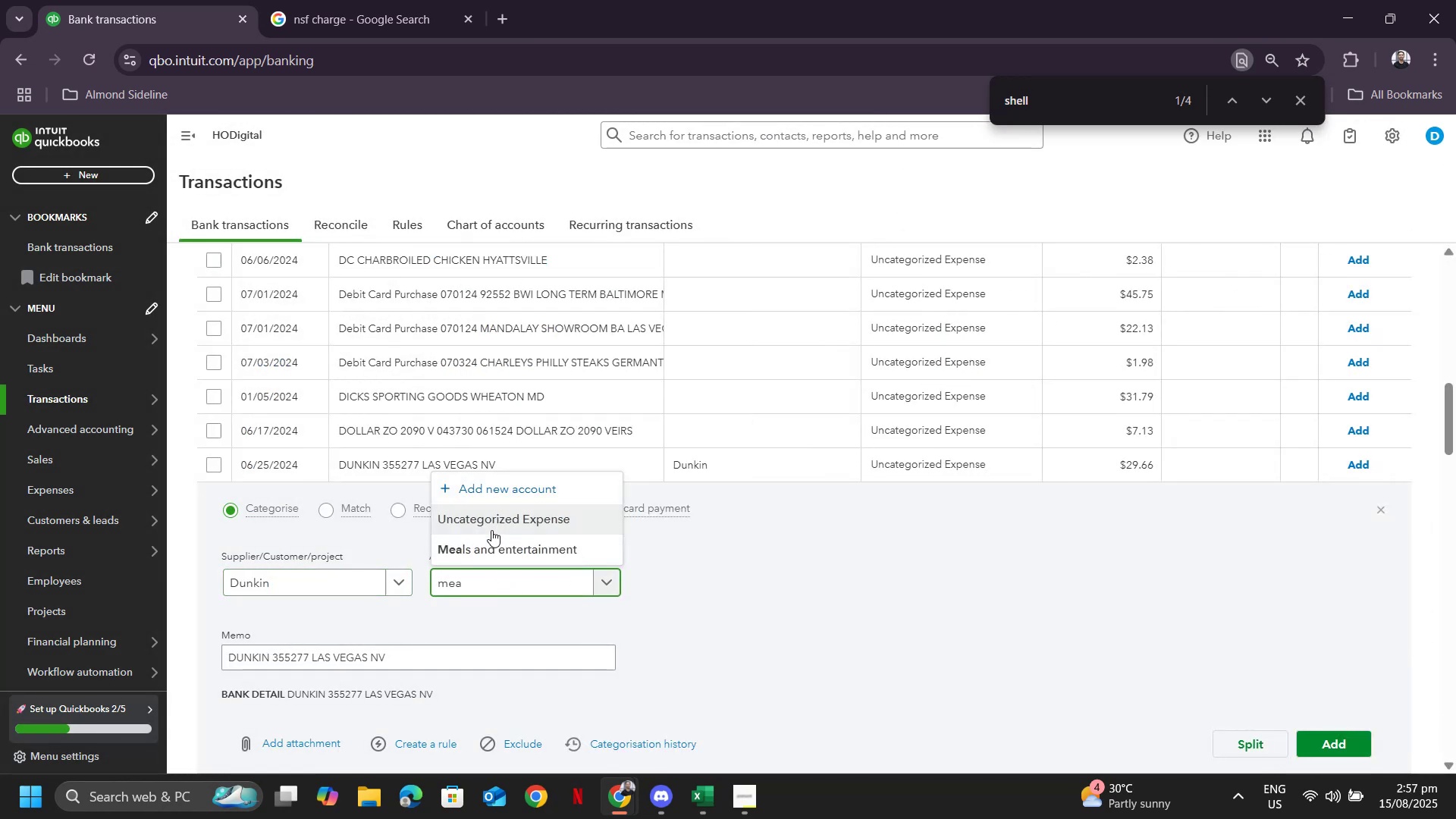 
left_click([486, 549])
 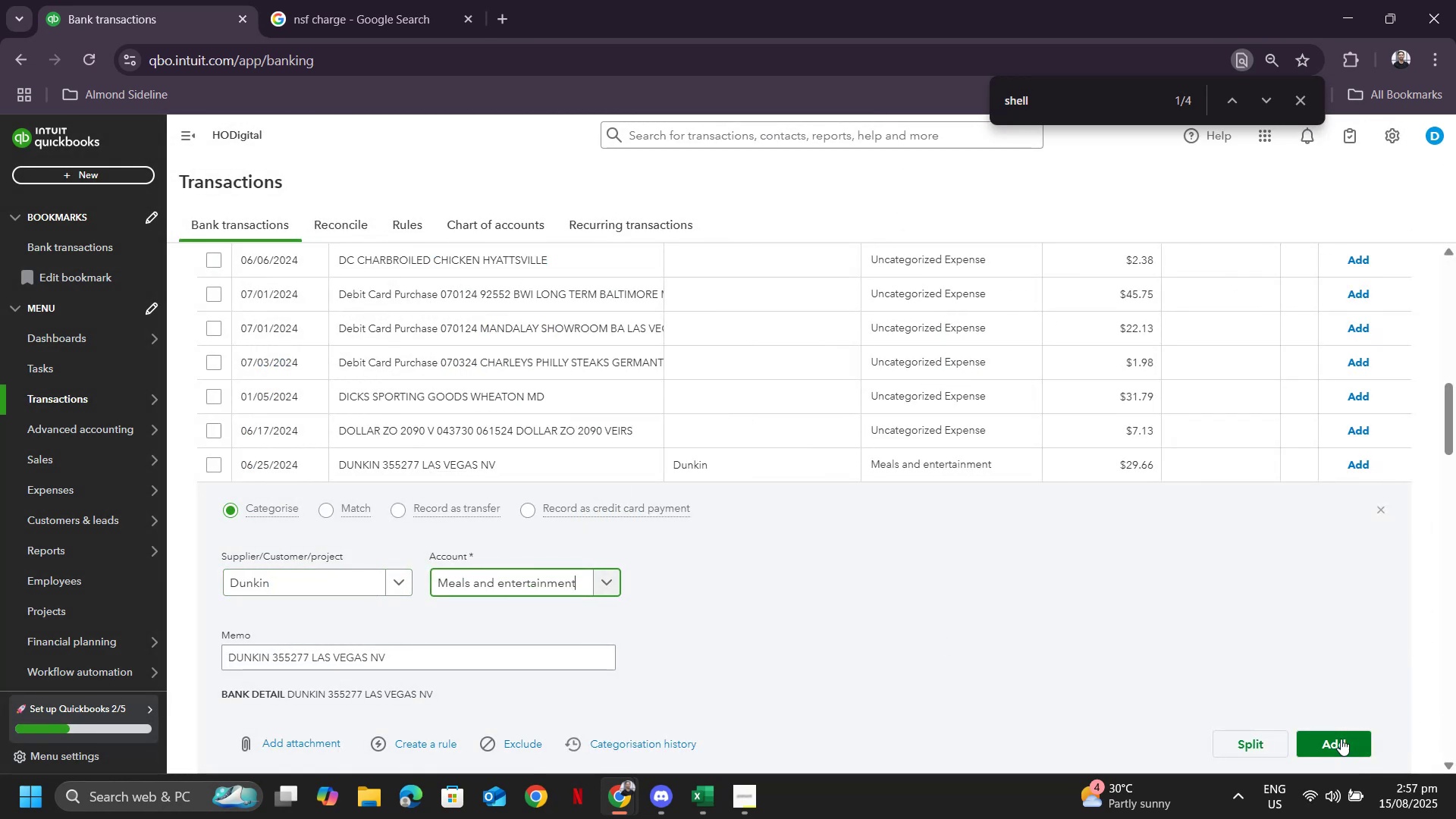 
left_click([1335, 742])
 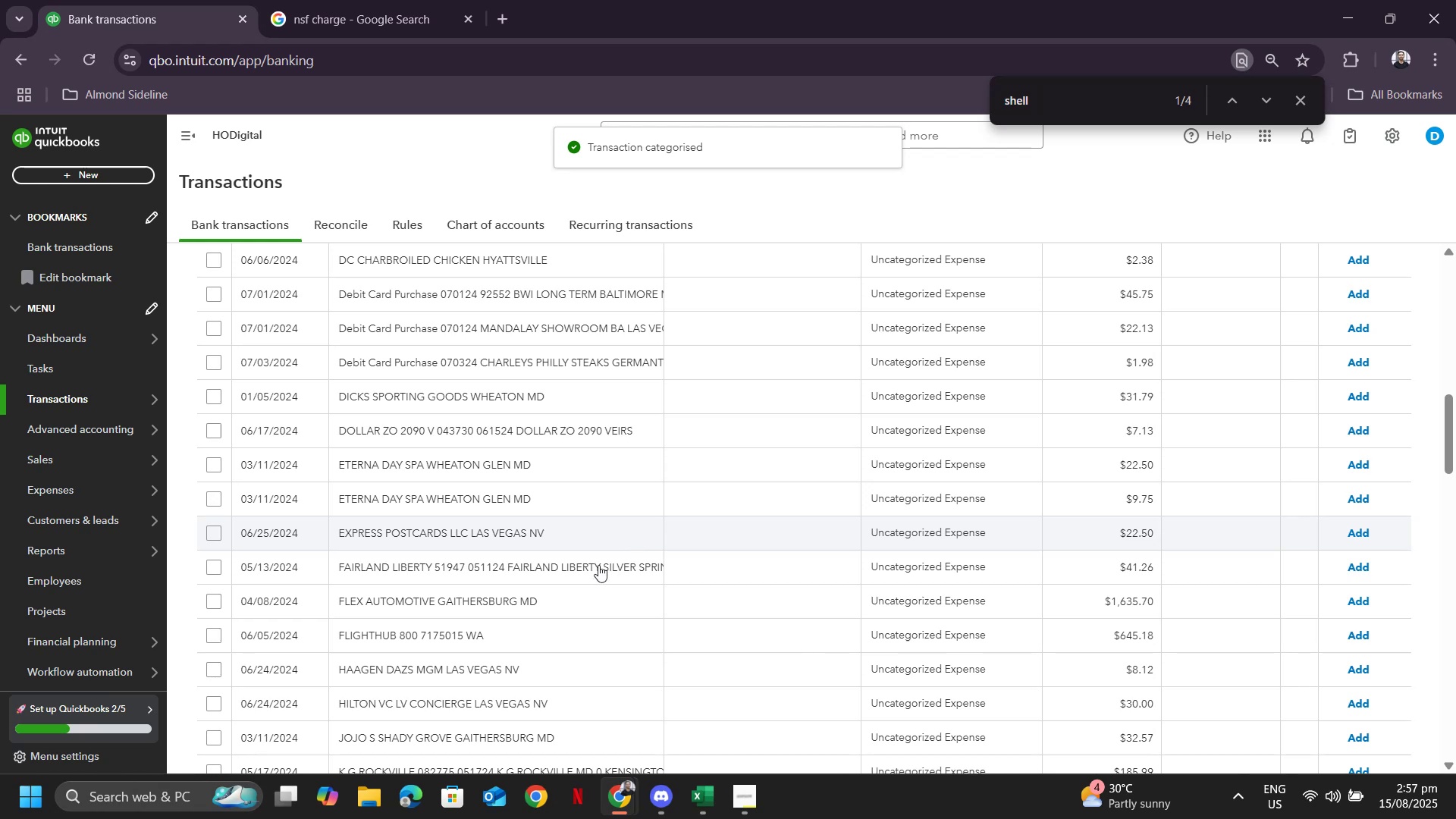 
left_click([541, 605])
 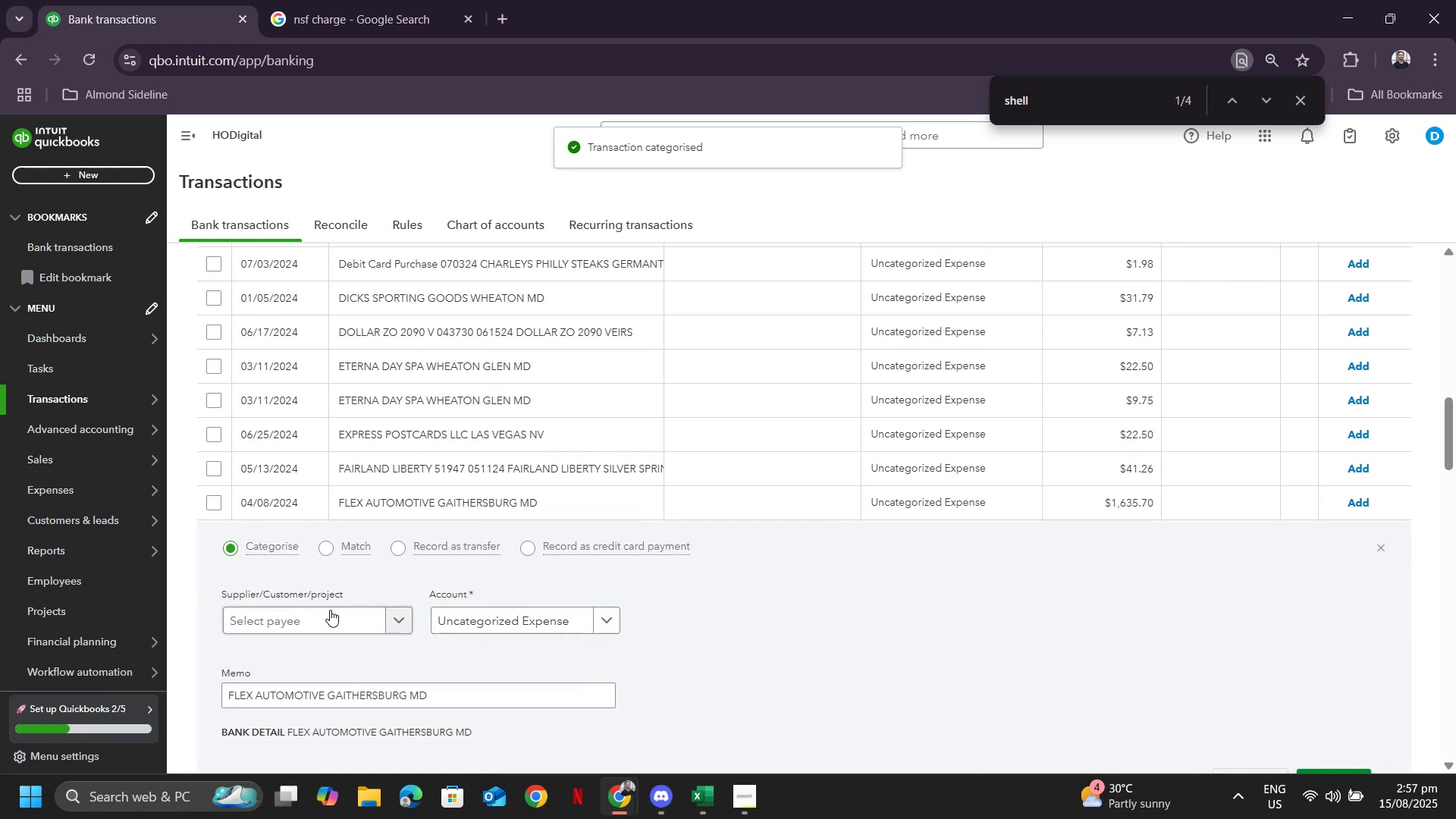 
left_click([322, 613])
 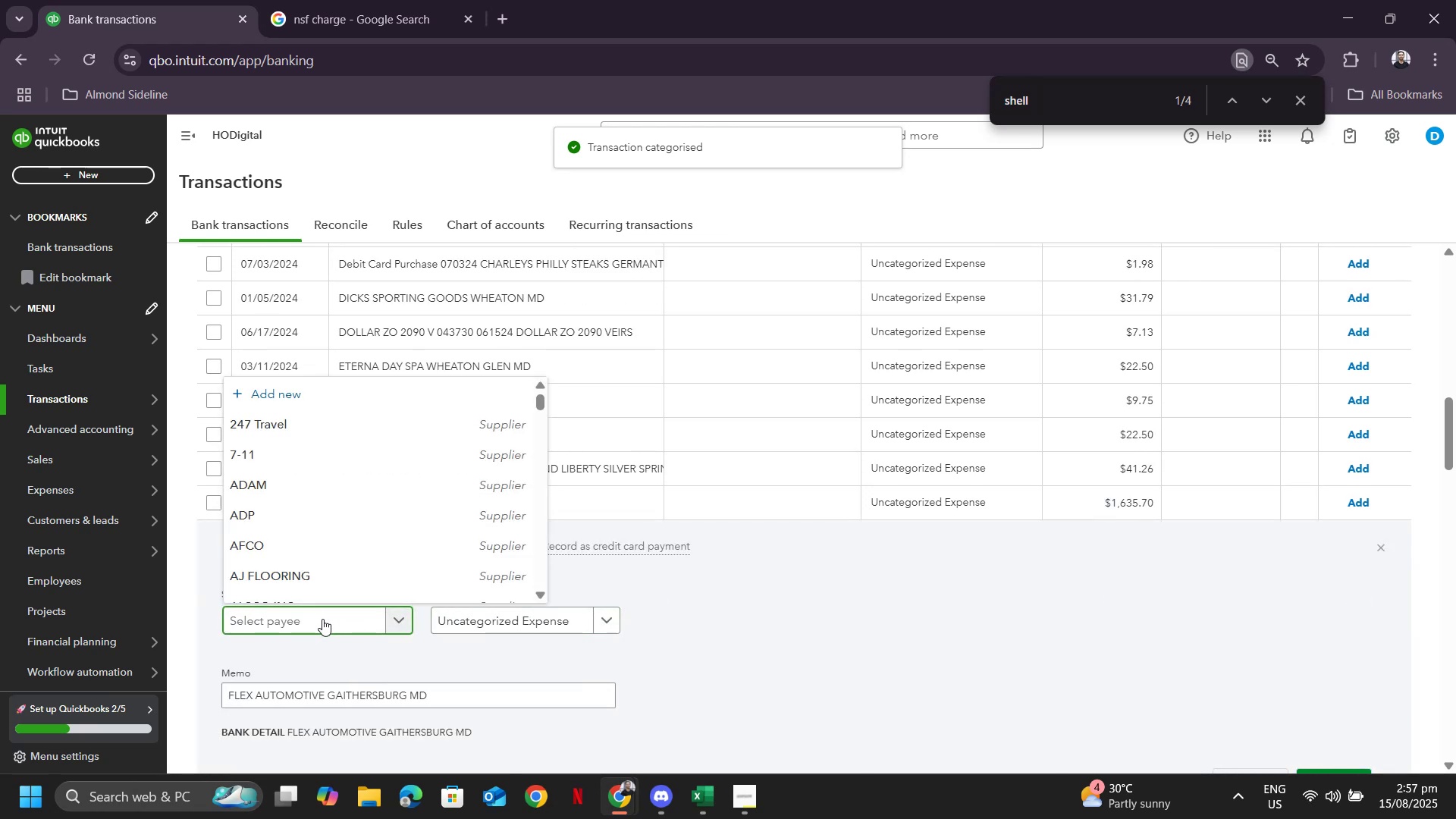 
type(flex)
 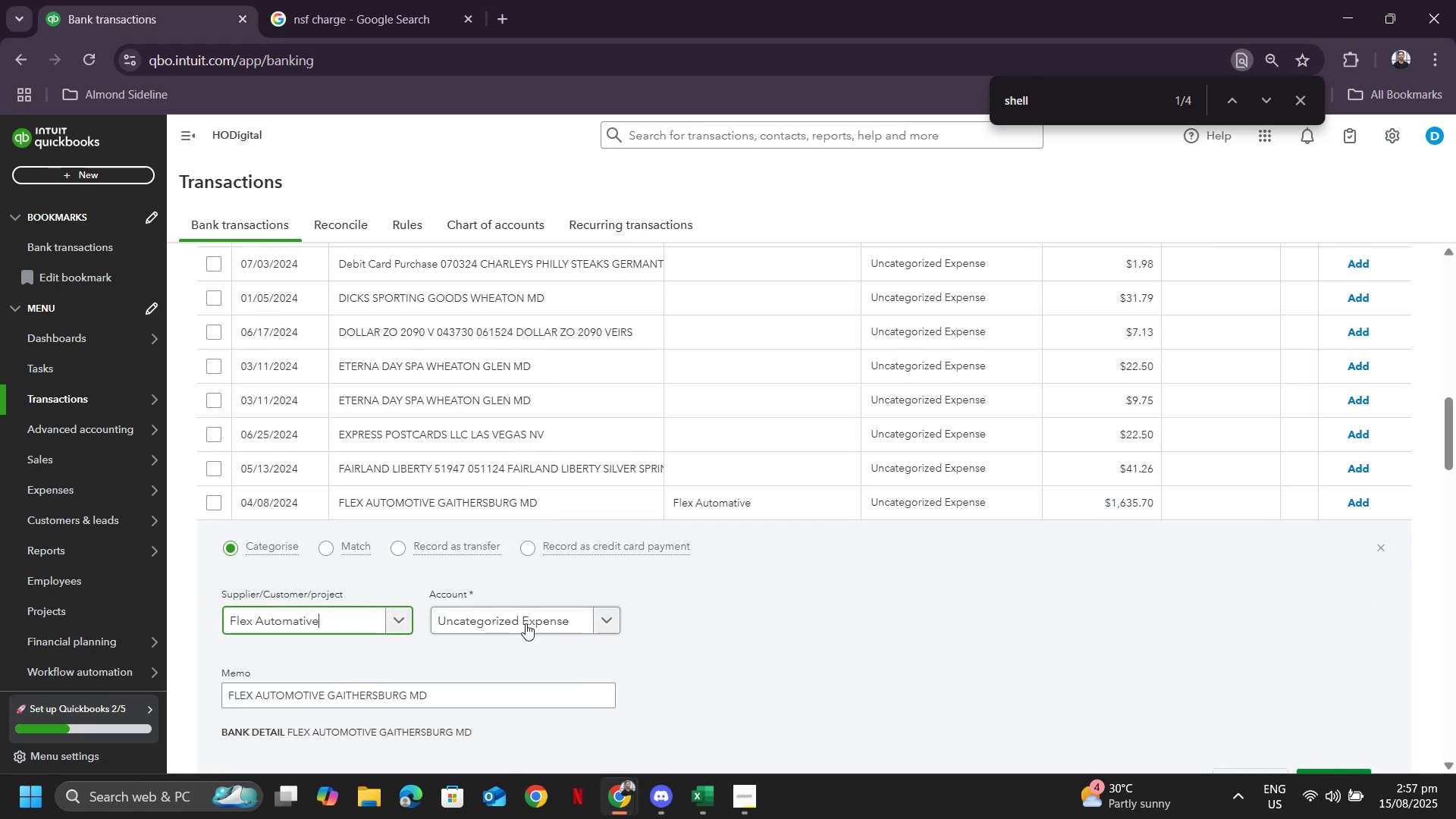 
left_click([535, 626])
 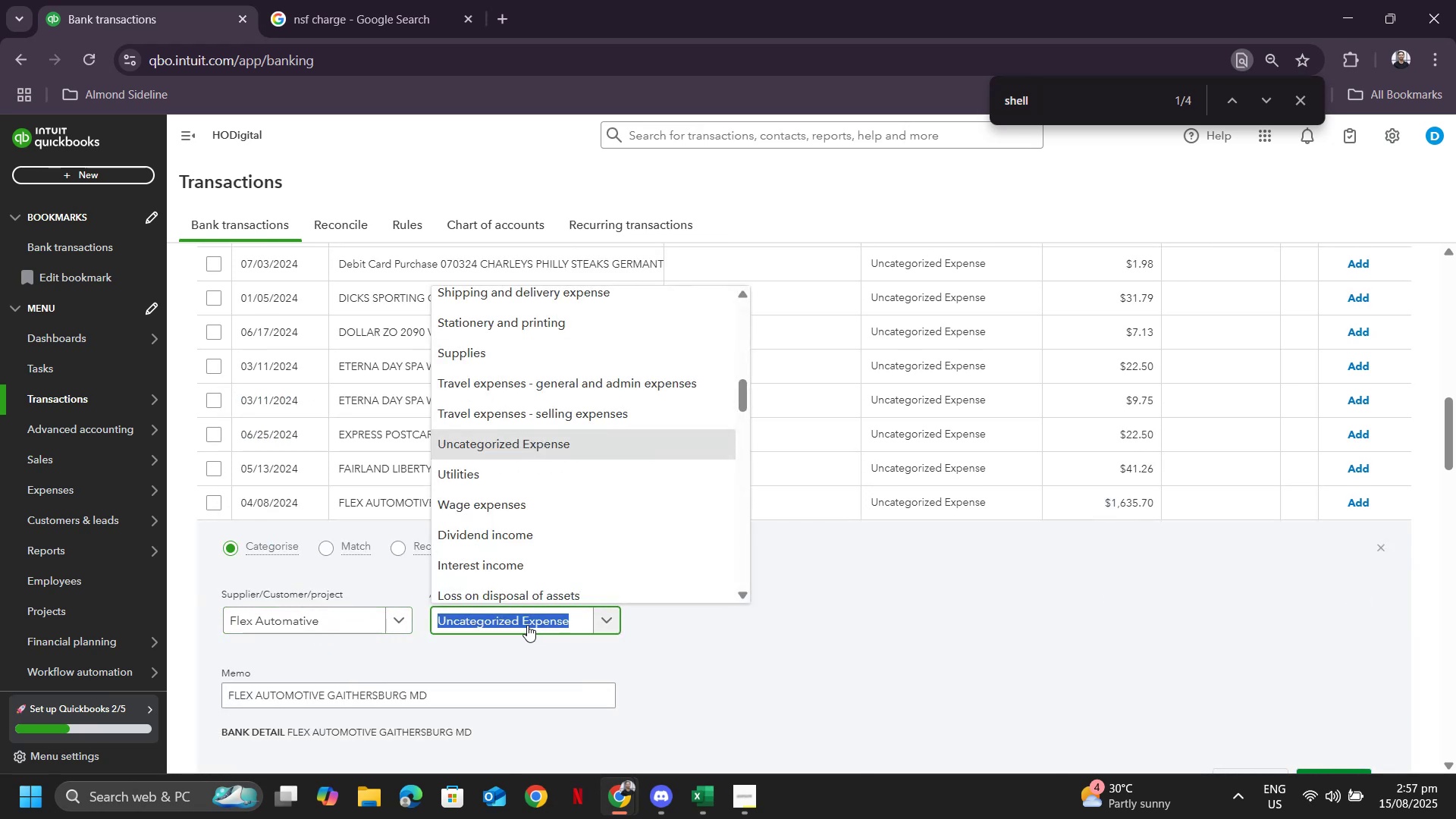 
type(repa)
 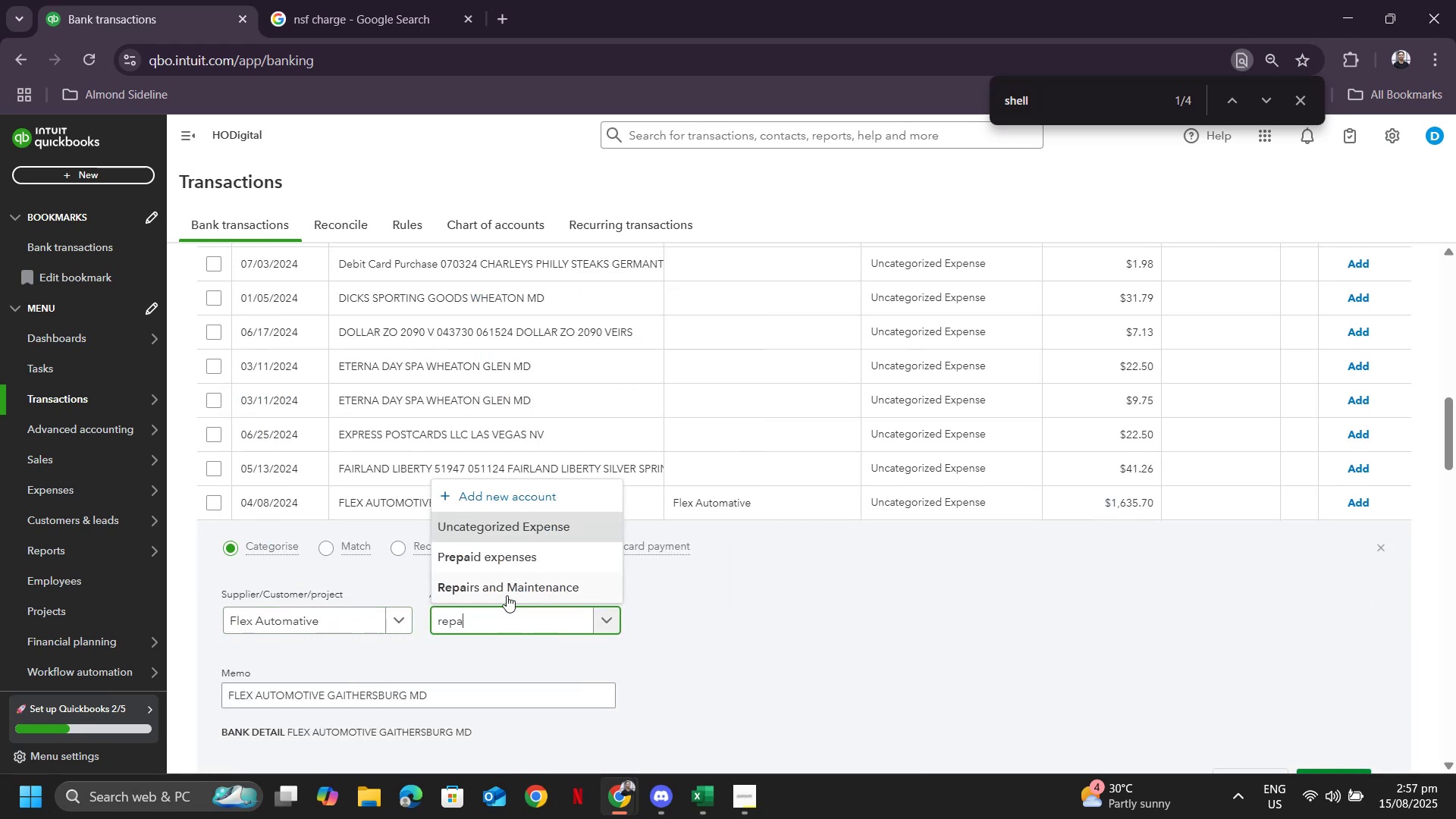 
left_click([507, 589])
 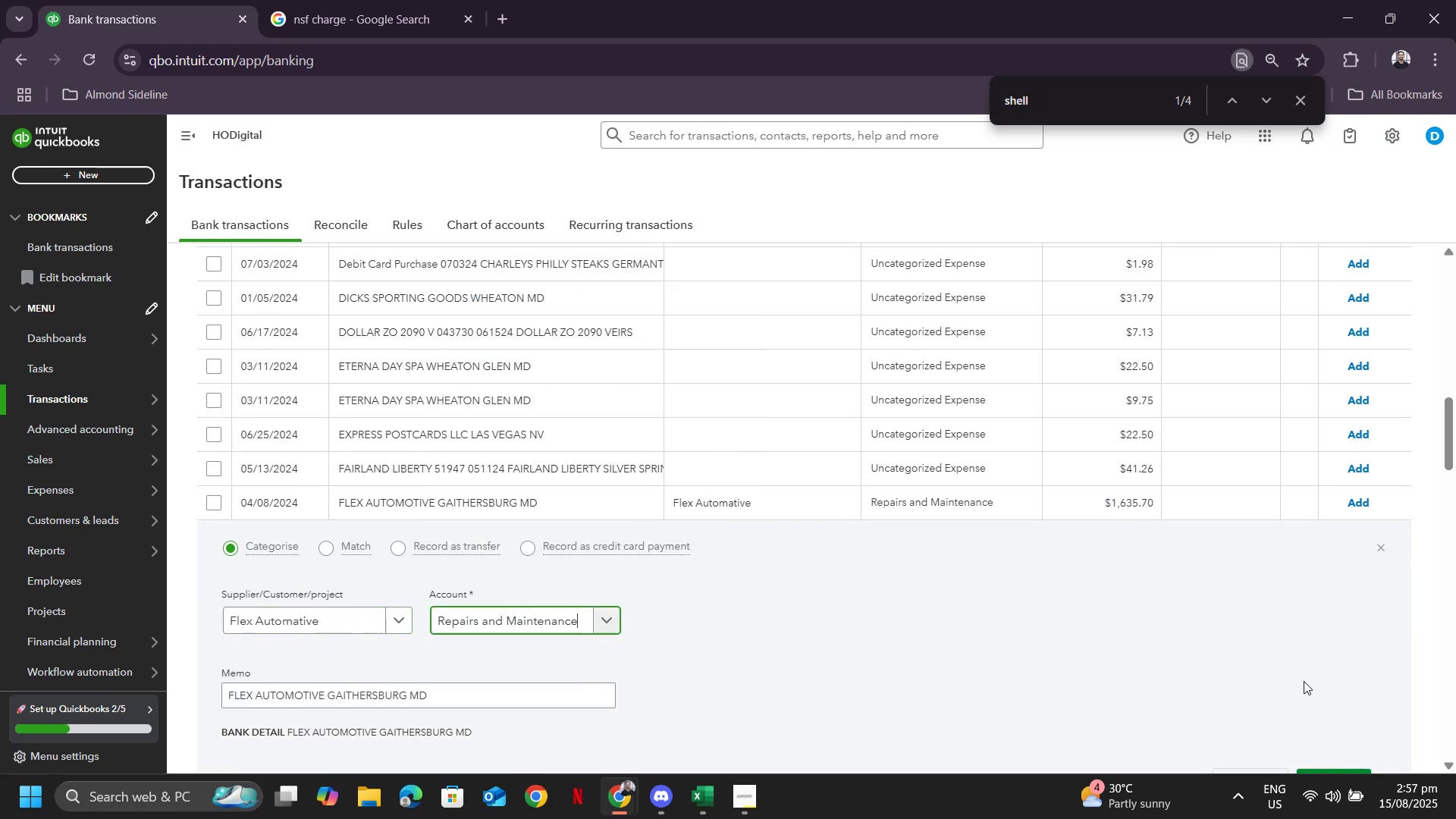 
scroll: coordinate [1297, 708], scroll_direction: down, amount: 1.0
 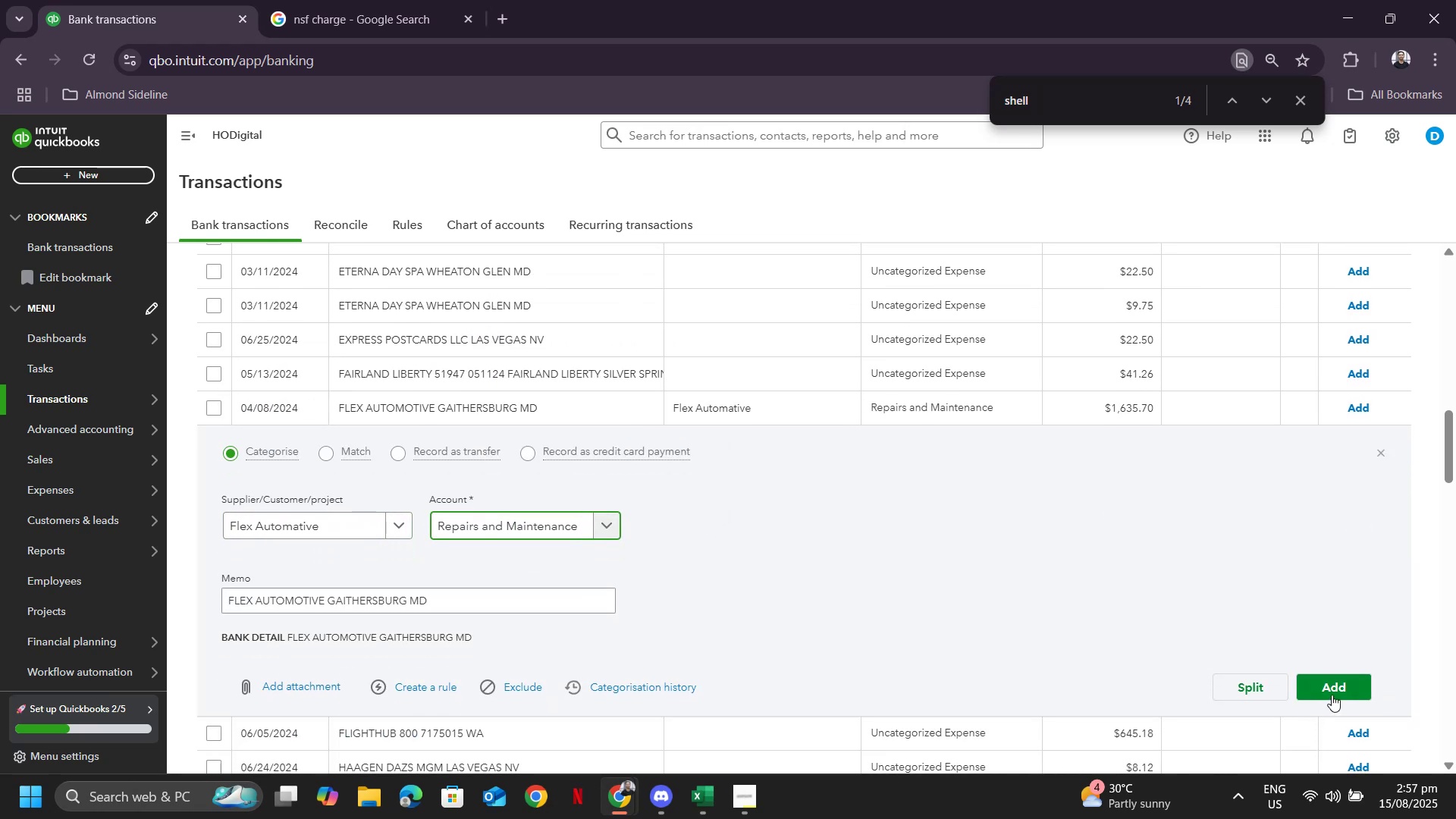 
left_click([1332, 692])
 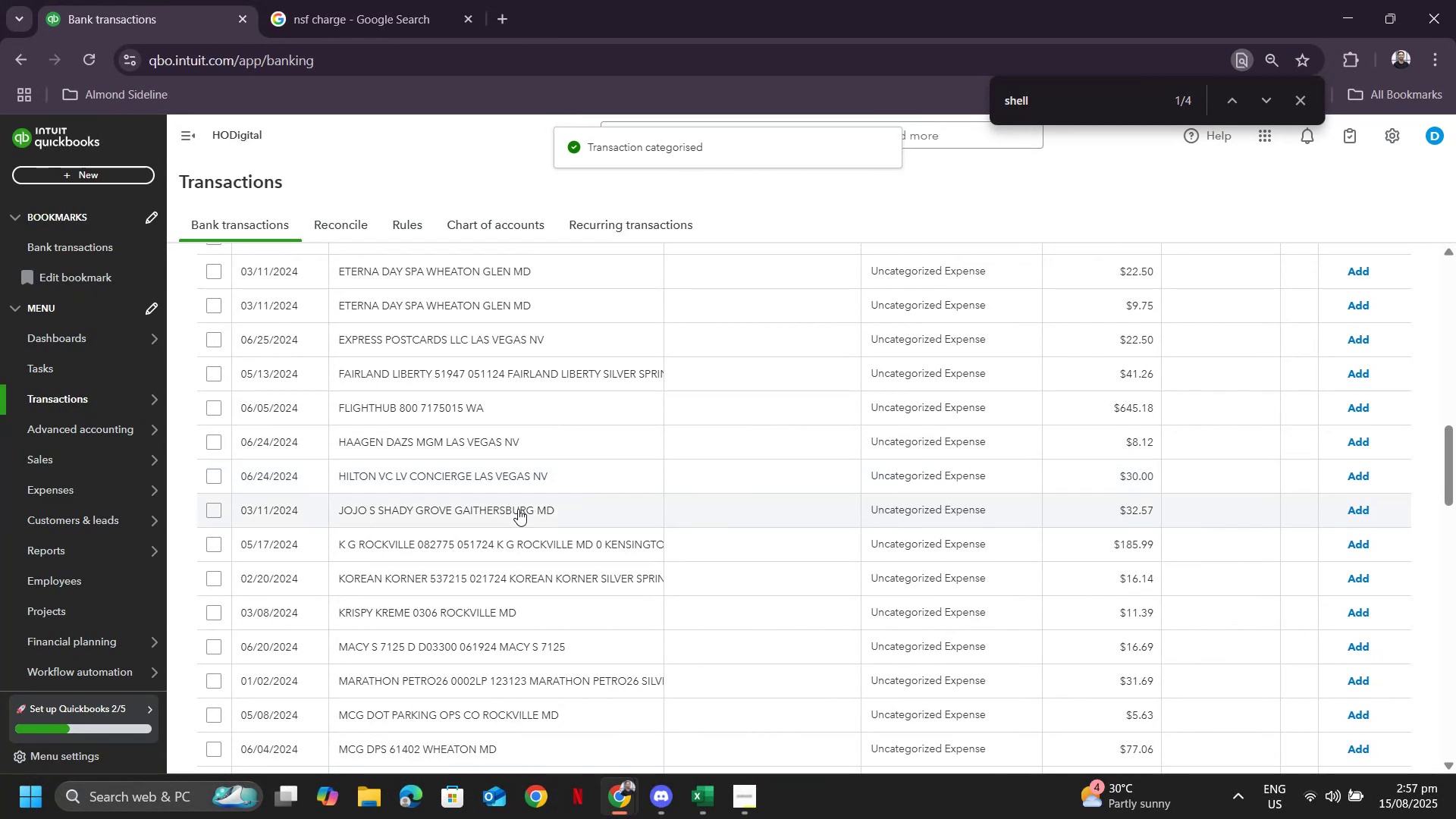 
left_click([509, 482])
 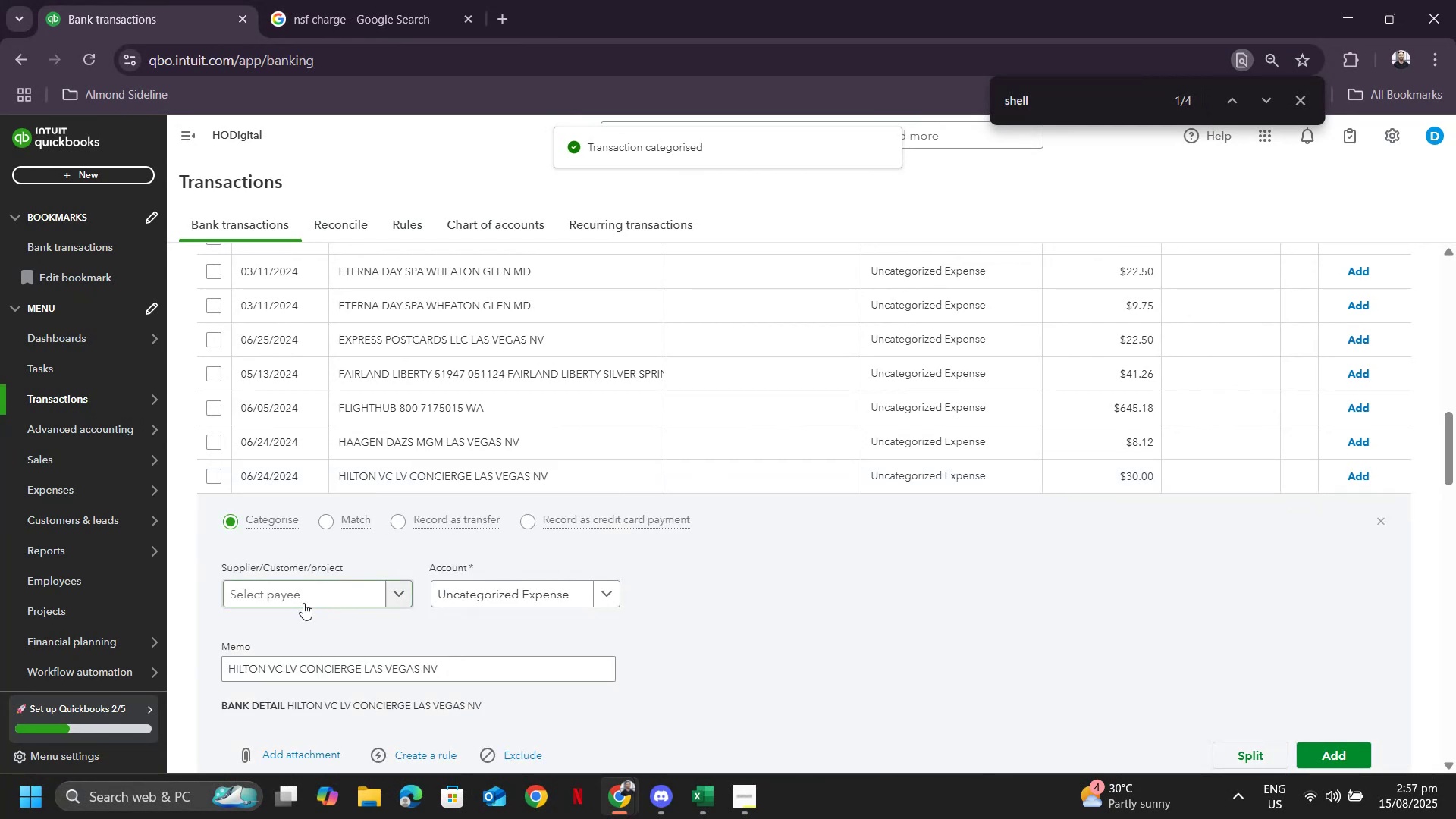 
left_click([301, 596])
 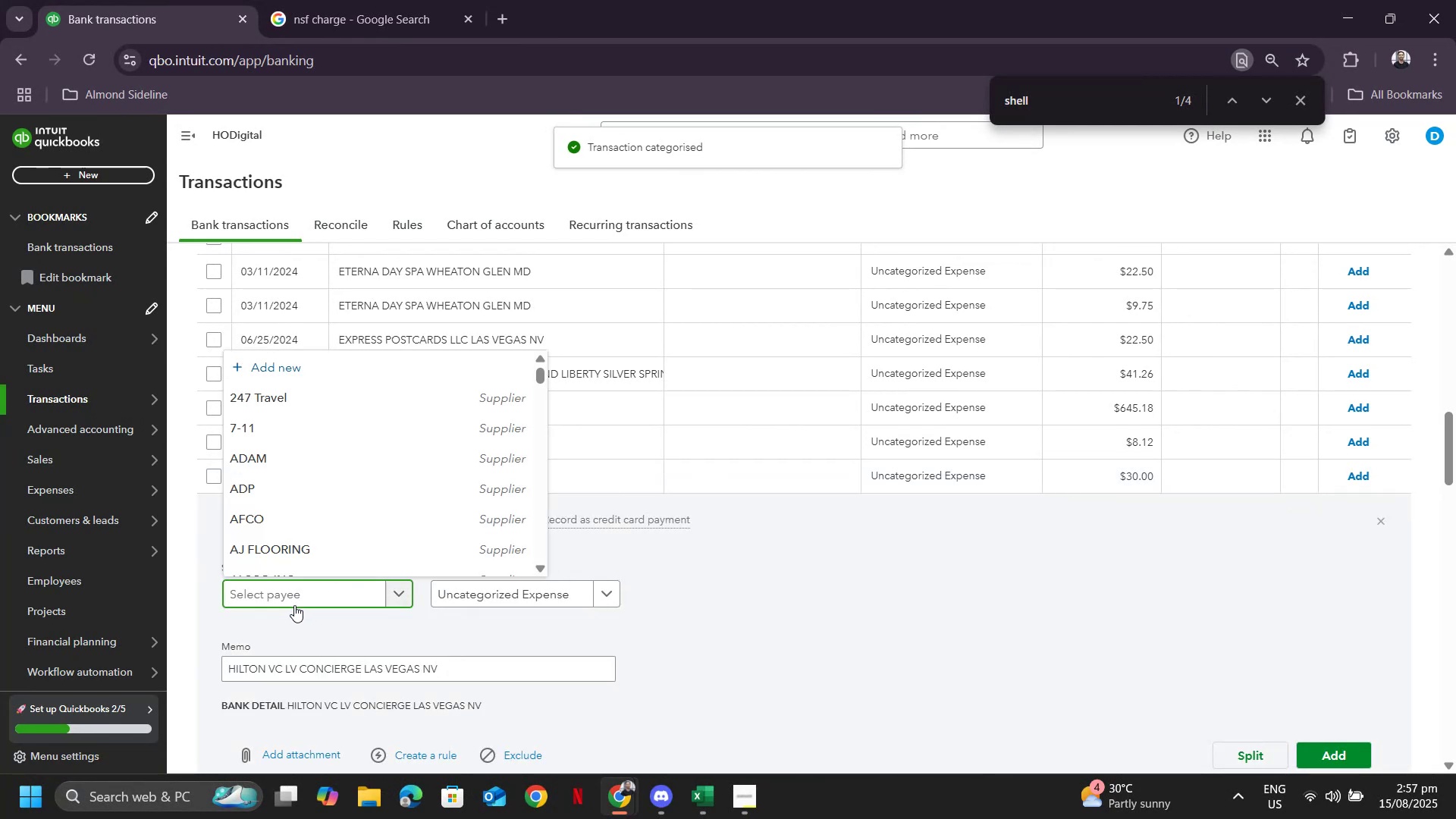 
type(hilto)
 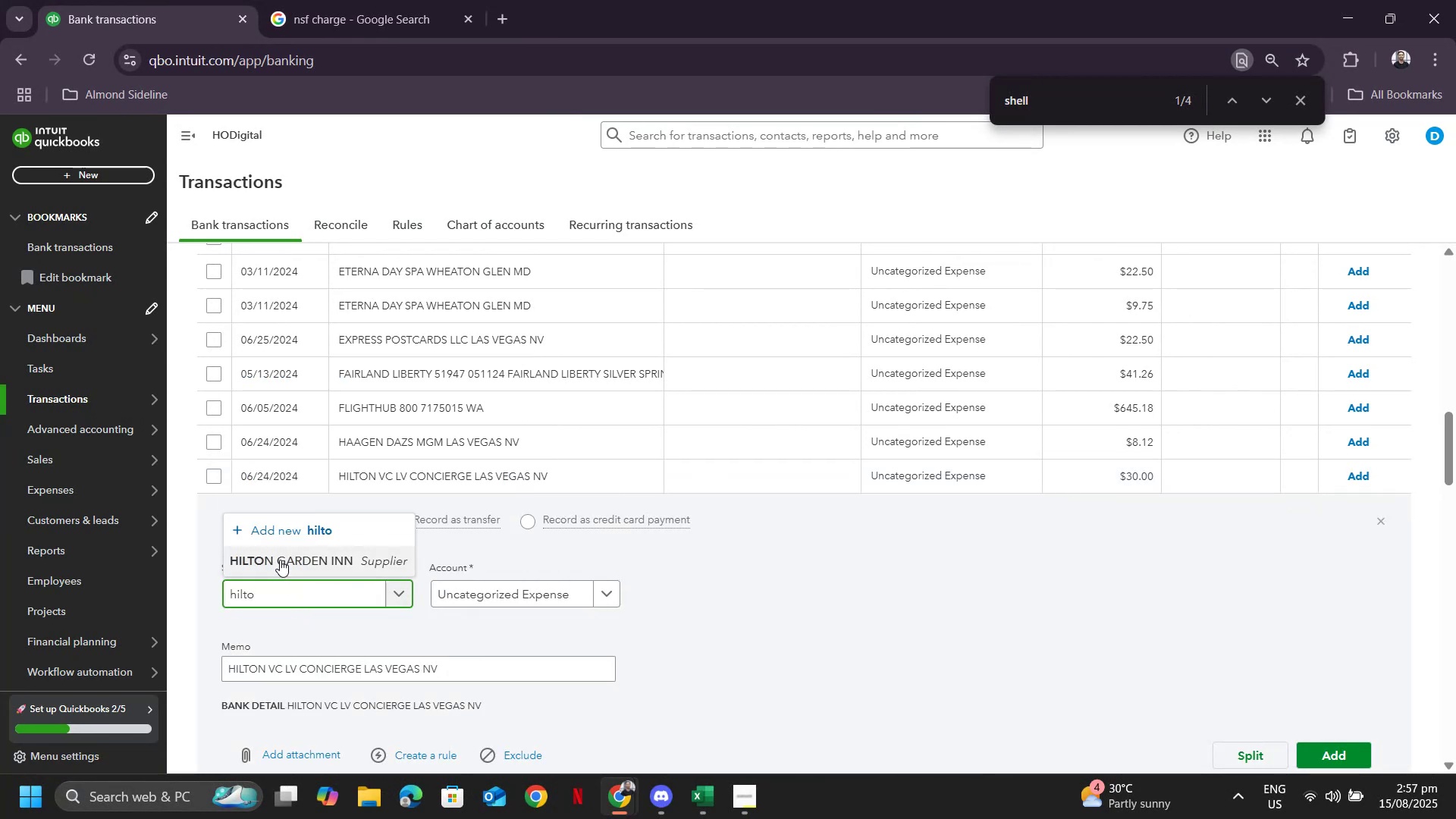 
left_click([280, 560])
 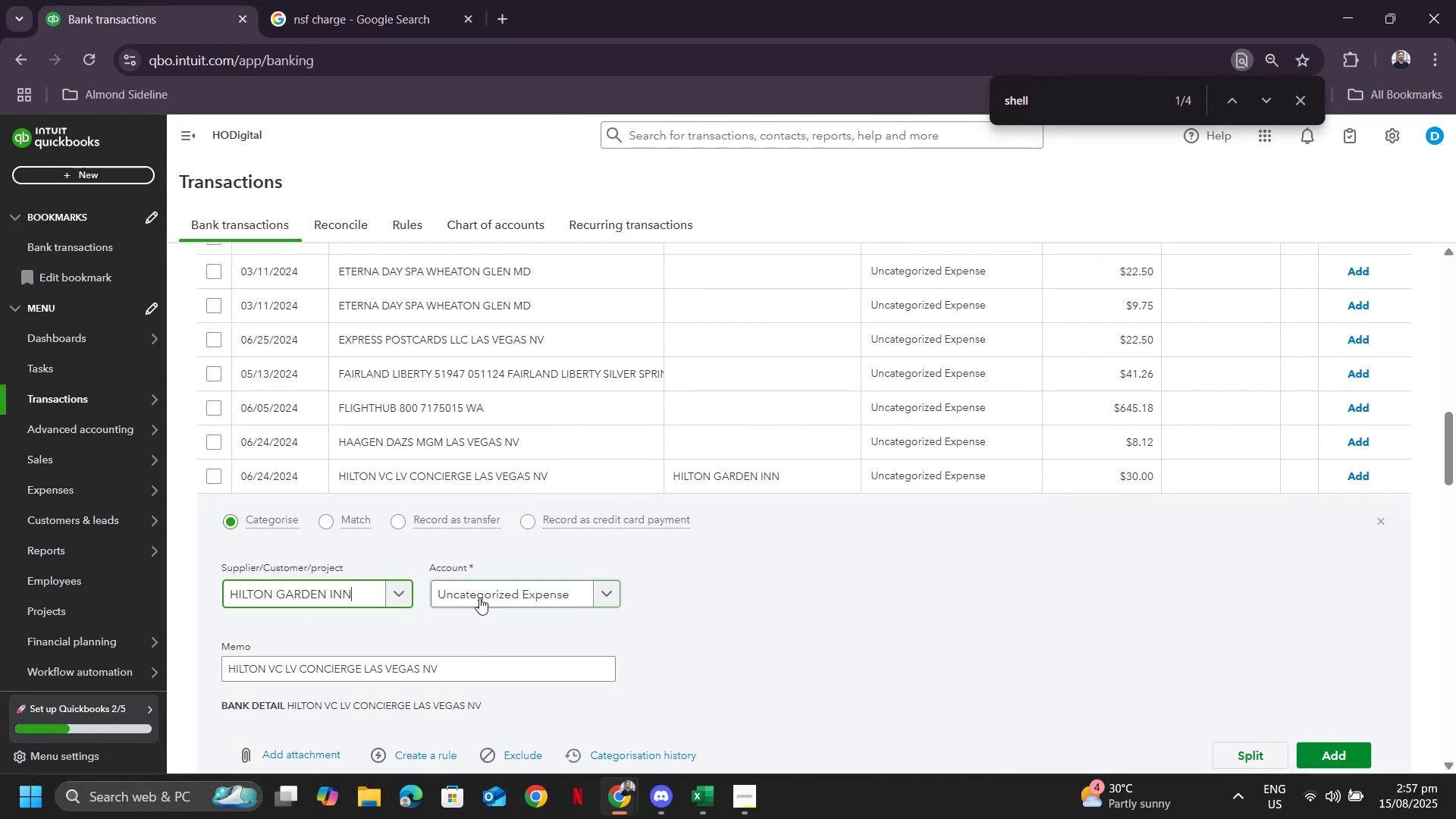 
left_click([479, 598])
 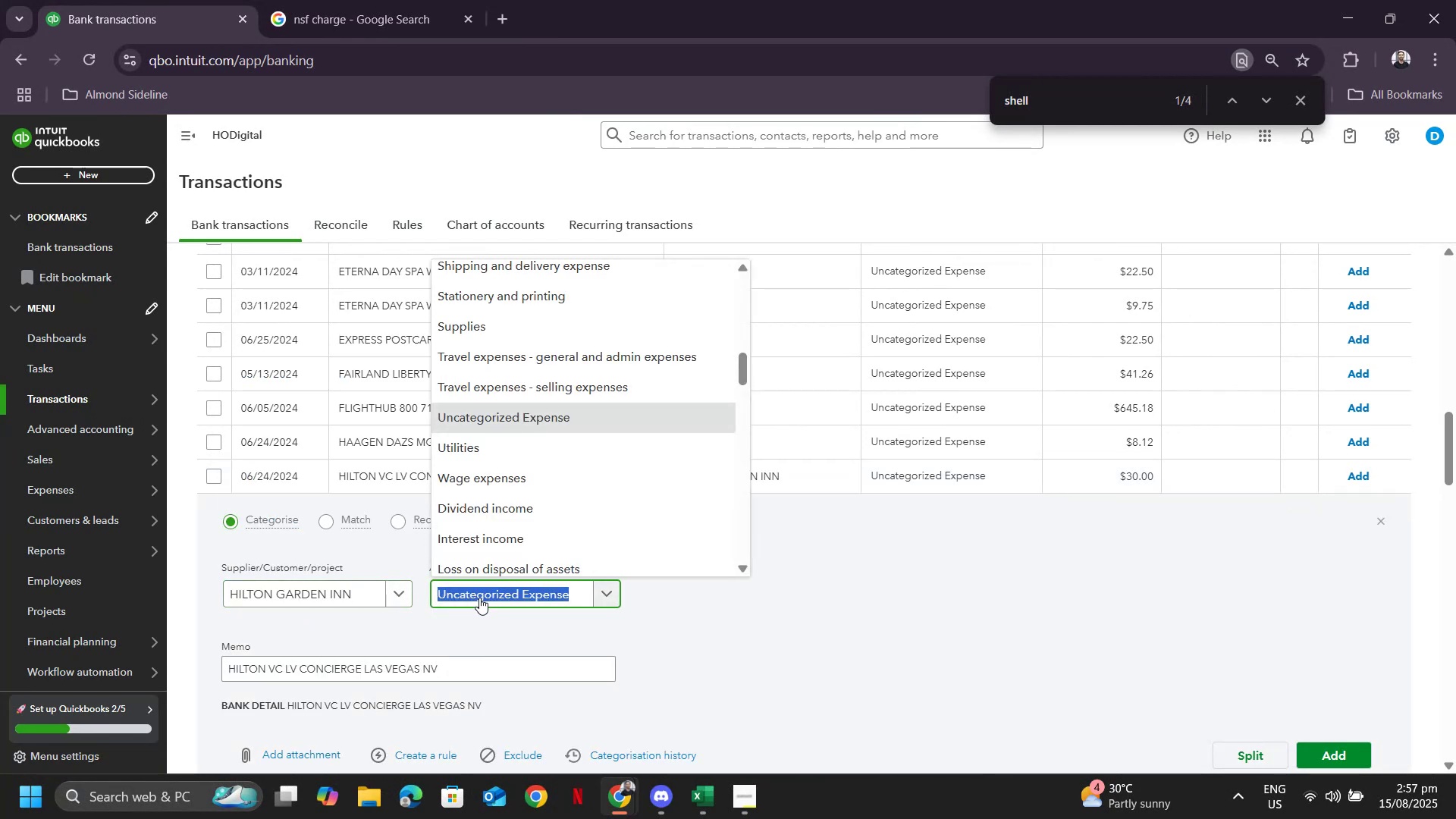 
type(trave)
 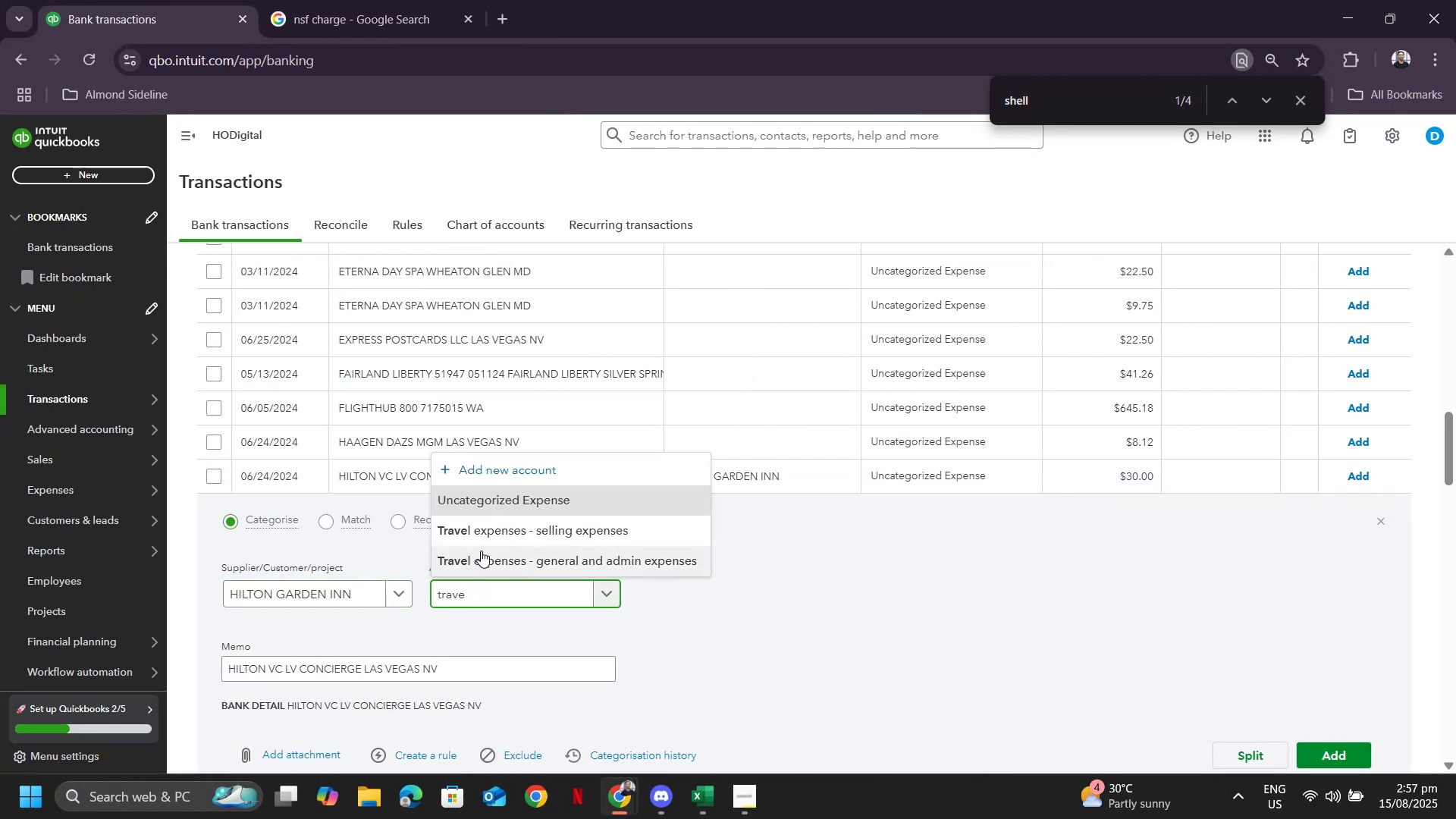 
left_click([481, 551])
 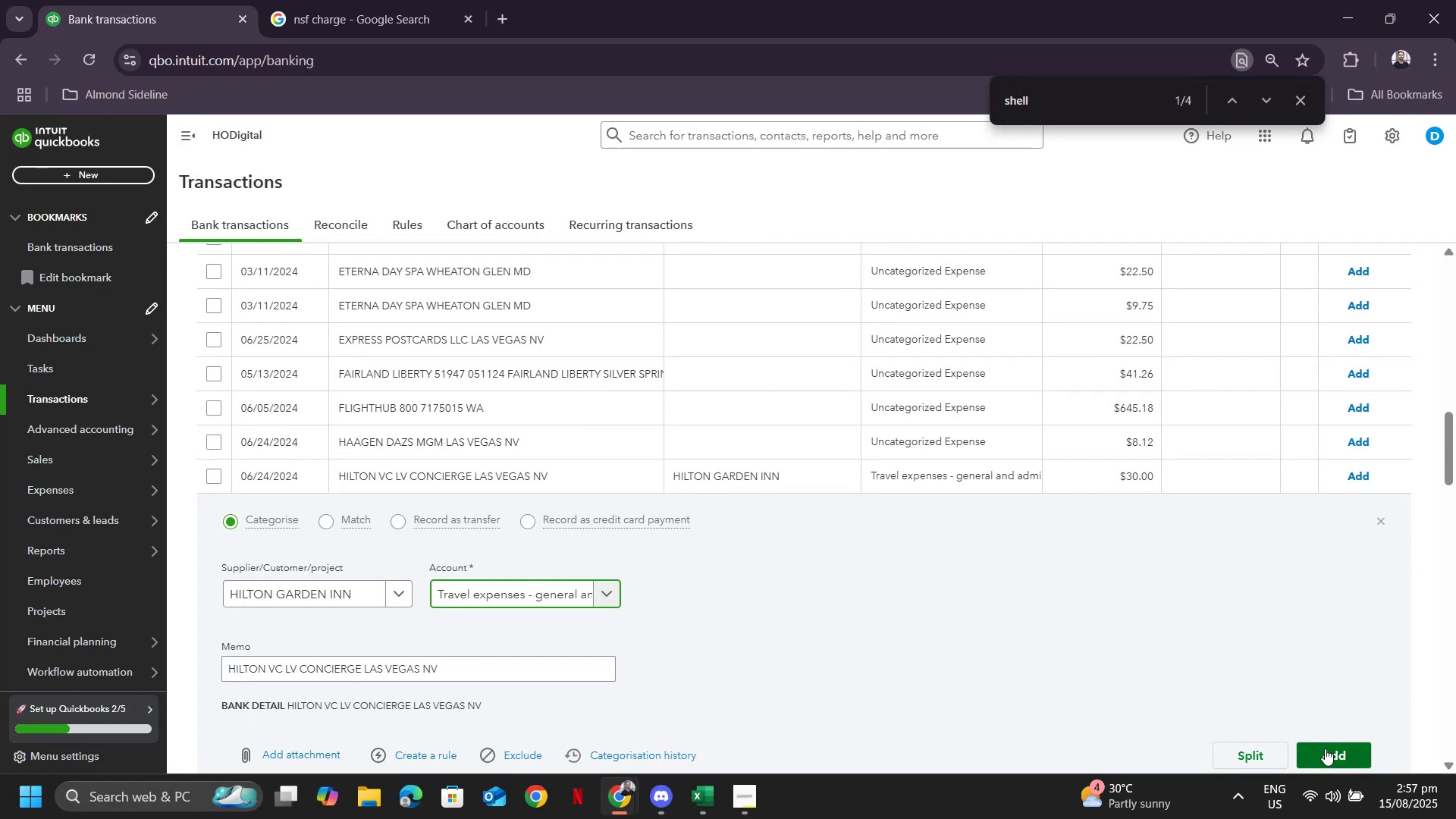 
left_click([1341, 754])
 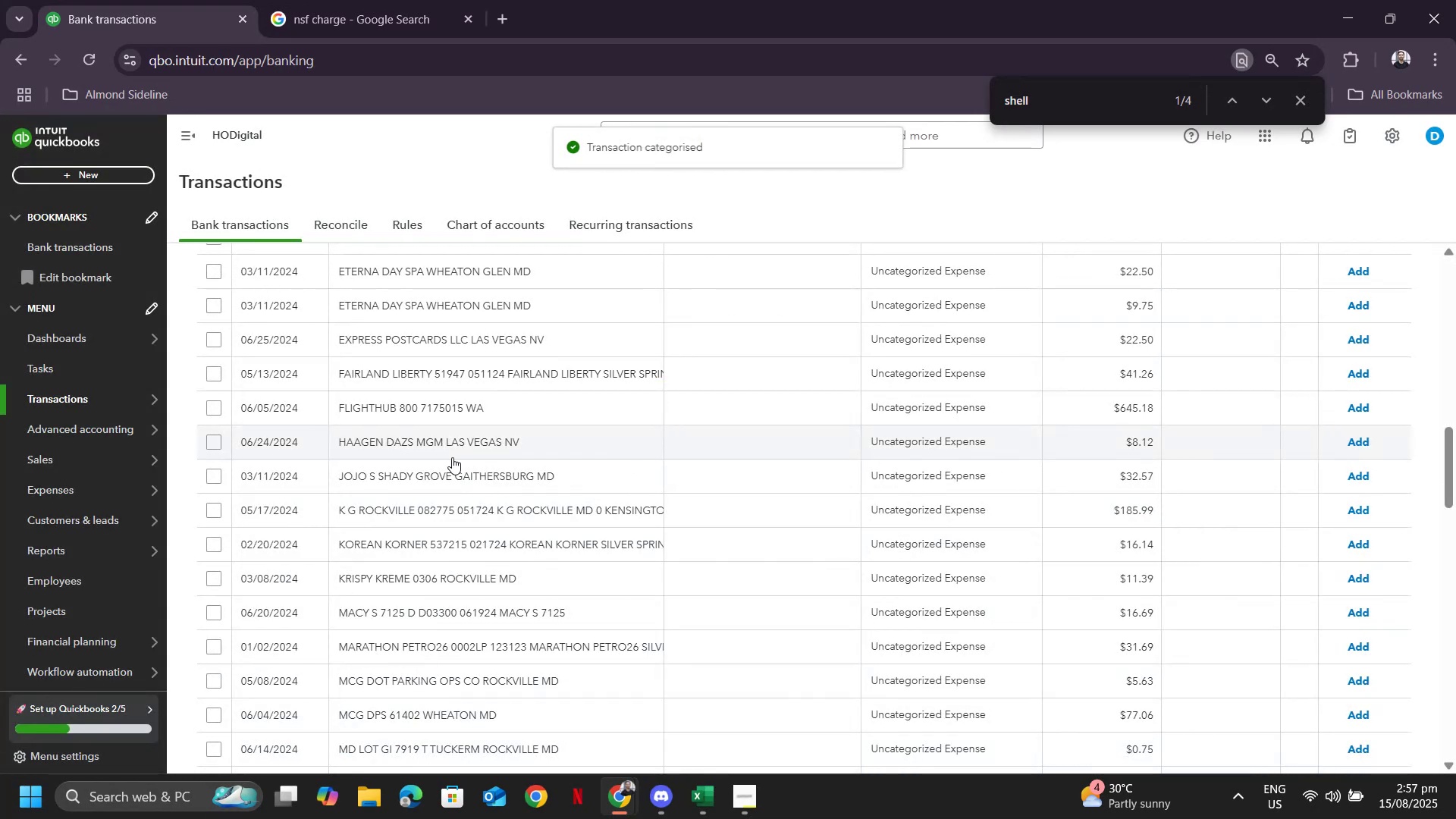 
left_click([451, 456])
 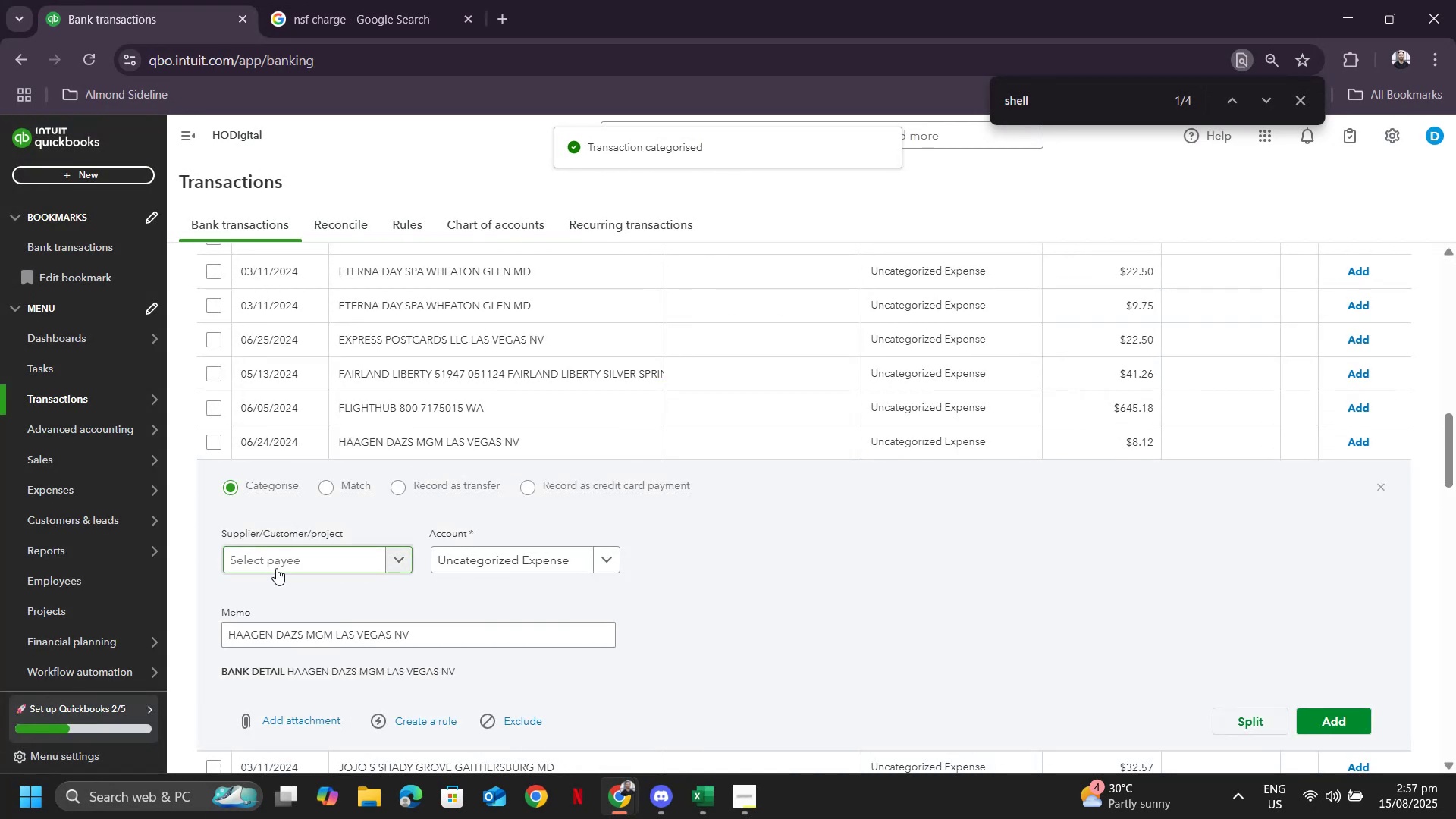 
scroll: coordinate [753, 443], scroll_direction: up, amount: 22.0
 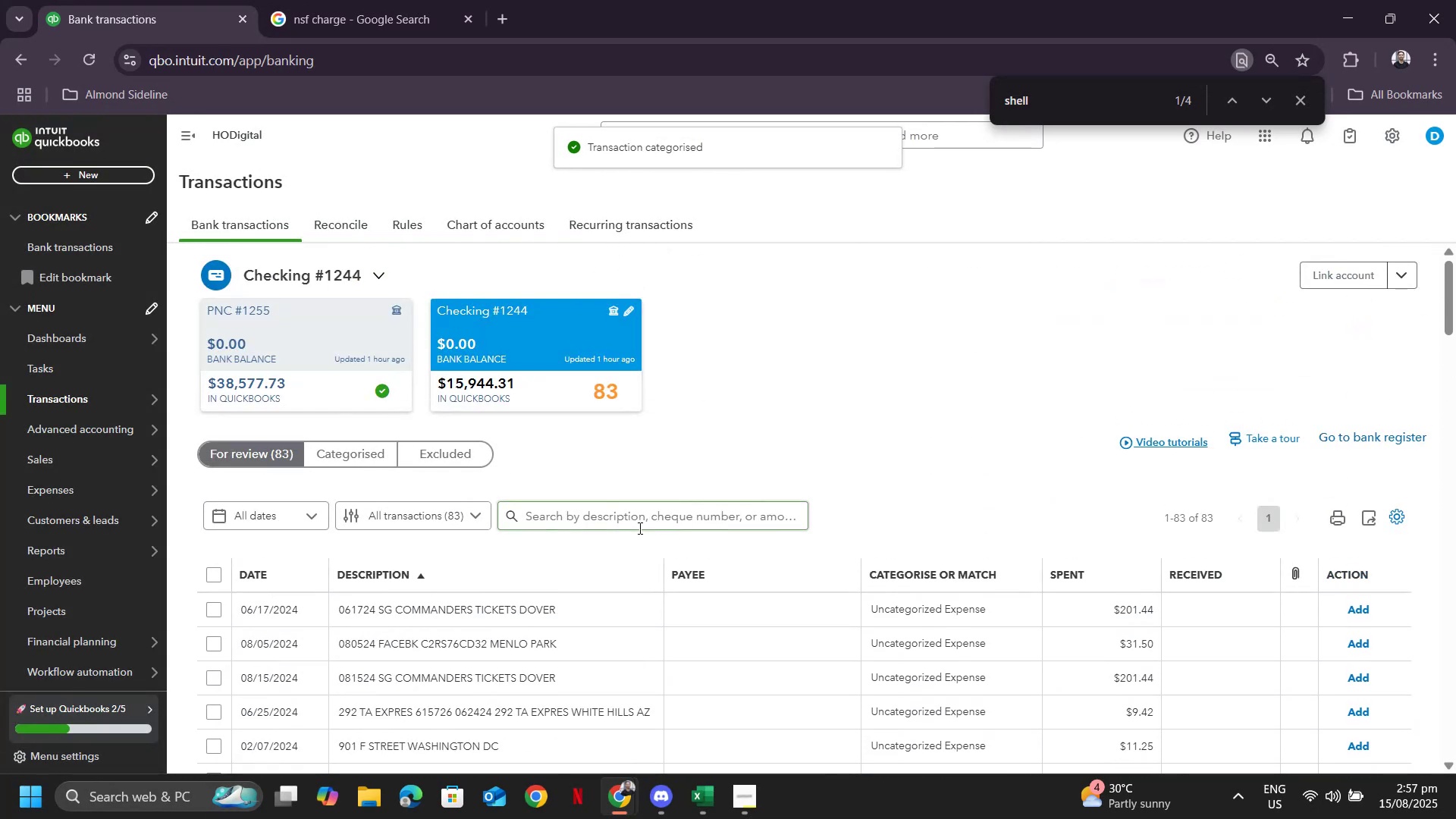 
left_click([639, 528])
 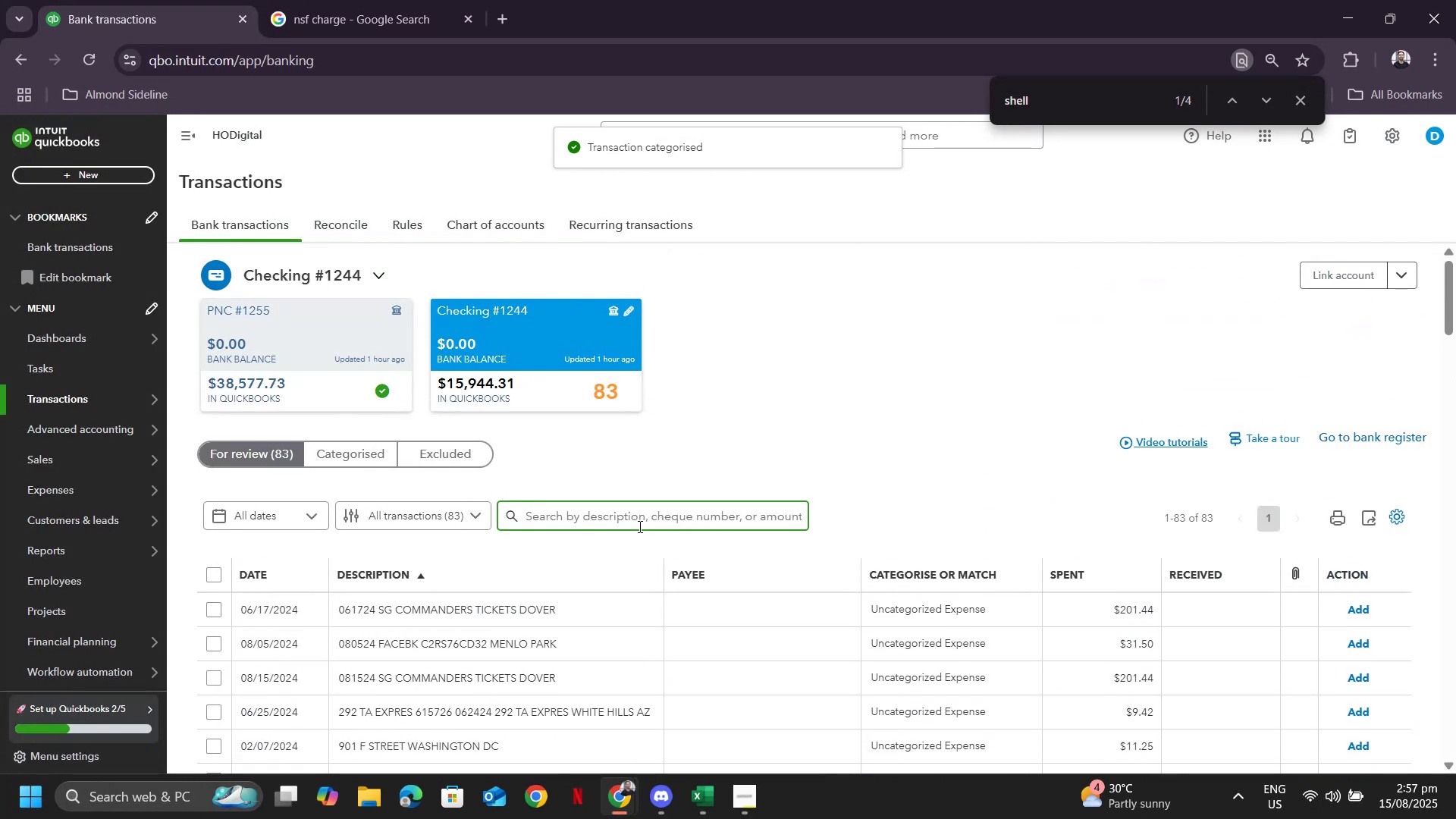 
type(mgm)
 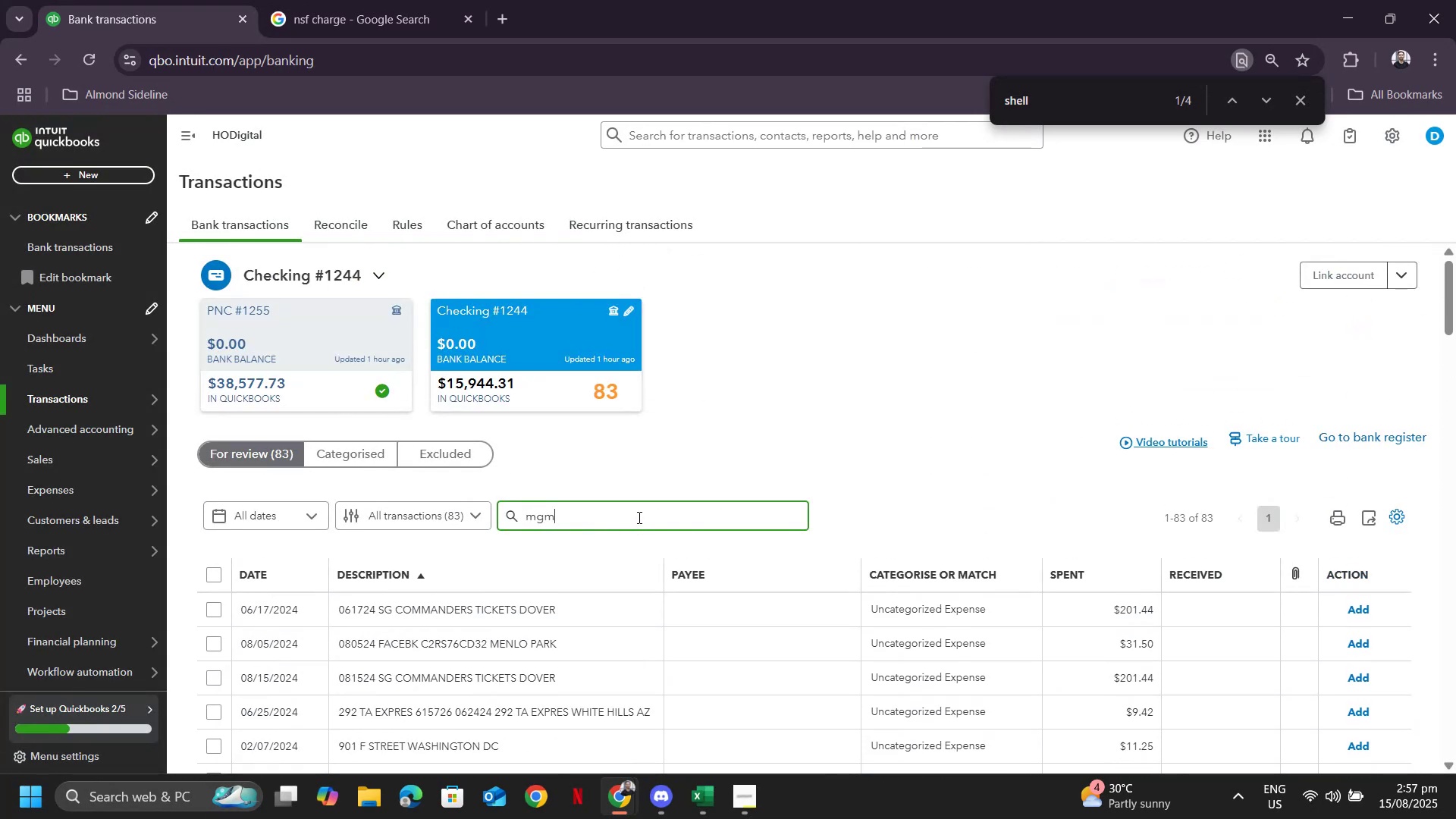 
key(Enter)
 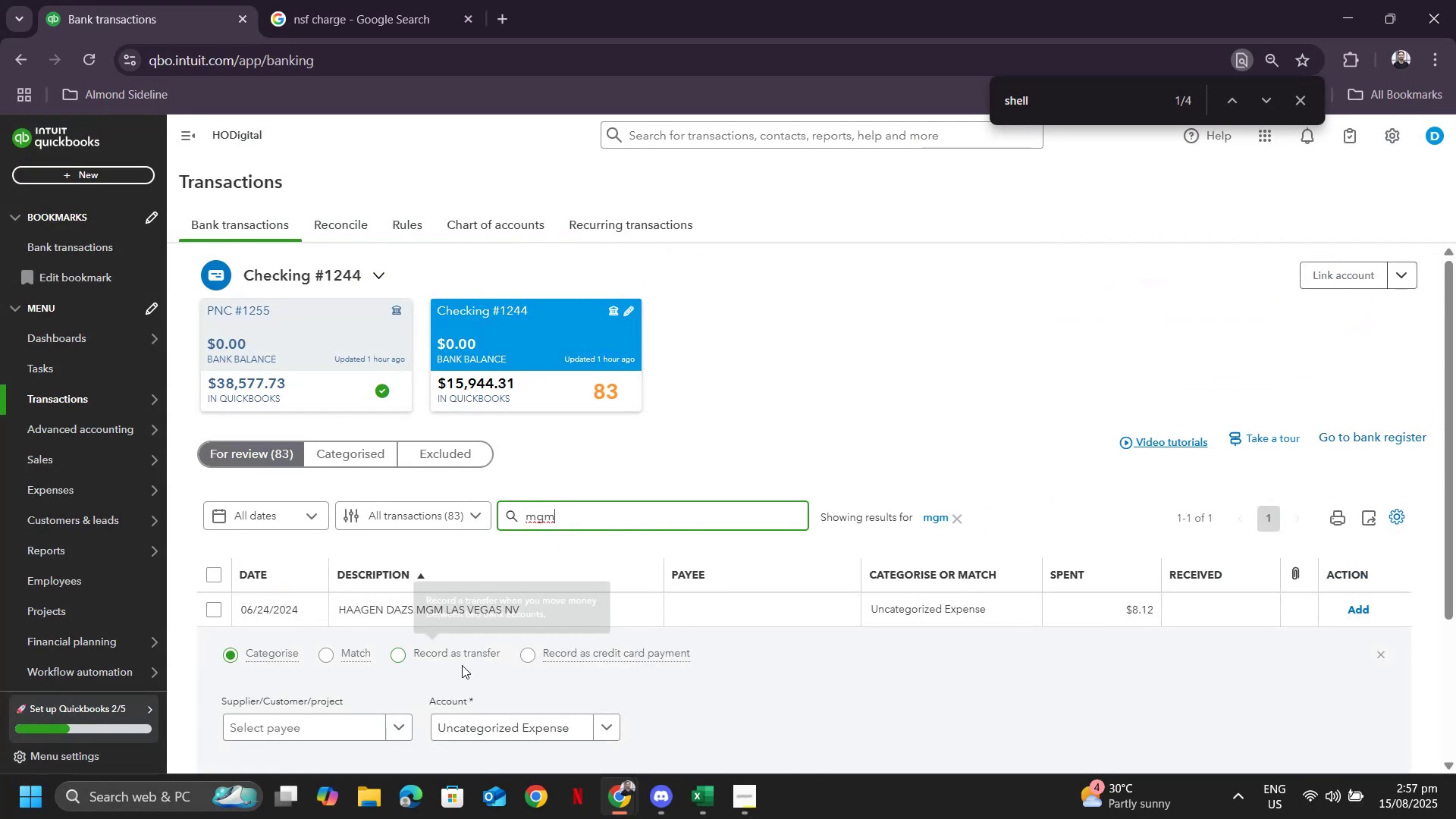 
scroll: coordinate [628, 498], scroll_direction: down, amount: 10.0
 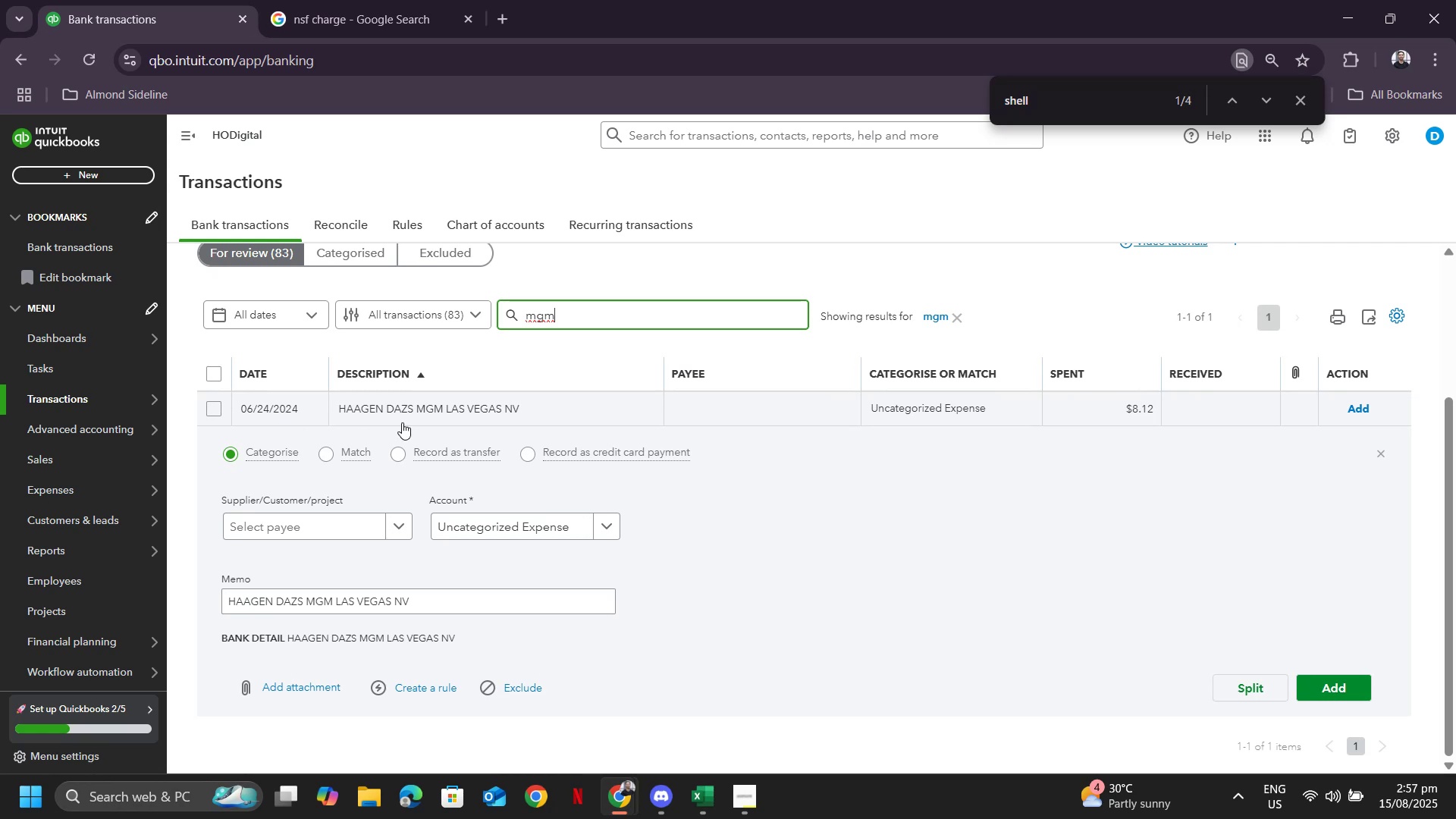 
left_click([403, 412])
 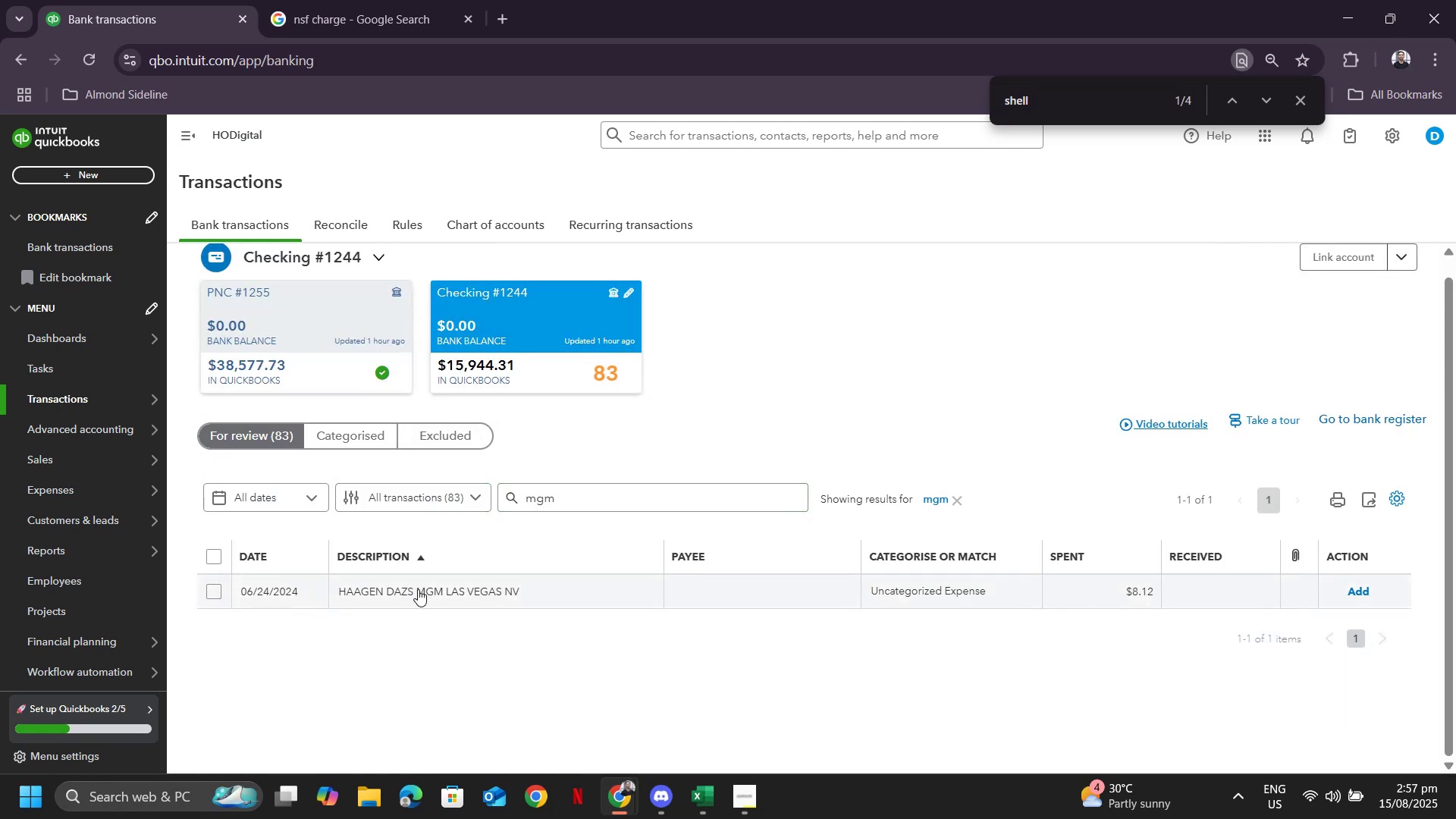 
left_click([419, 586])
 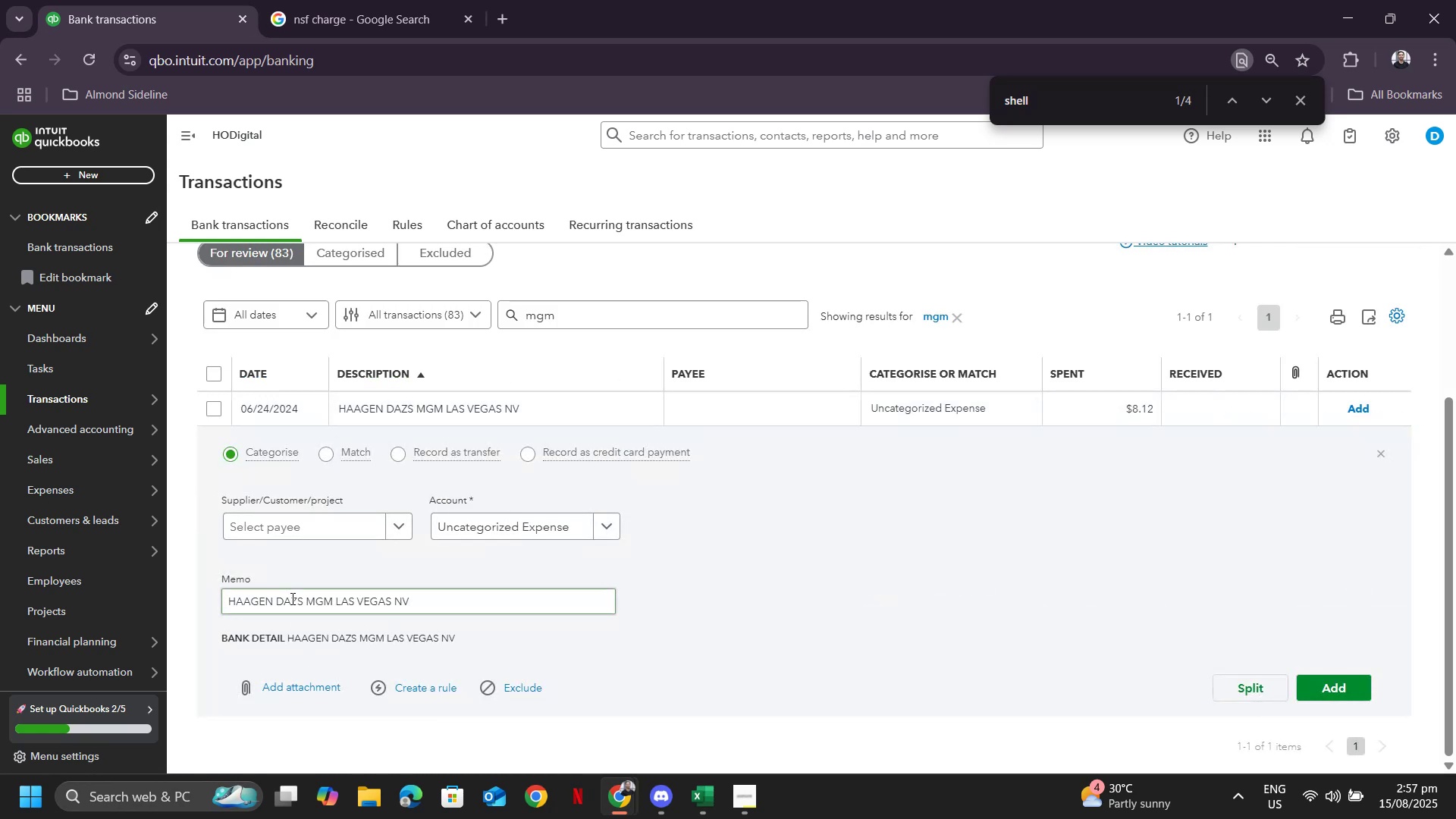 
left_click([291, 598])
 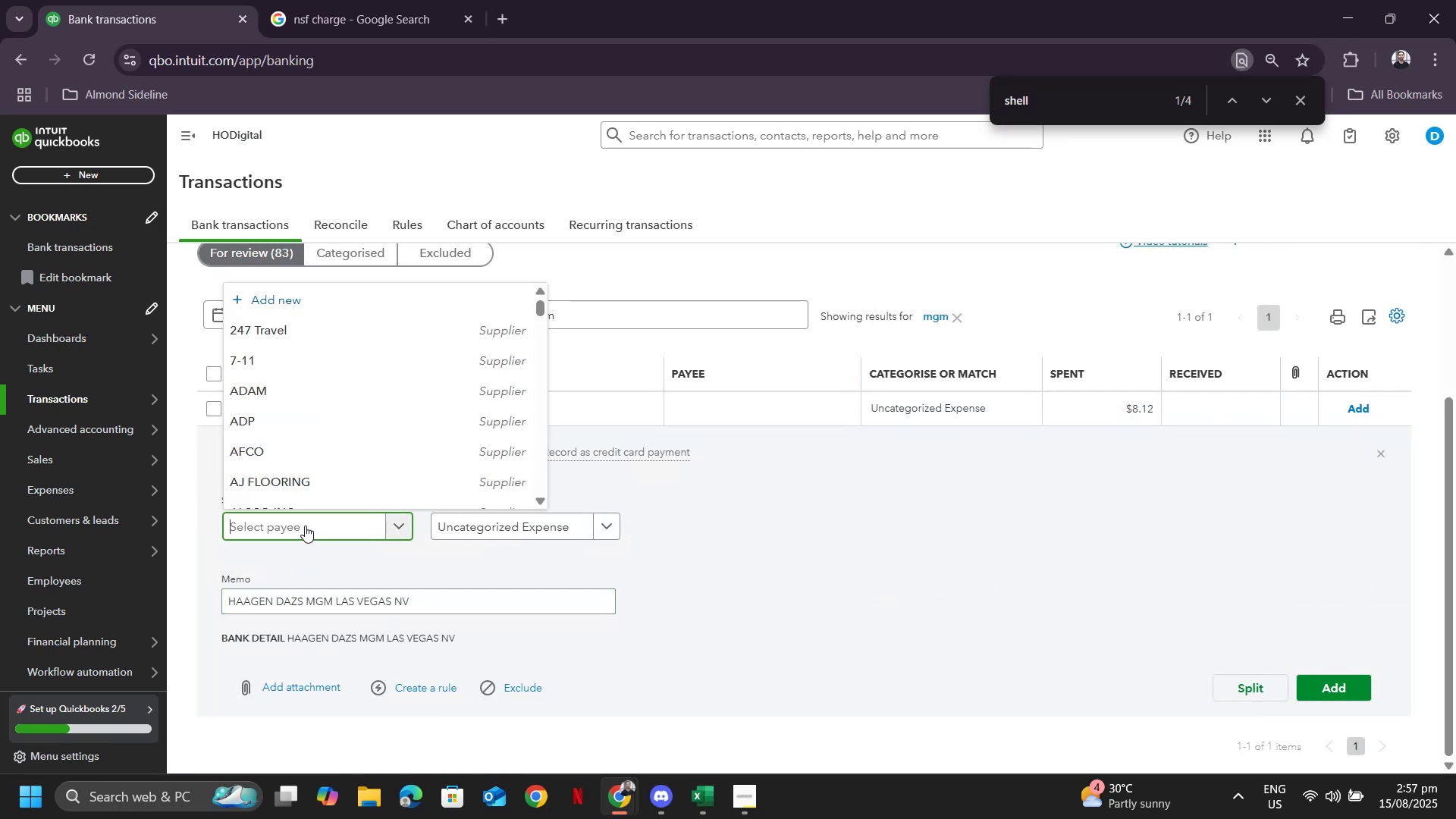 
type(mgm)
 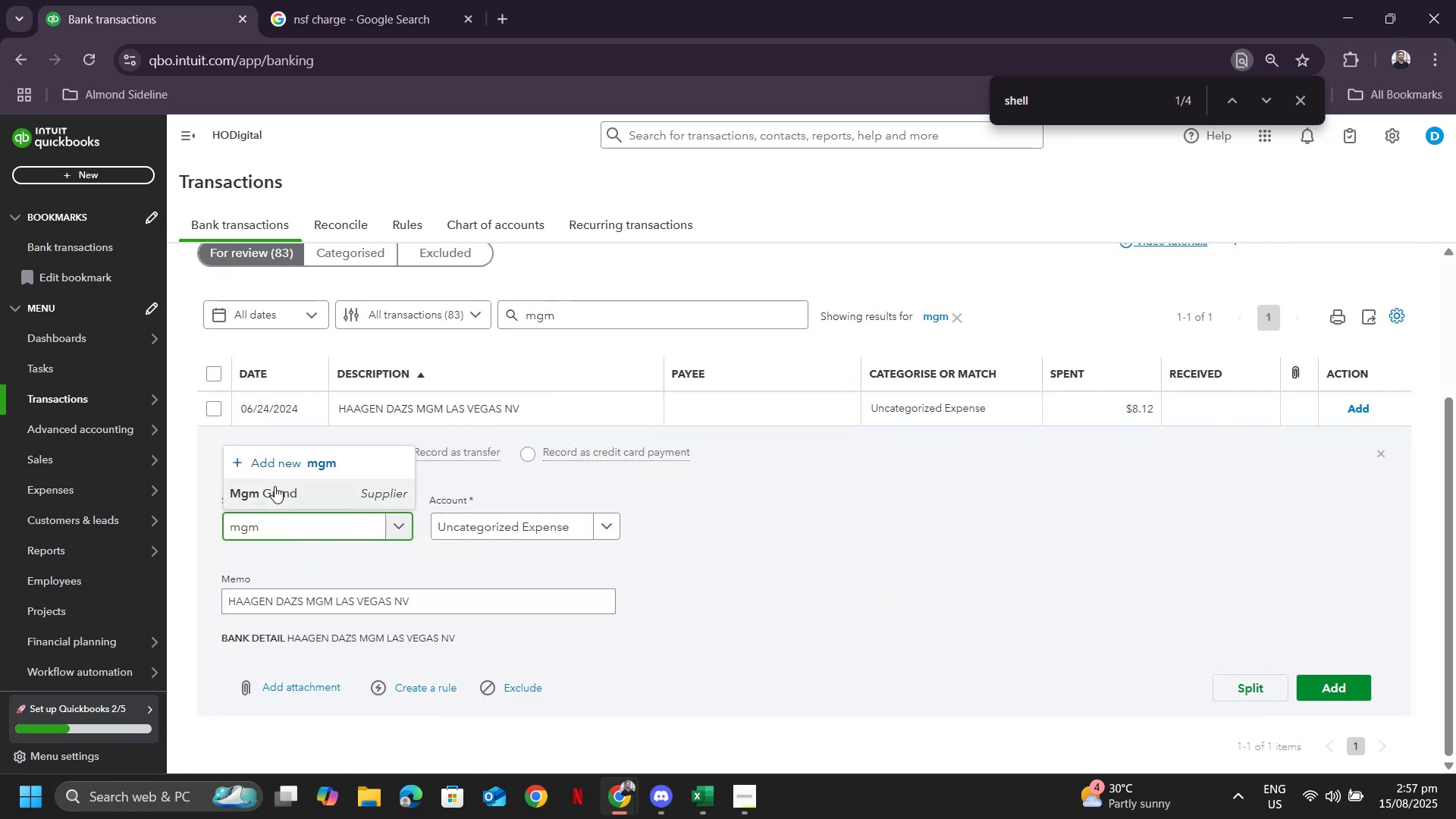 
left_click([268, 497])
 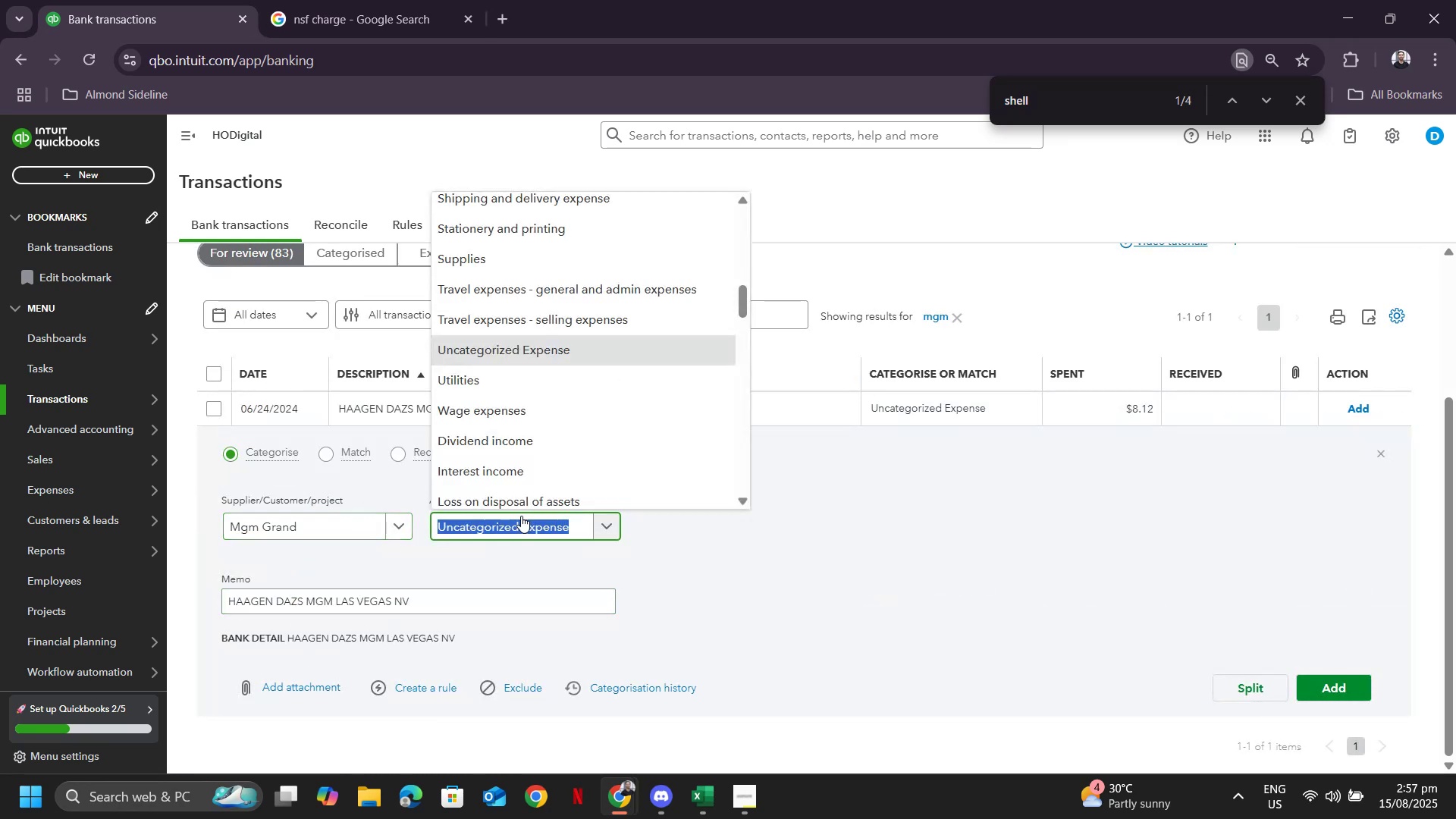 
type(meal)
 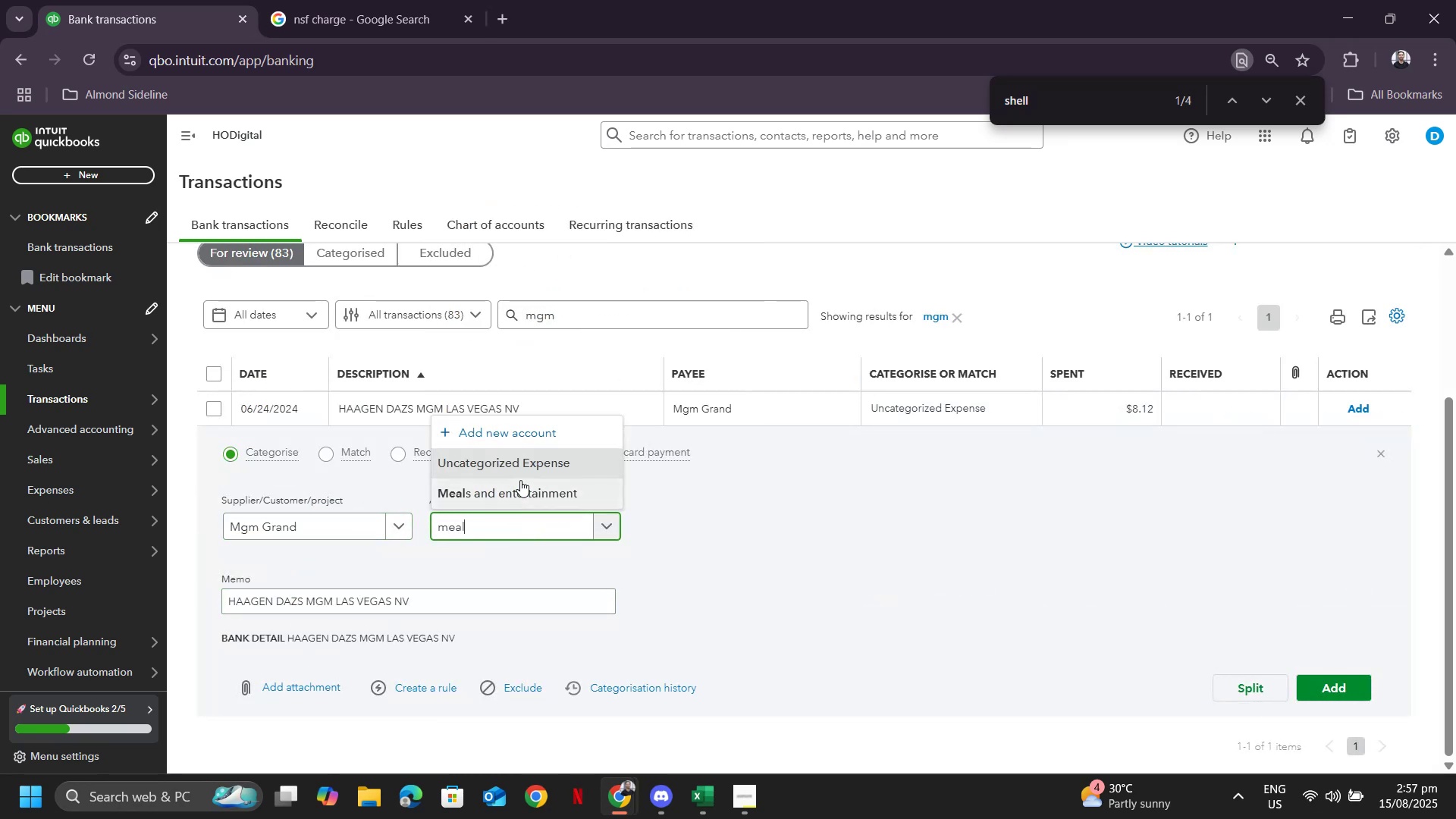 
left_click([520, 480])
 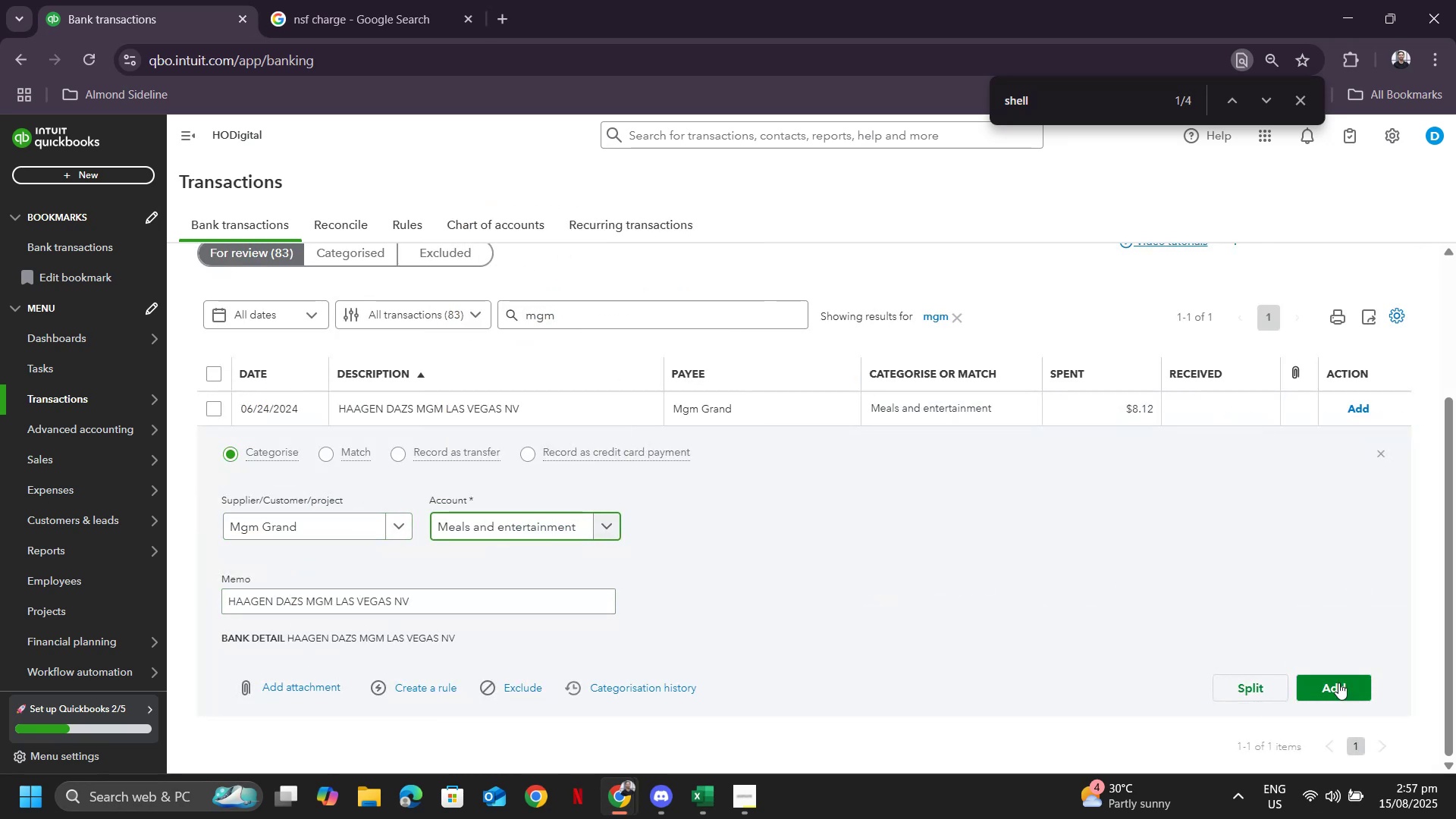 
left_click([1342, 681])
 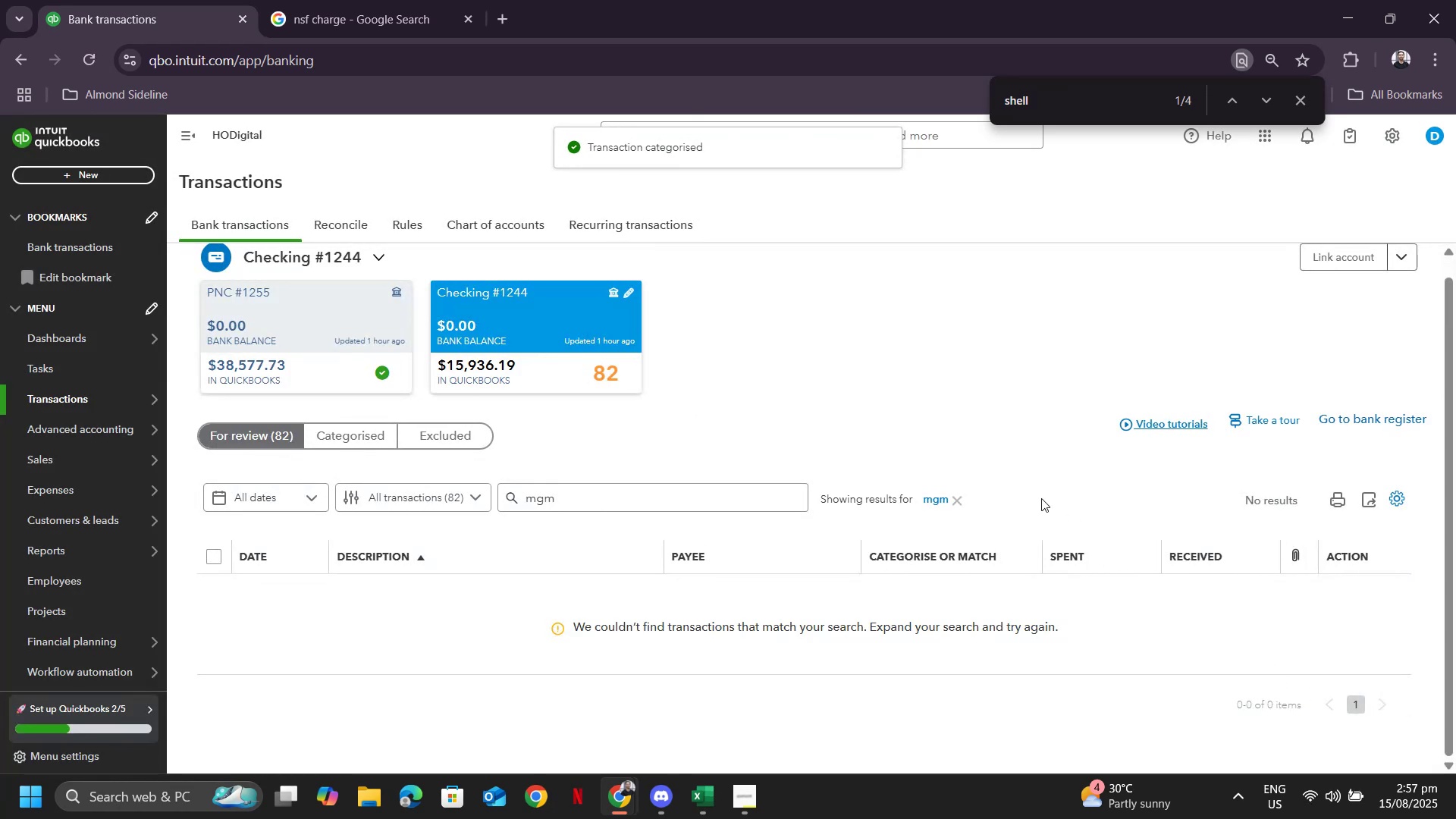 
scroll: coordinate [869, 465], scroll_direction: up, amount: 4.0
 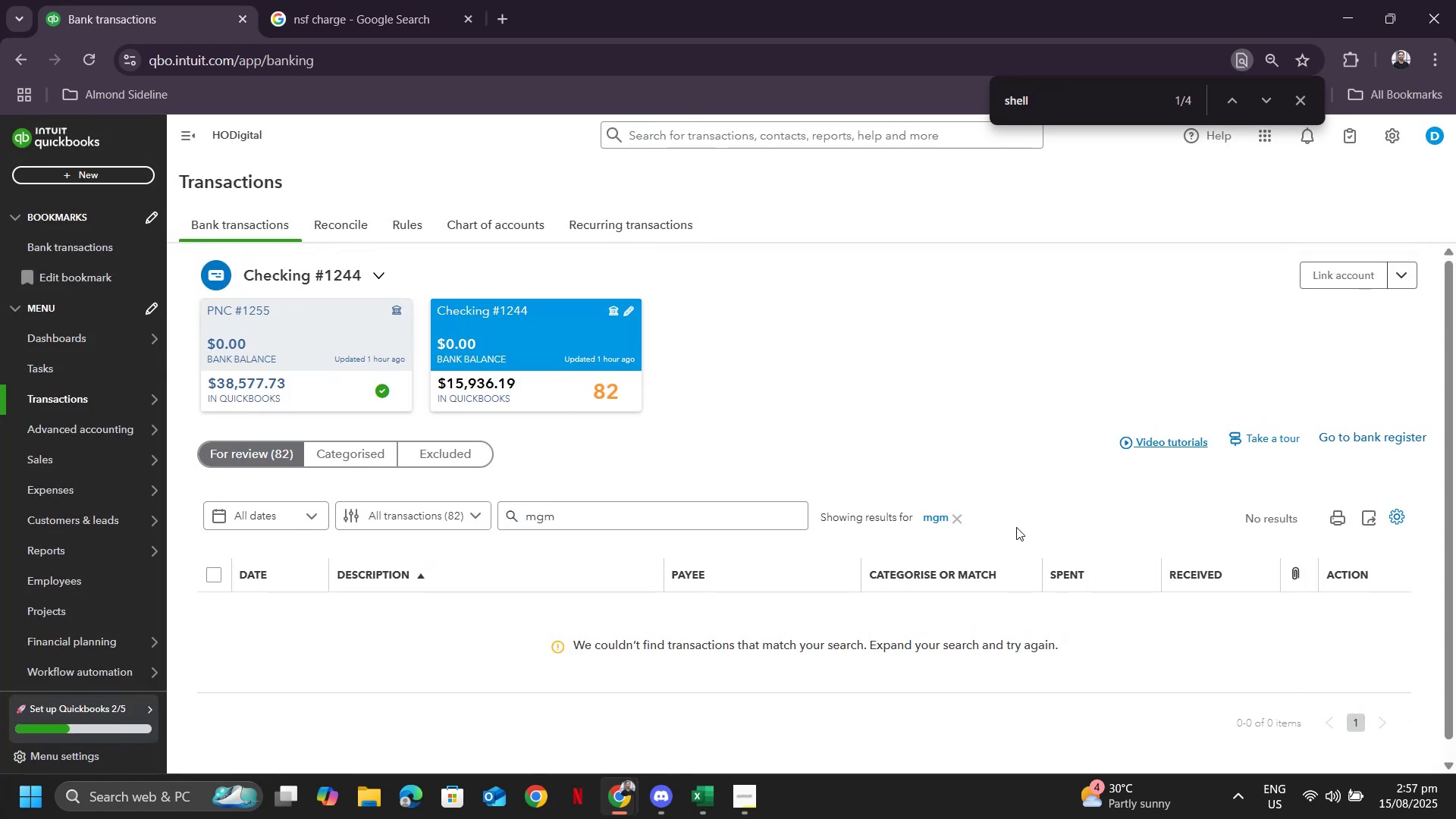 
left_click([962, 522])
 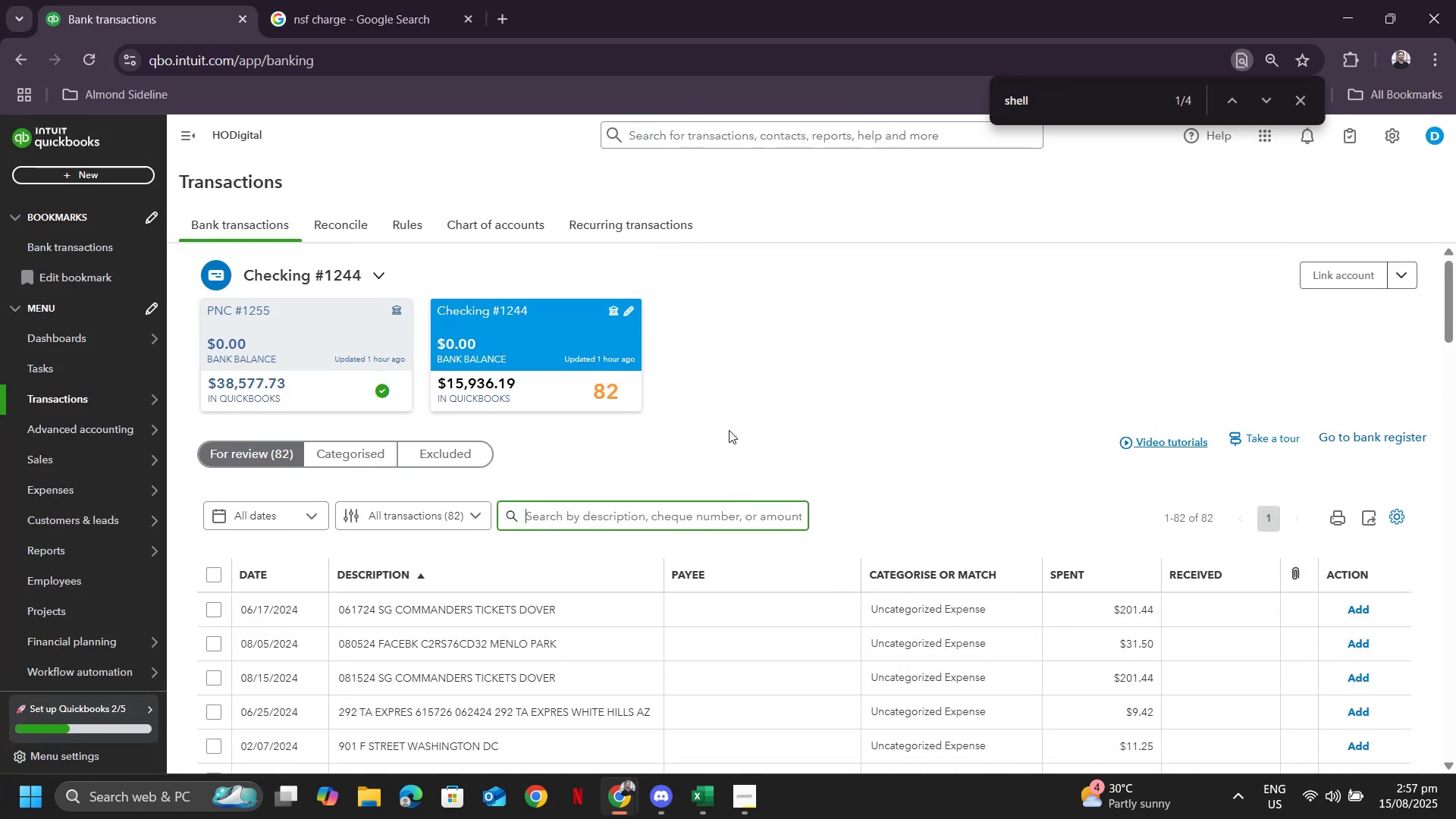 
scroll: coordinate [738, 429], scroll_direction: up, amount: 6.0
 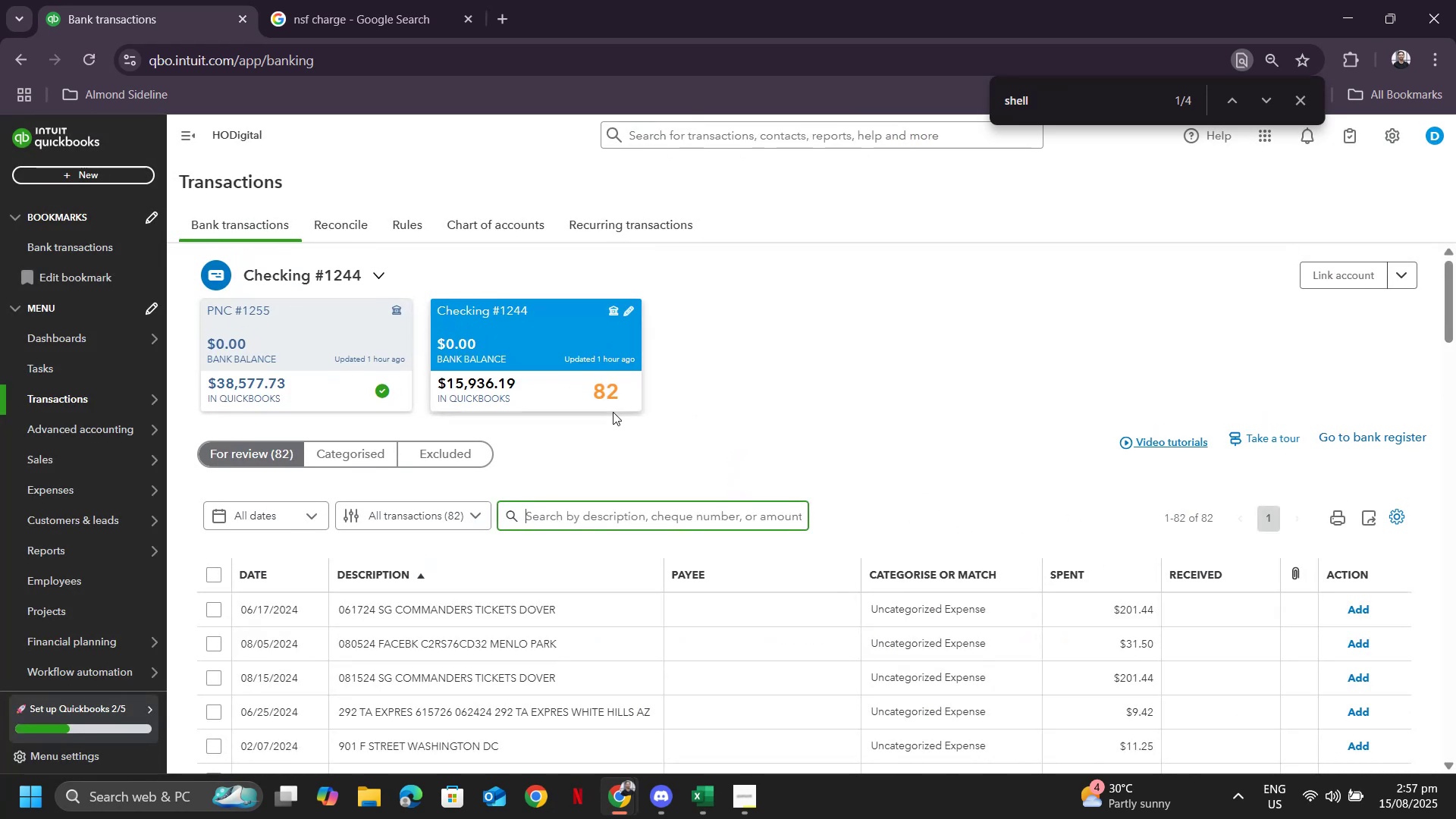 
scroll: coordinate [727, 444], scroll_direction: down, amount: 11.0
 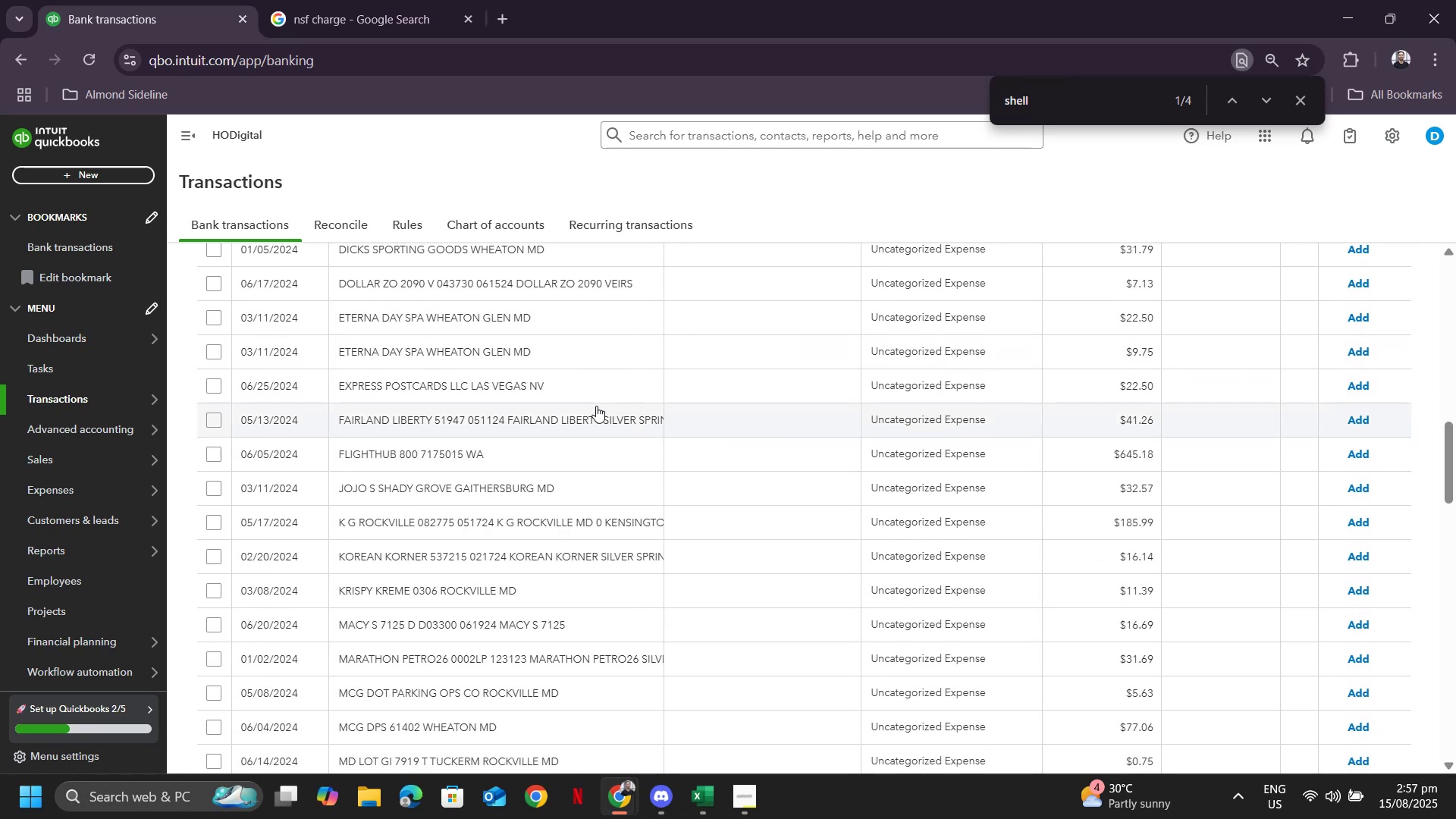 
scroll: coordinate [532, 393], scroll_direction: up, amount: 1.0
 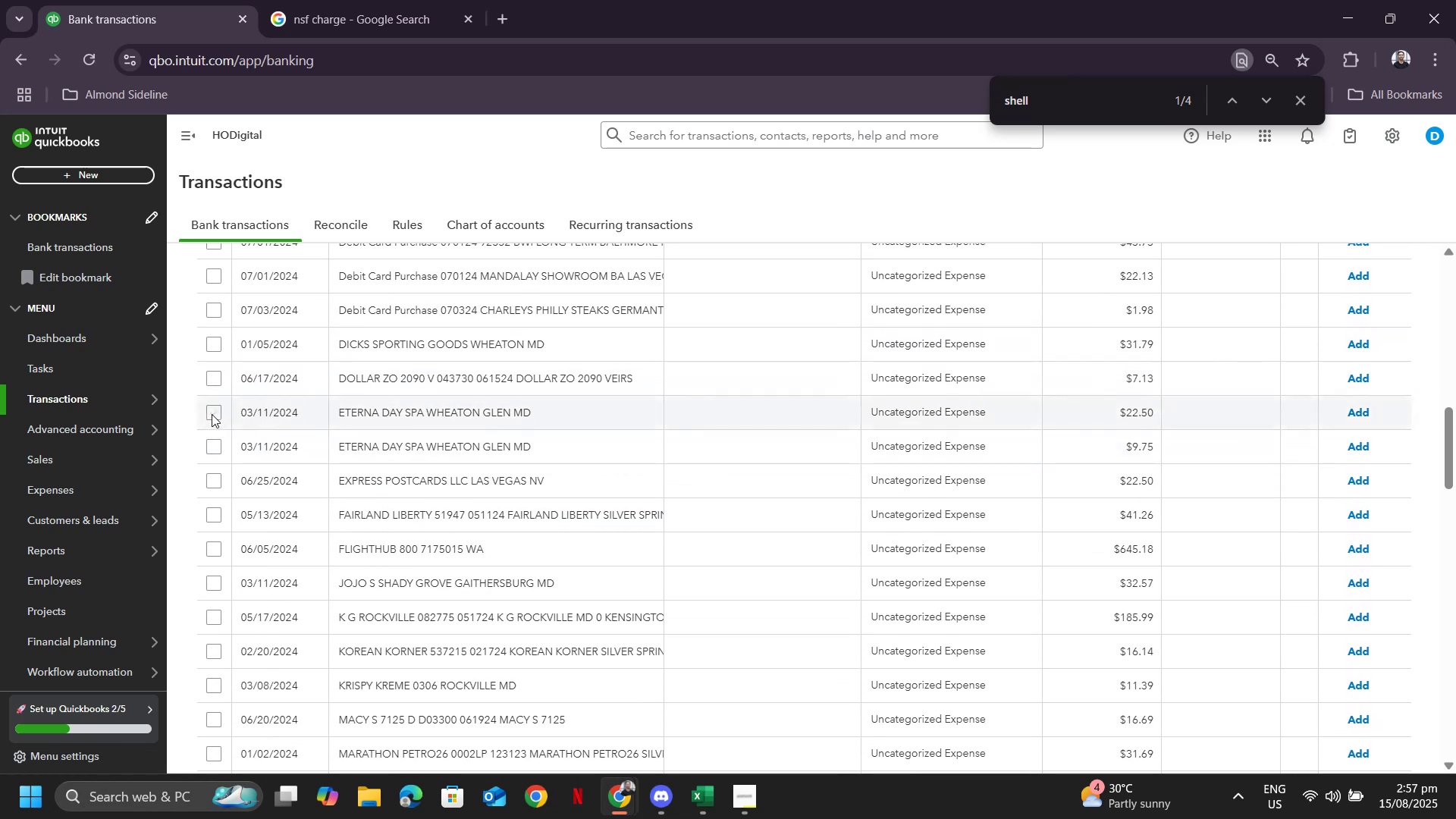 
double_click([214, 447])
 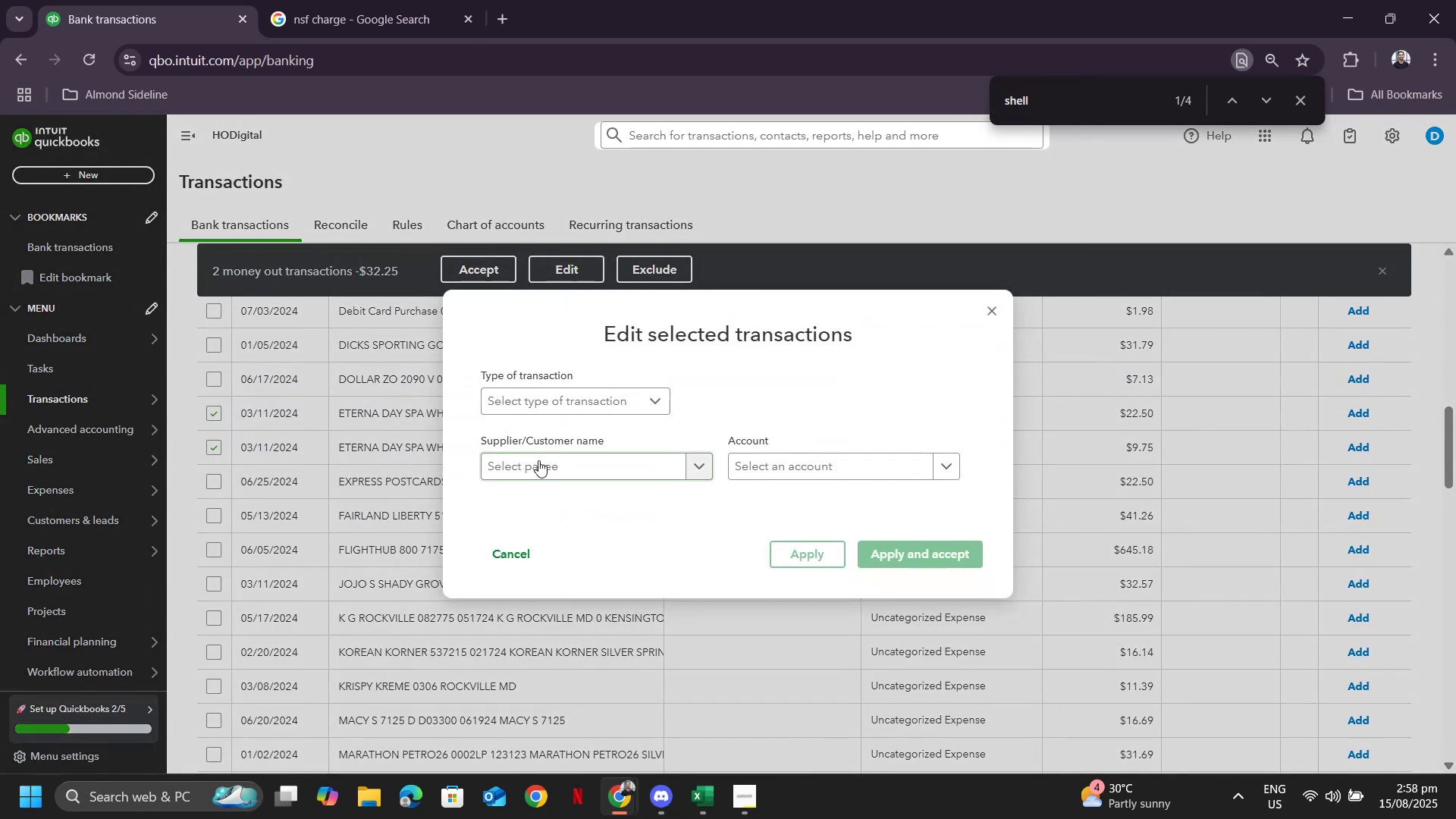 
type(ETERNA DAY SPA)
 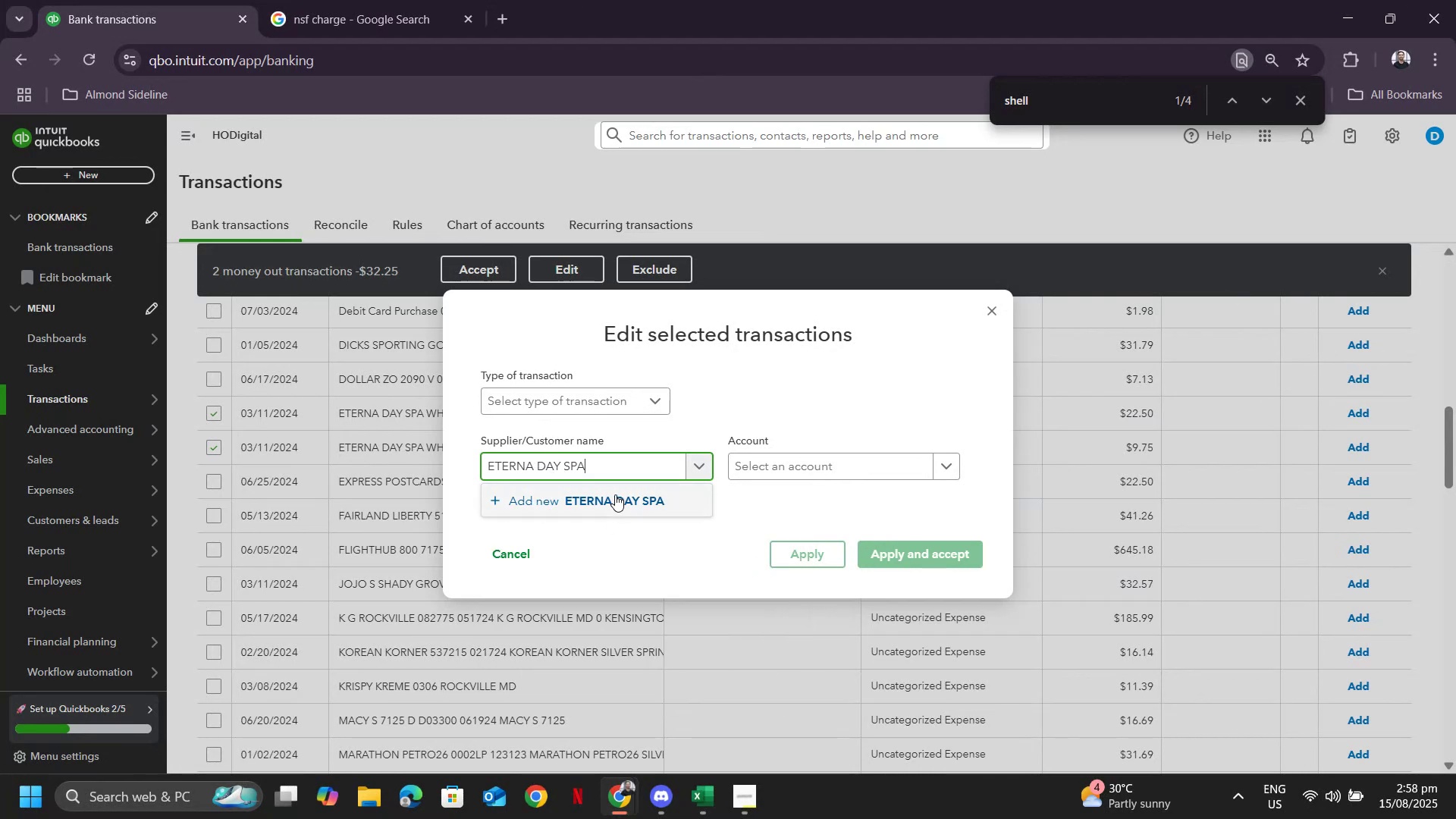 
left_click([615, 494])
 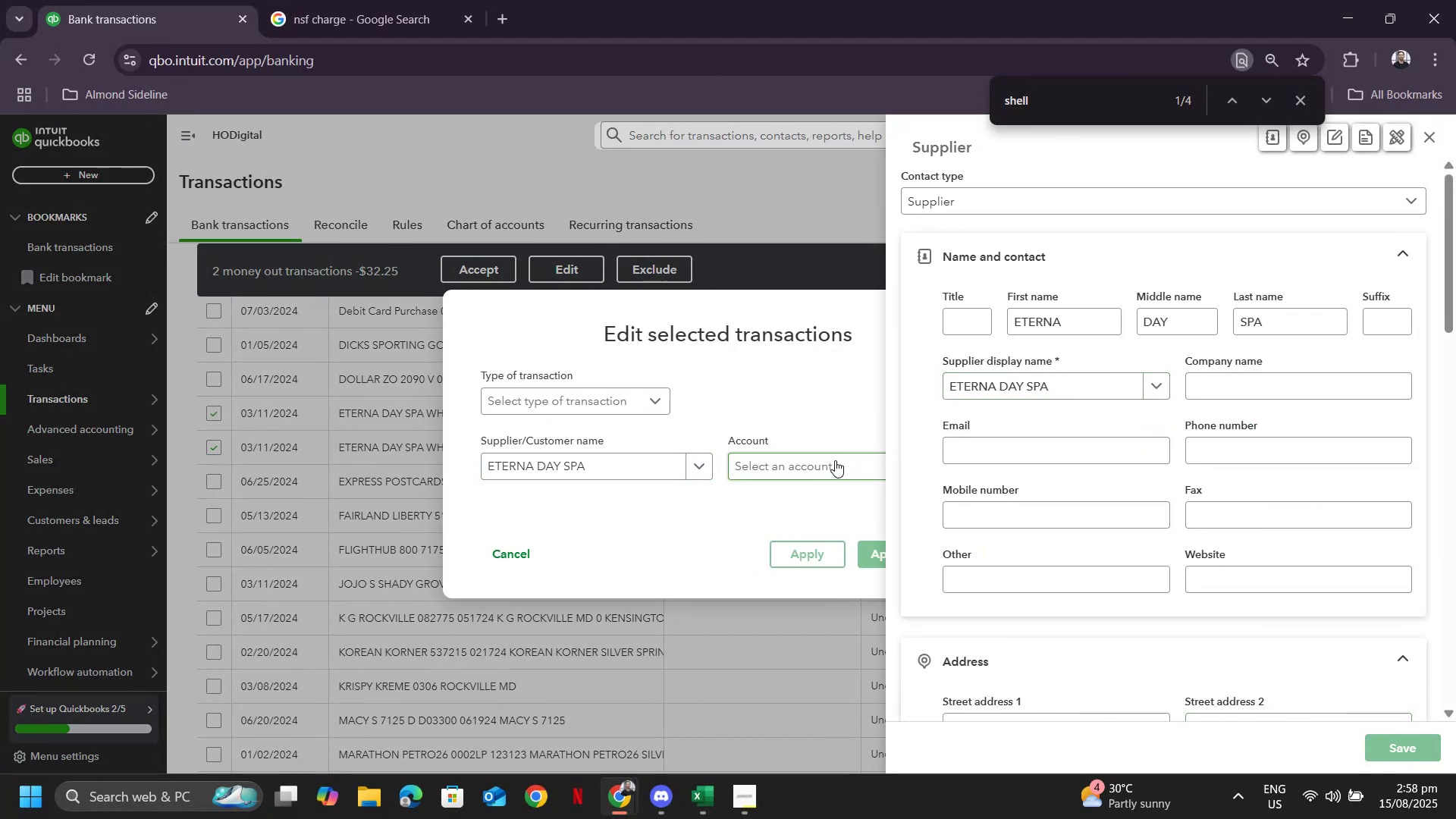 
left_click([810, 467])
 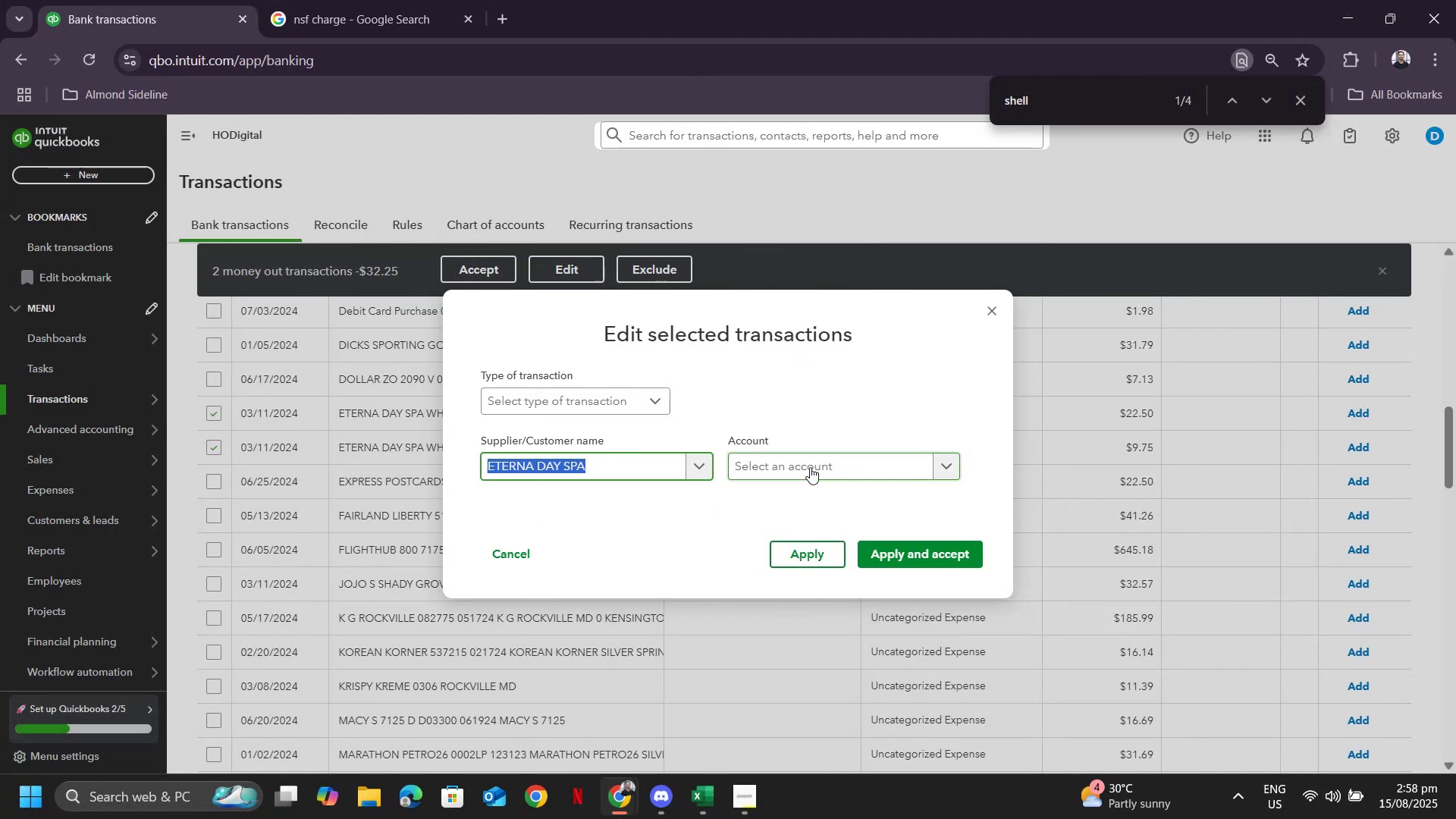 
type(servi)
 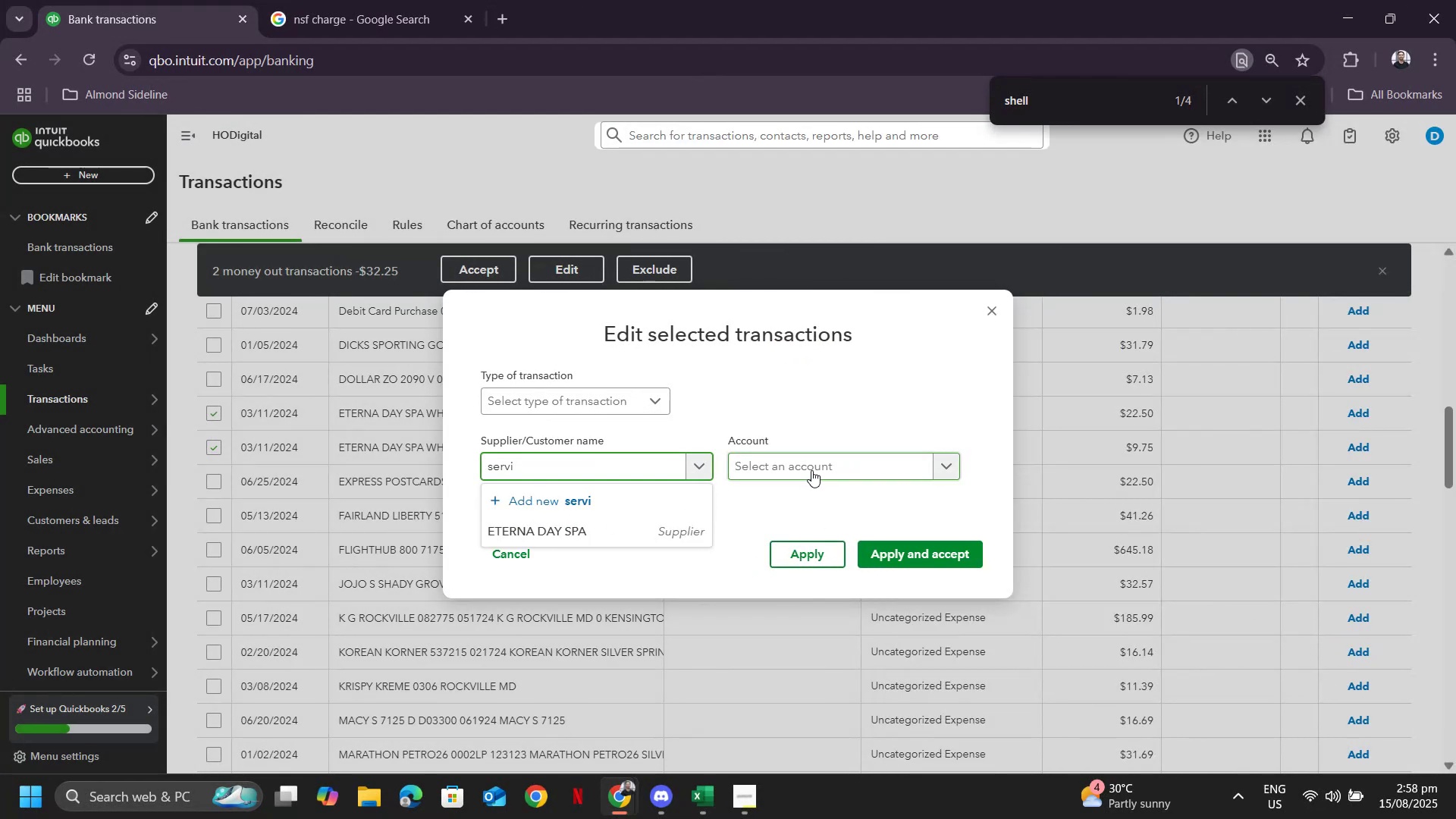 
key(Control+Z)
 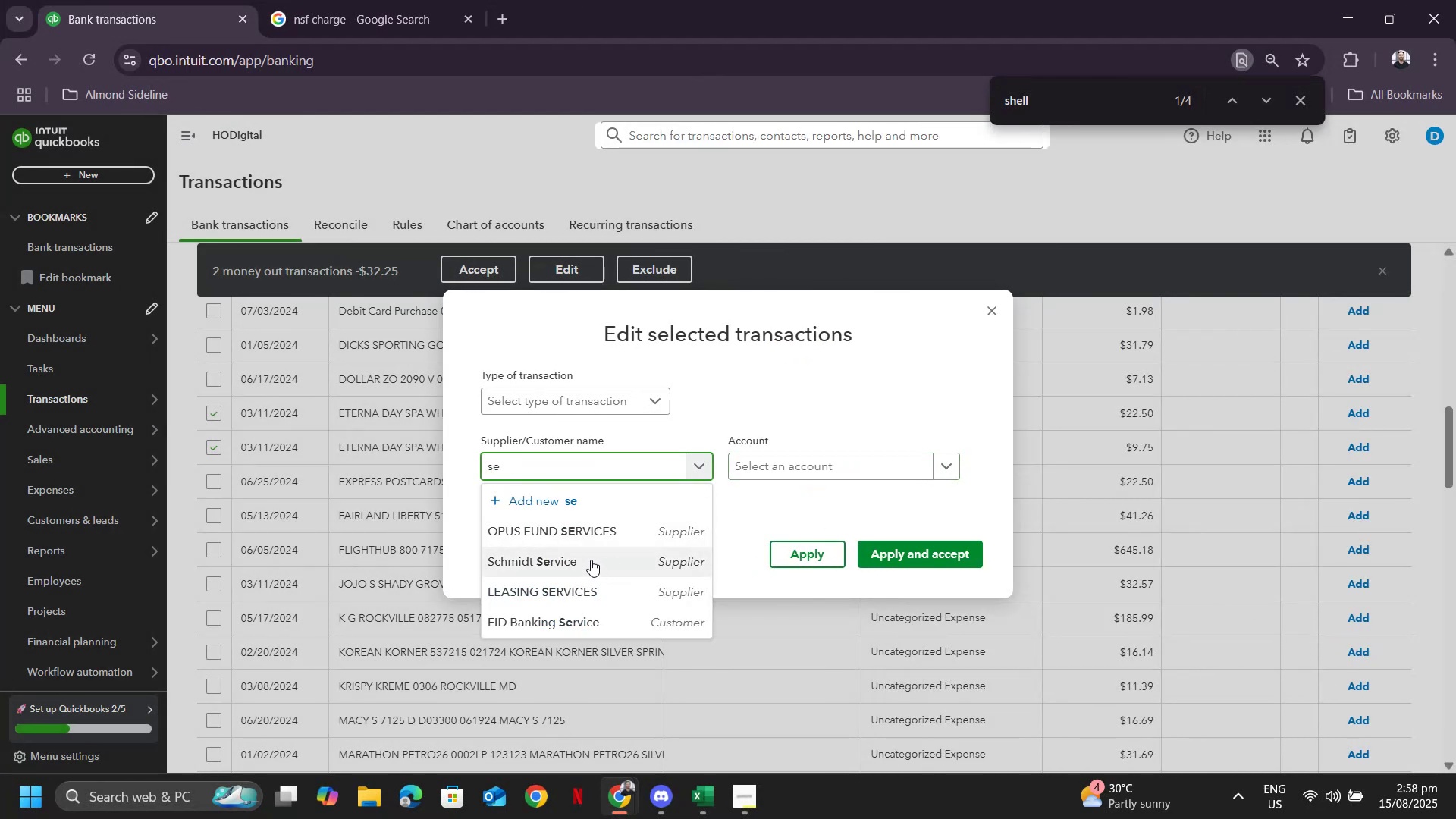 
key(Control+Z)
 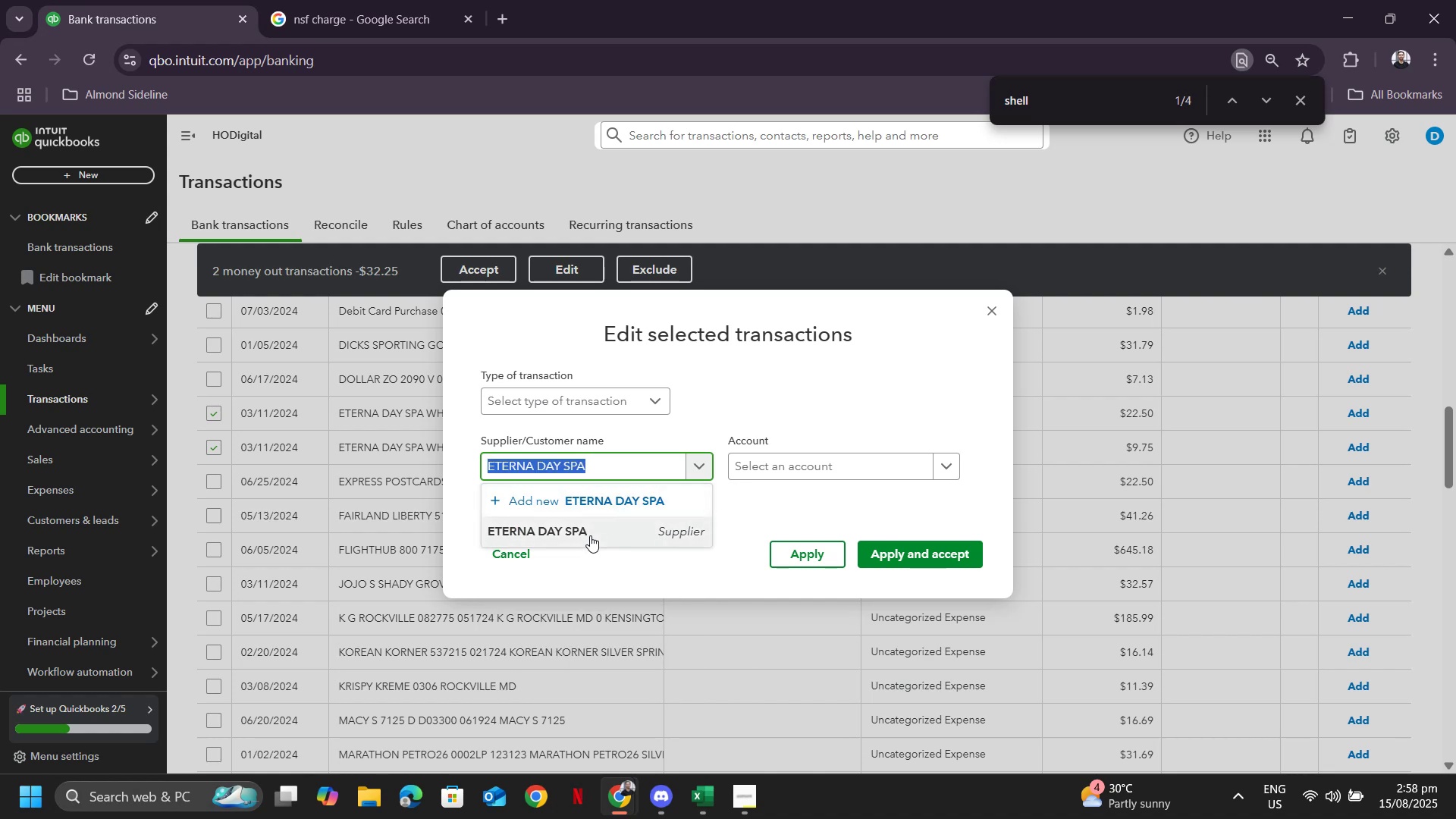 
double_click([834, 460])
 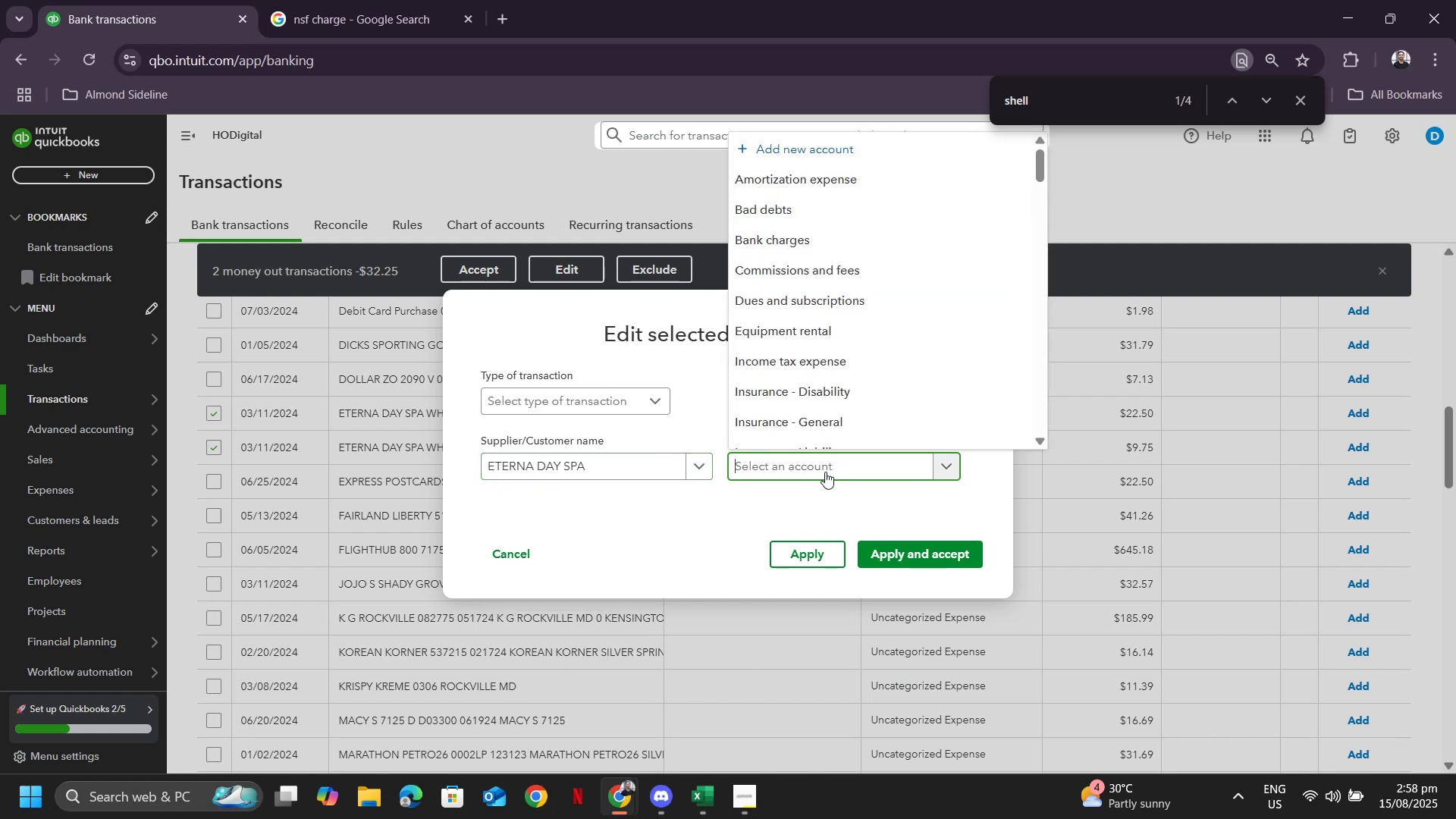 
type(services)
 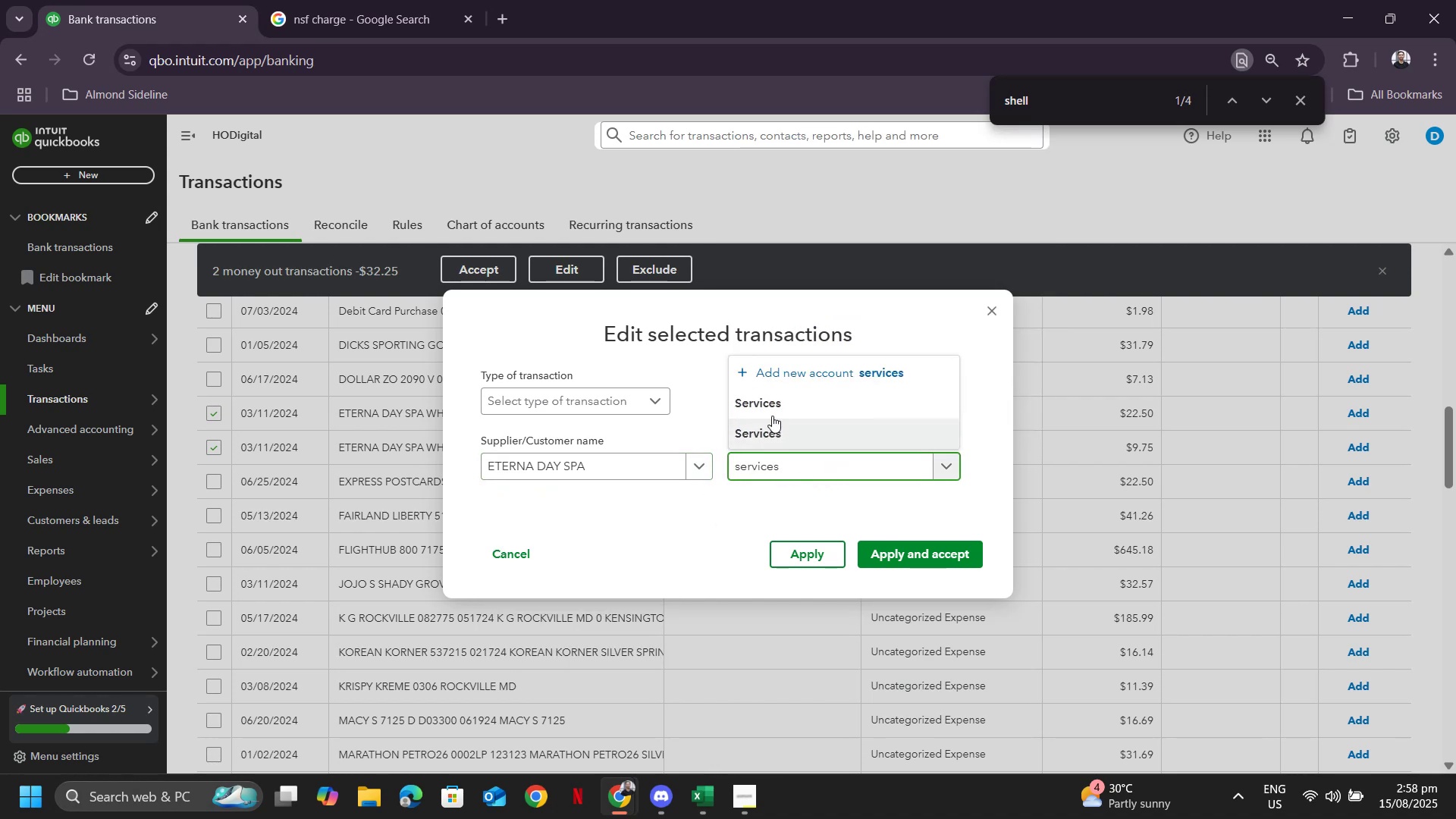 
left_click([773, 411])
 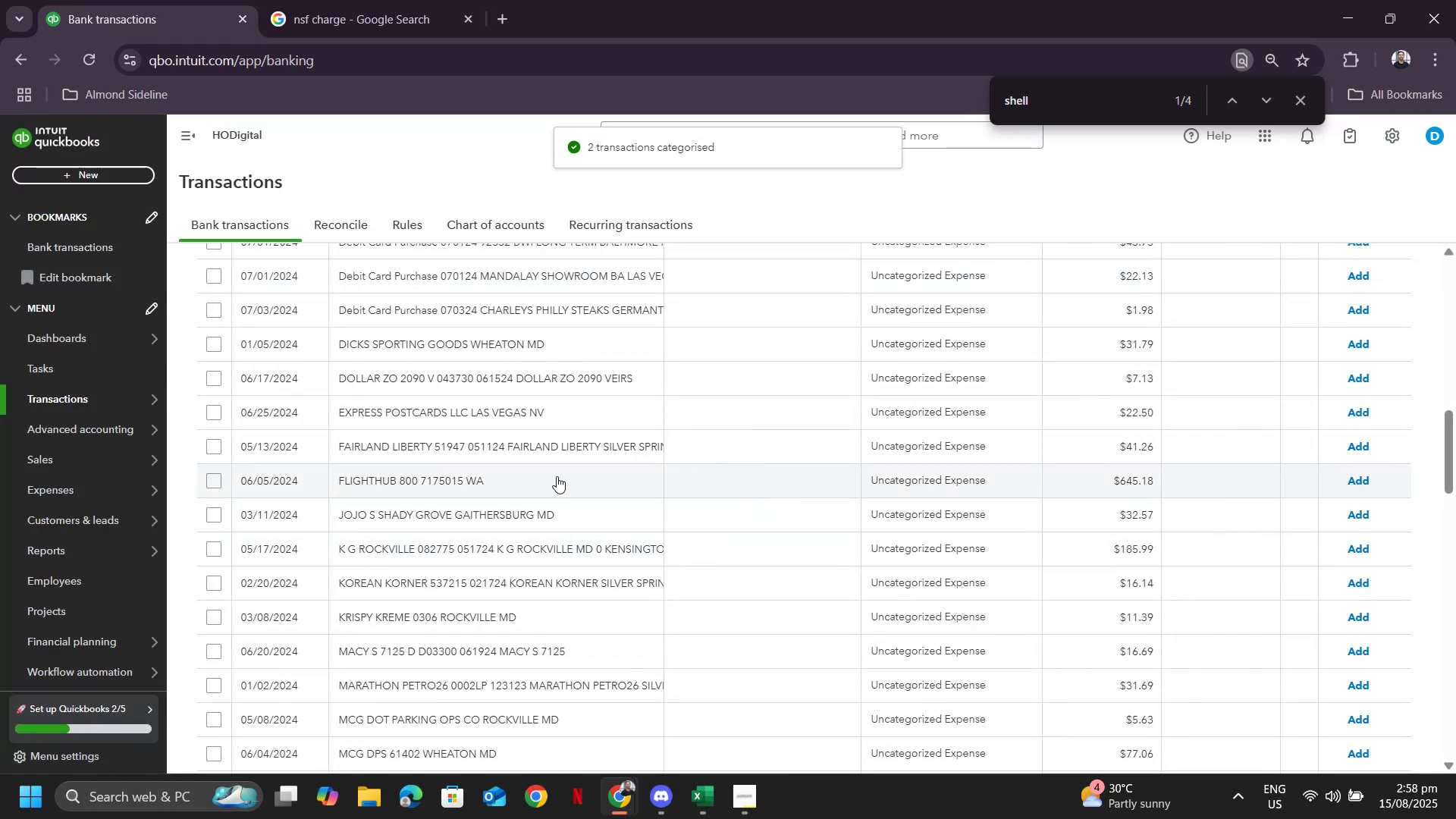 
scroll: coordinate [535, 463], scroll_direction: down, amount: 6.0
 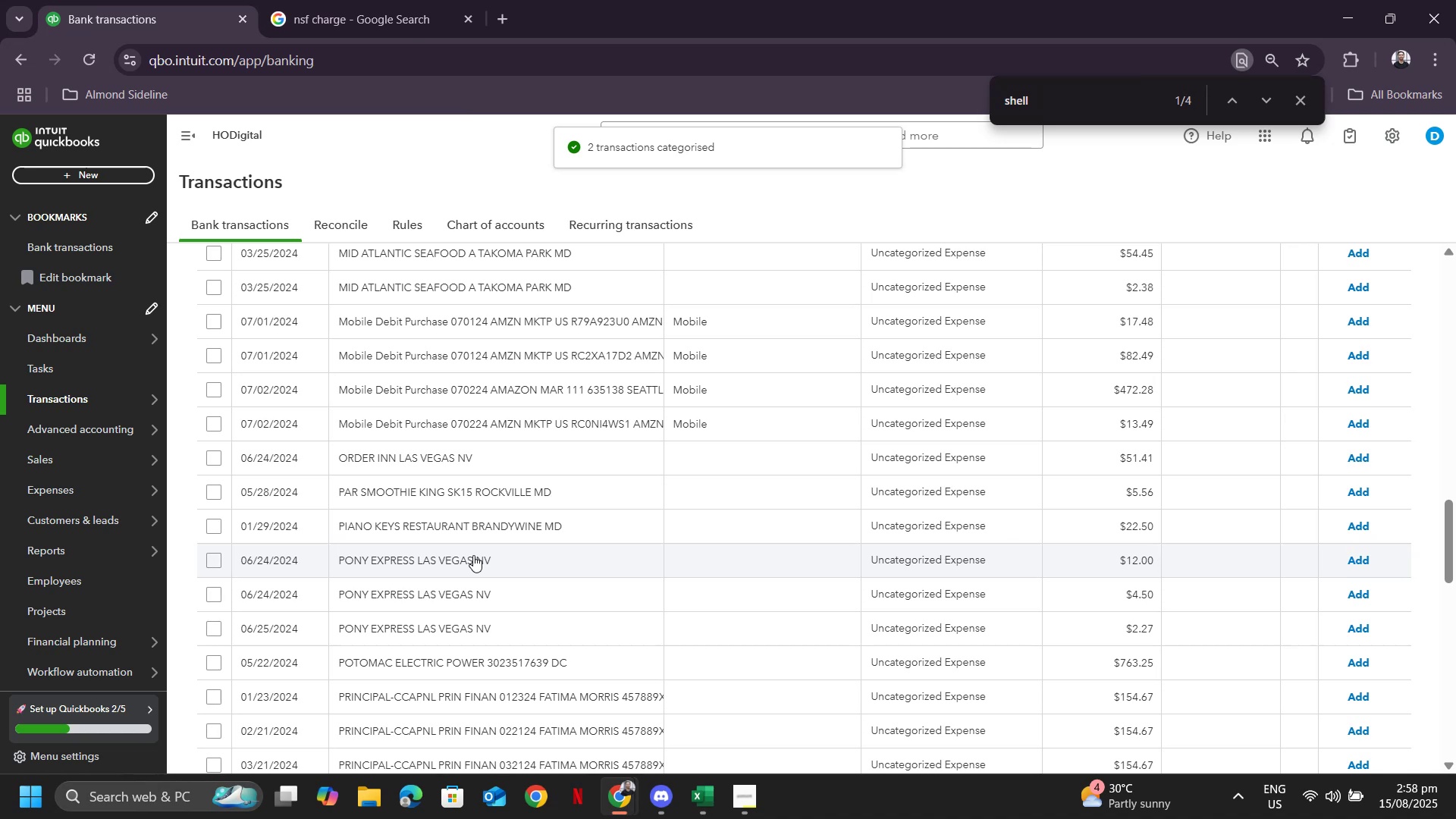 
left_click([473, 555])
 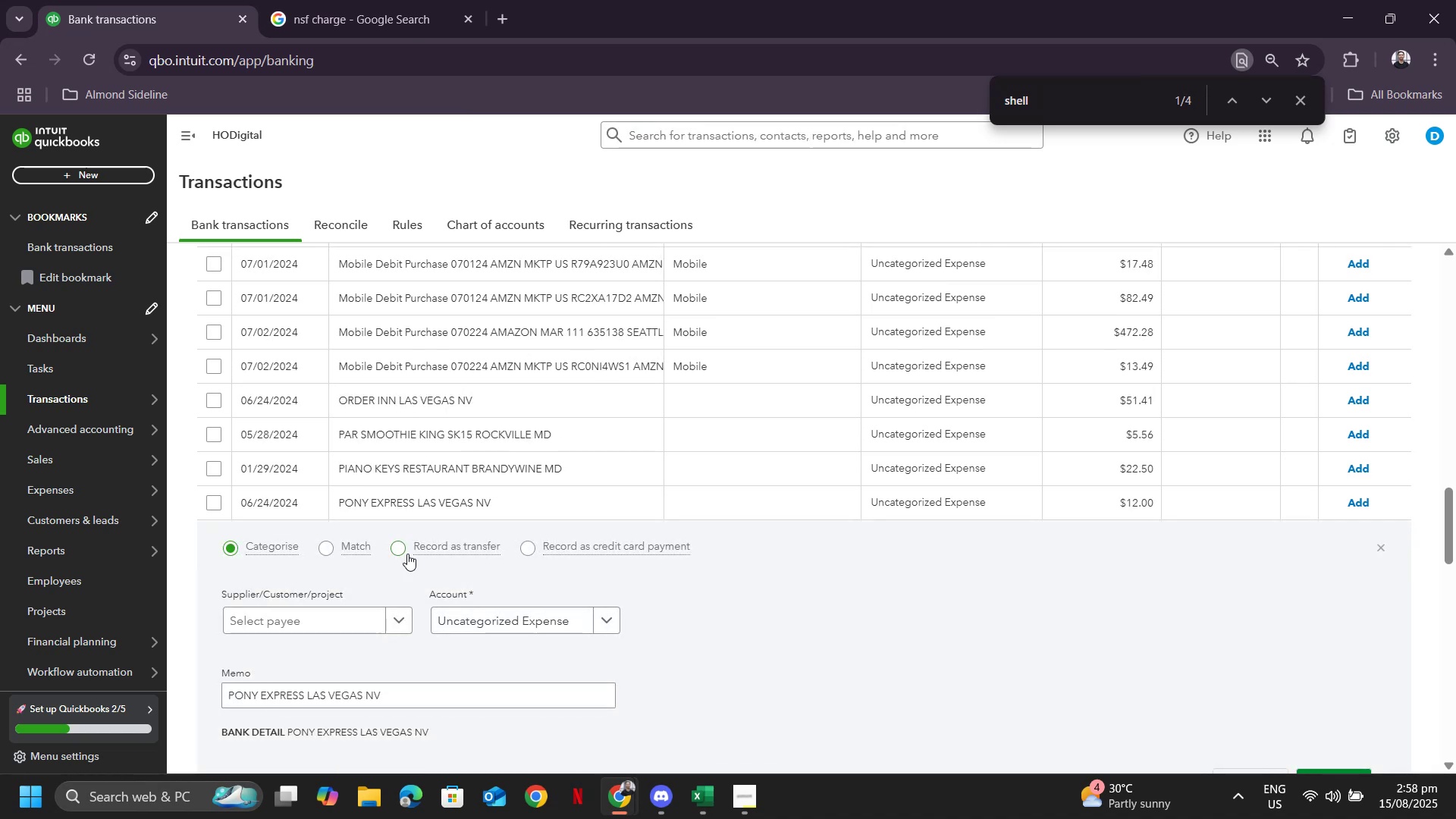 
left_click([403, 509])
 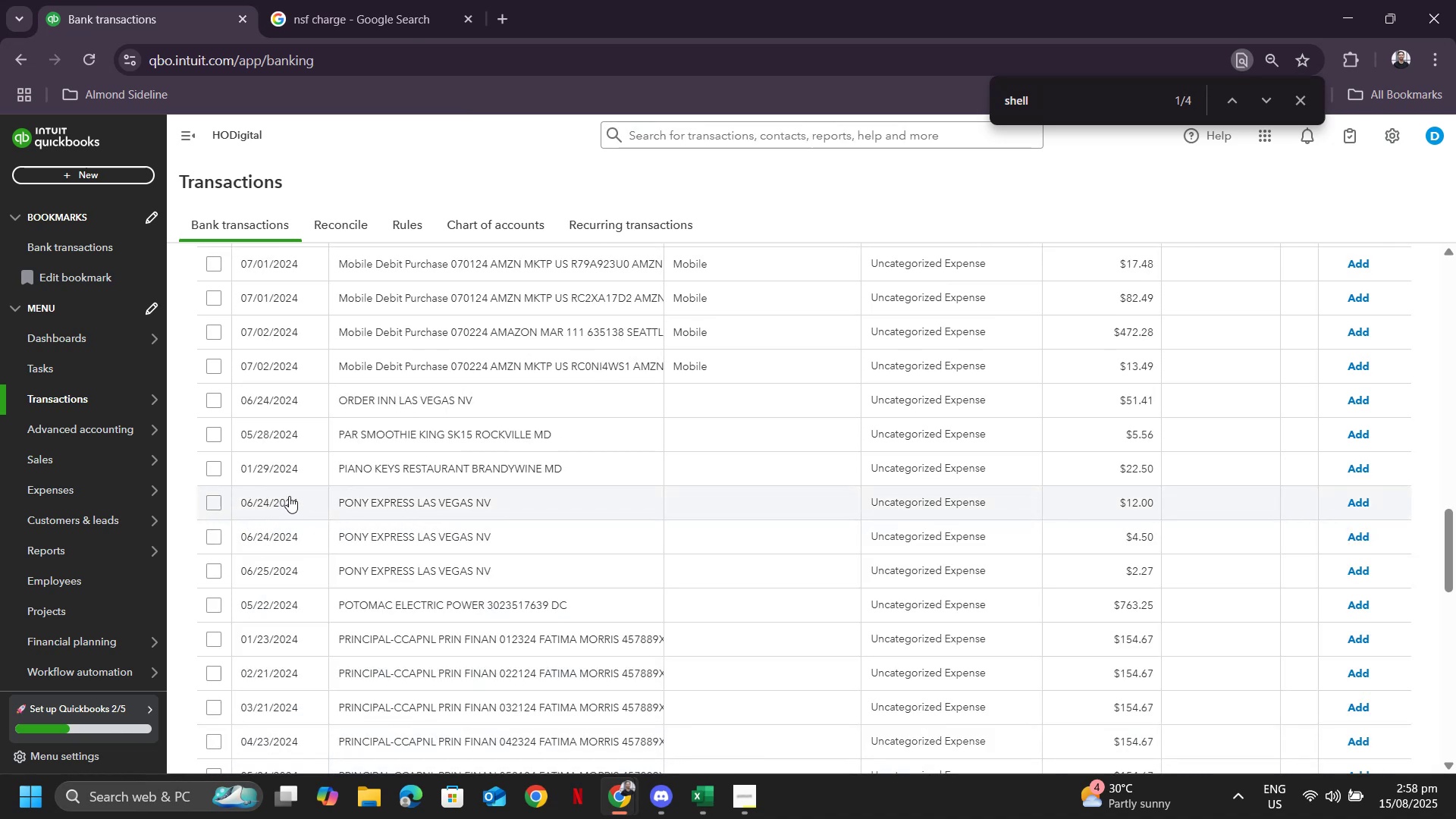 
scroll: coordinate [554, 513], scroll_direction: down, amount: 9.0
 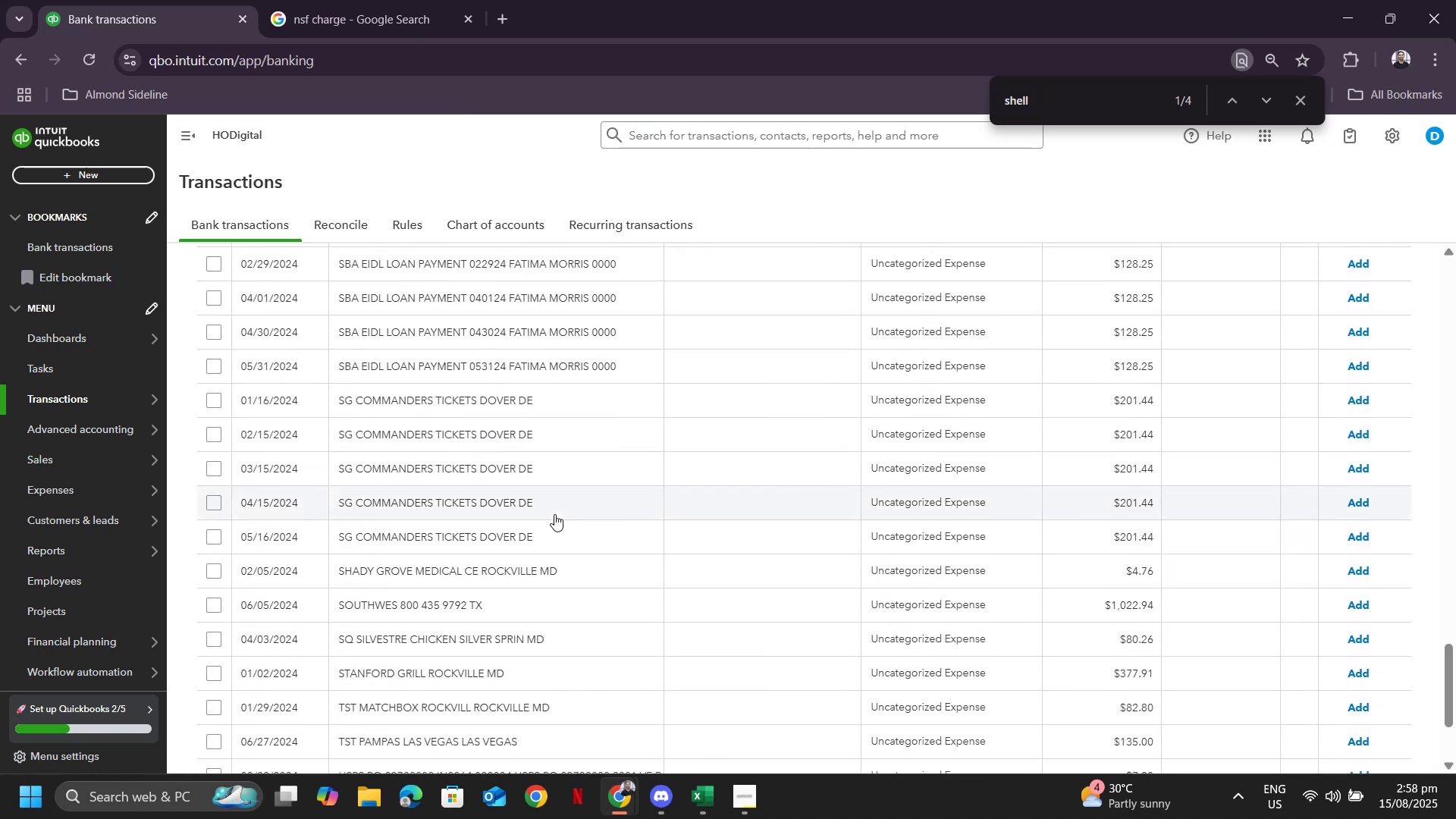 
scroll: coordinate [555, 512], scroll_direction: none, amount: 0.0
 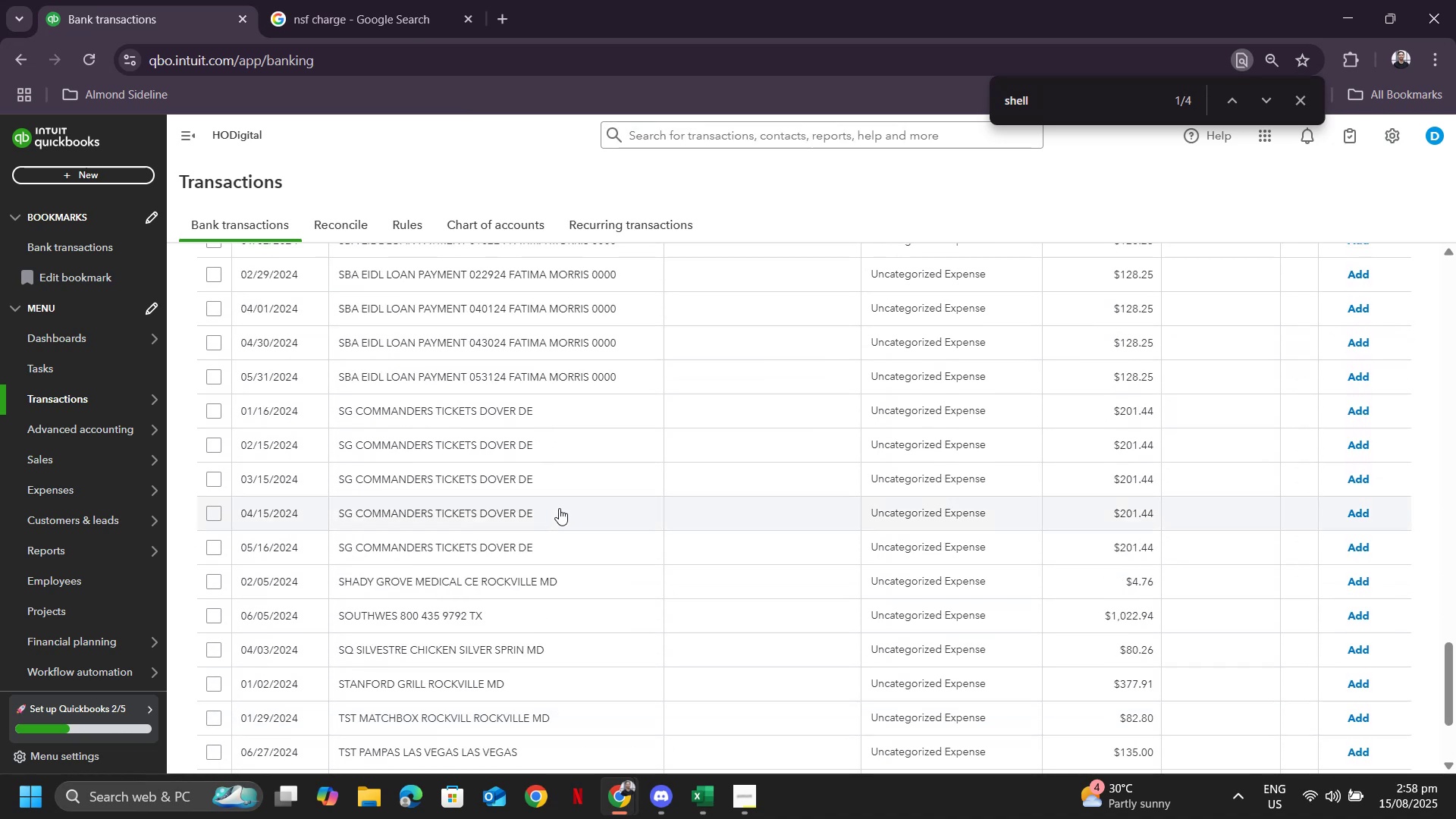 
scroll: coordinate [515, 485], scroll_direction: down, amount: 3.0
 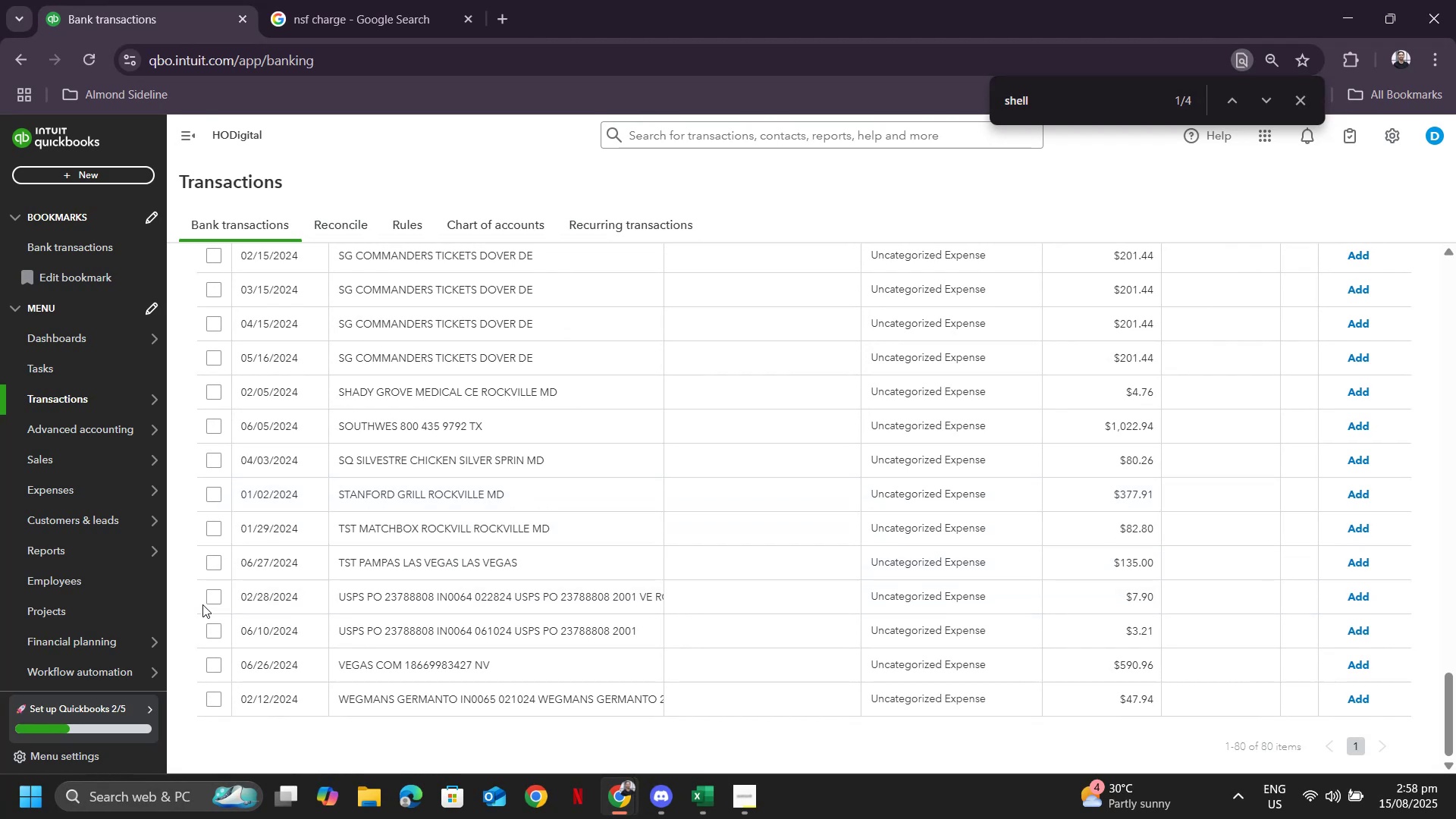 
left_click([218, 595])
 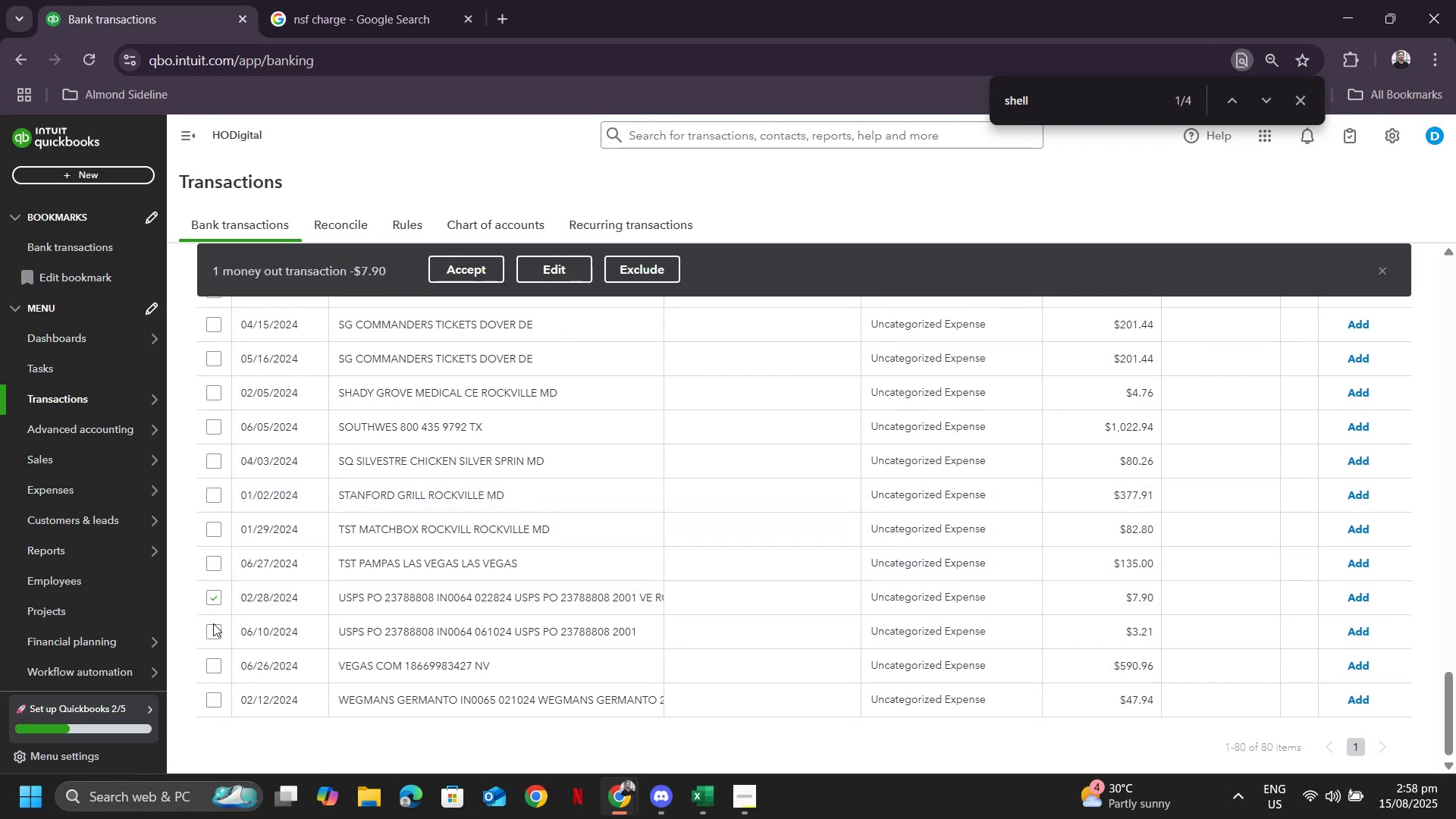 
left_click([213, 623])
 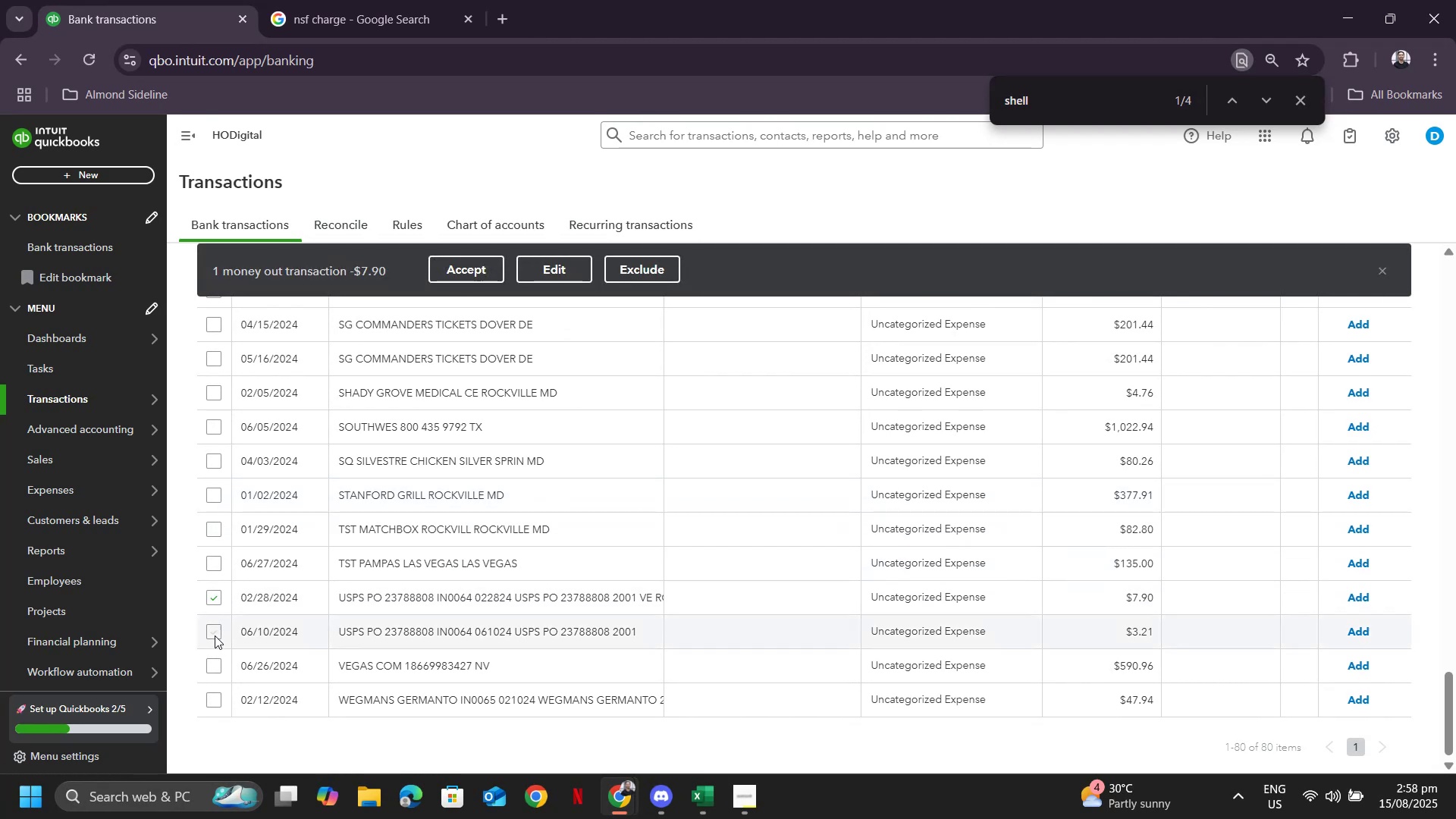 
left_click([201, 635])
 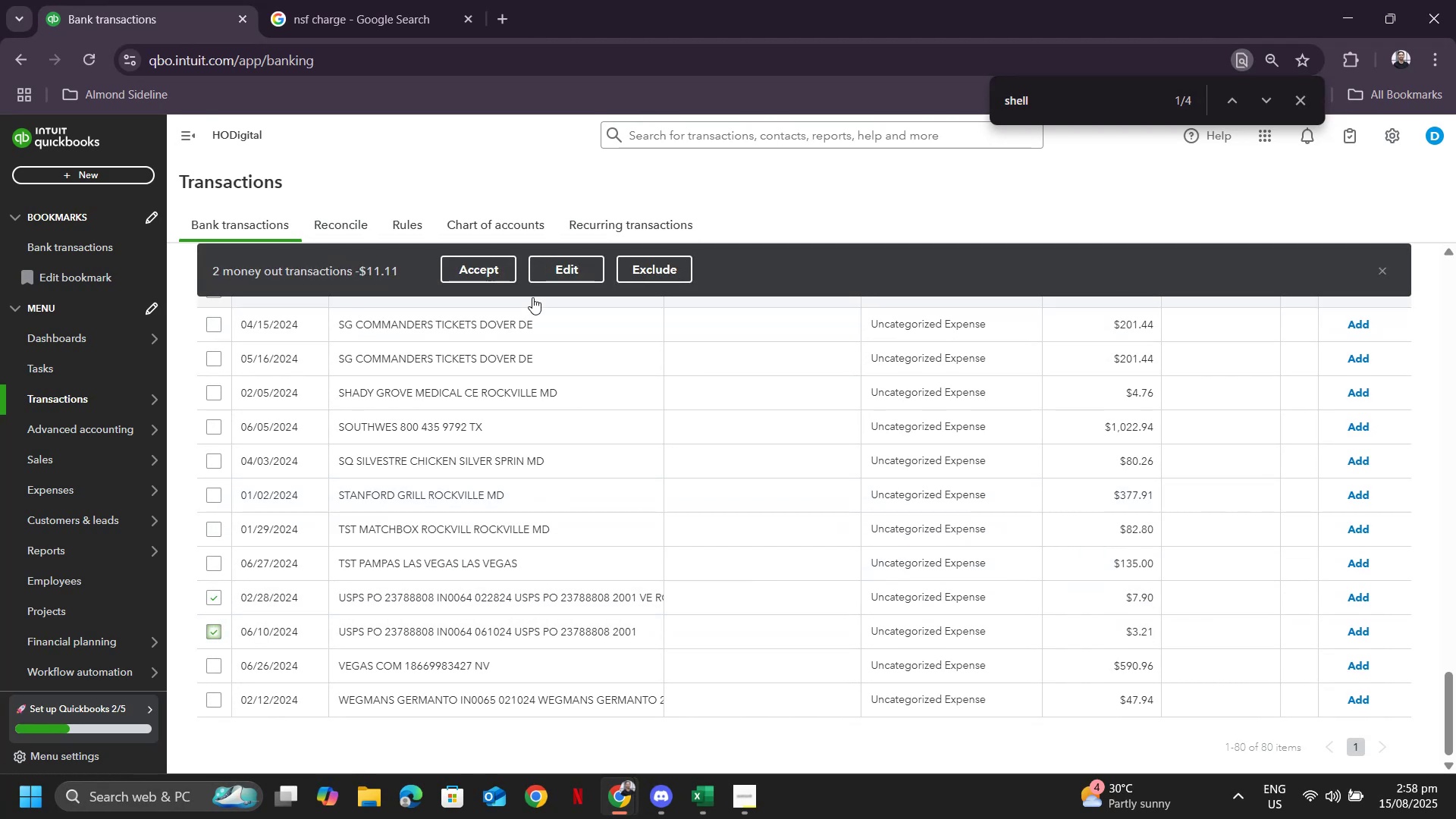 
left_click([563, 262])
 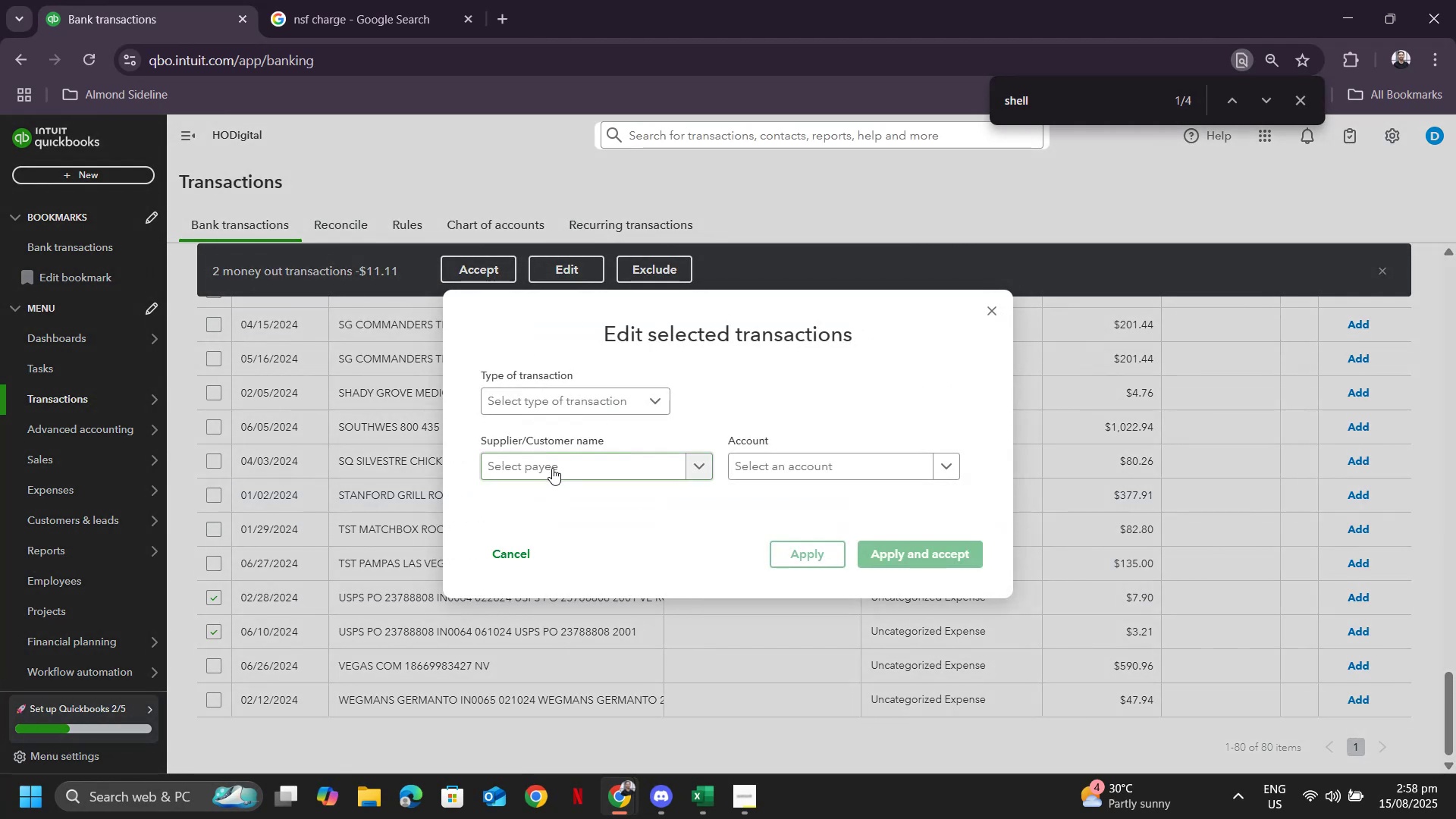 
left_click([552, 469])
 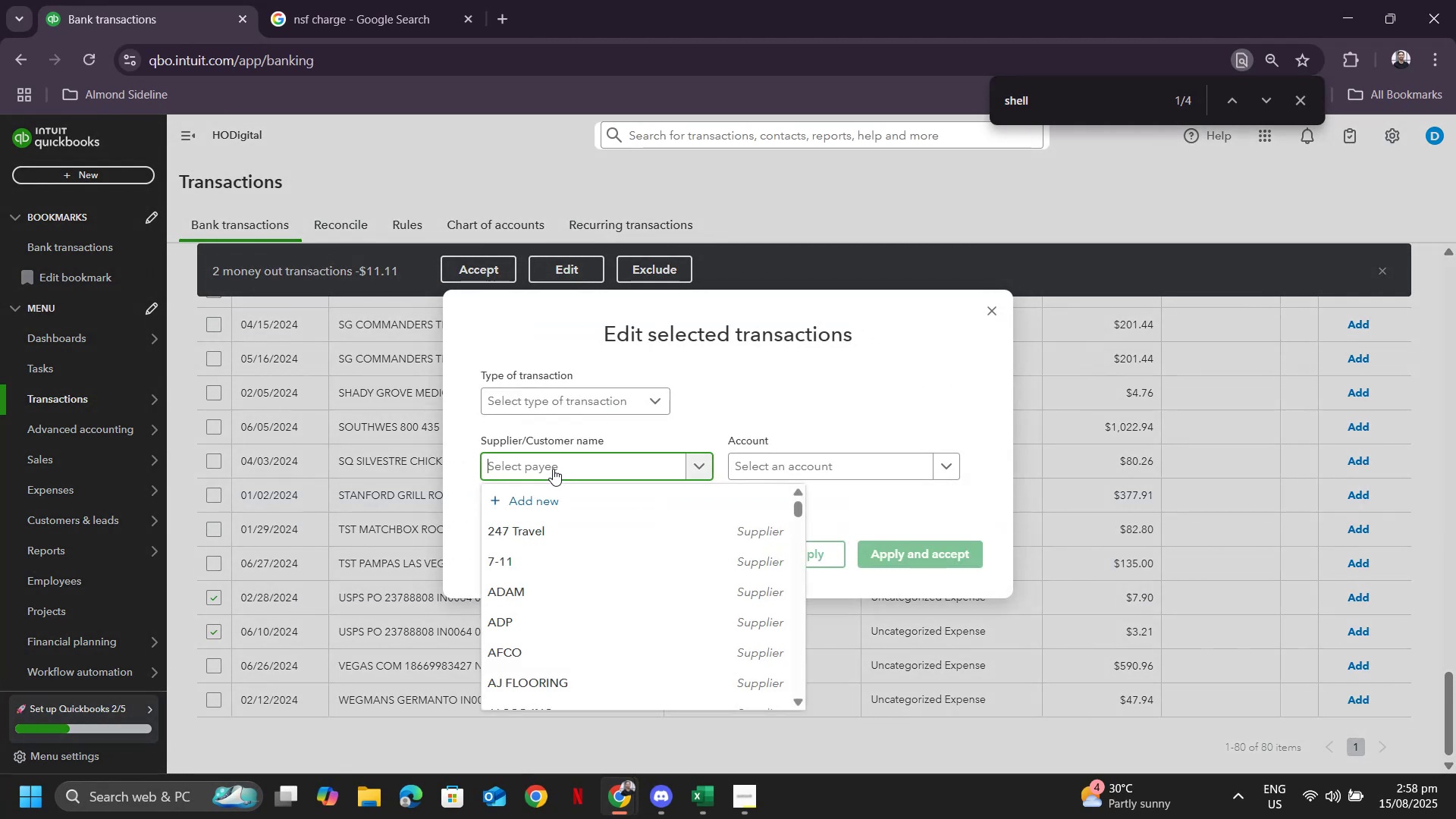 
type(E)
key(Backspace)
type(USPS)
 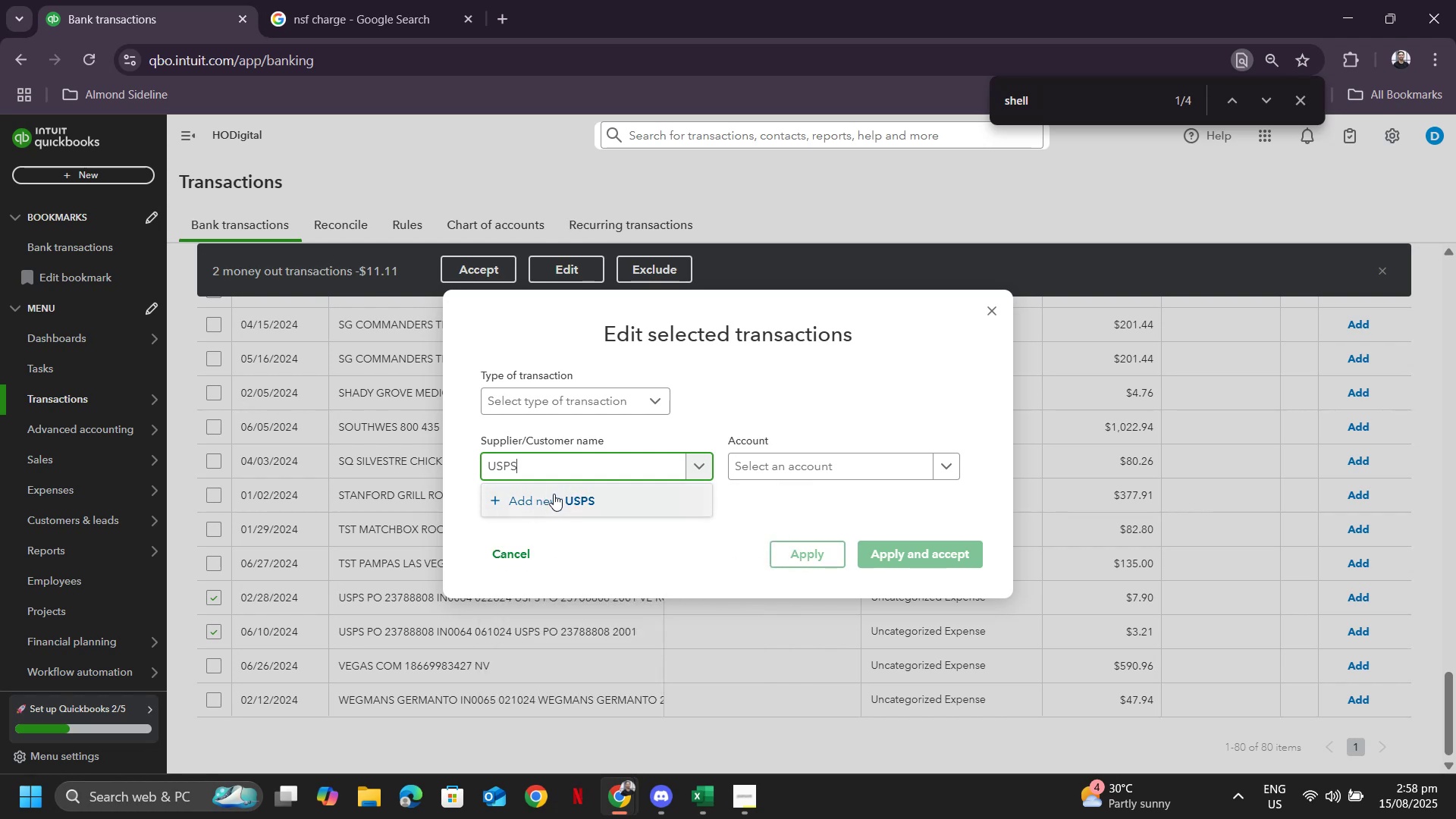 
left_click([1385, 748])
 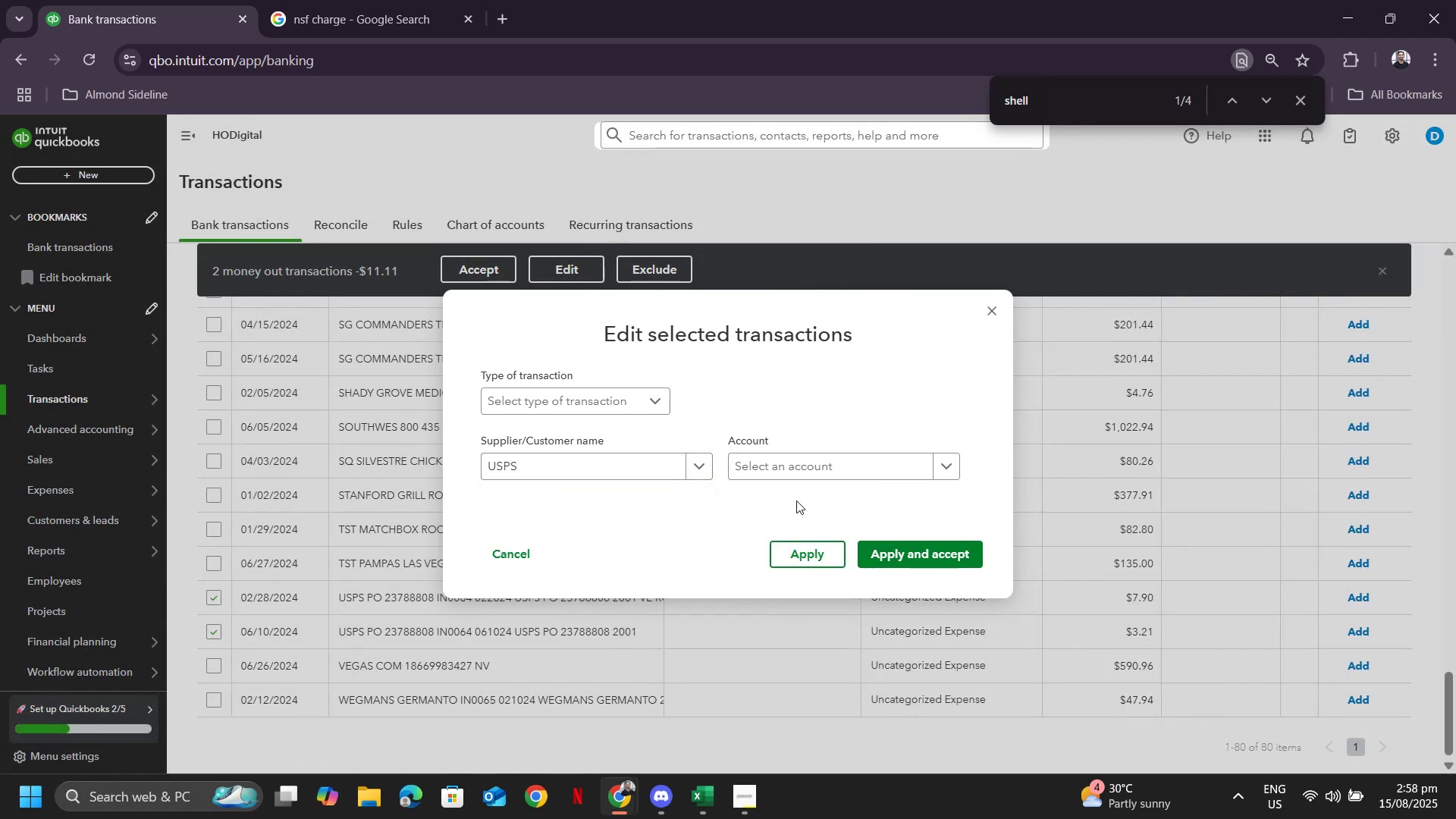 
left_click([786, 474])
 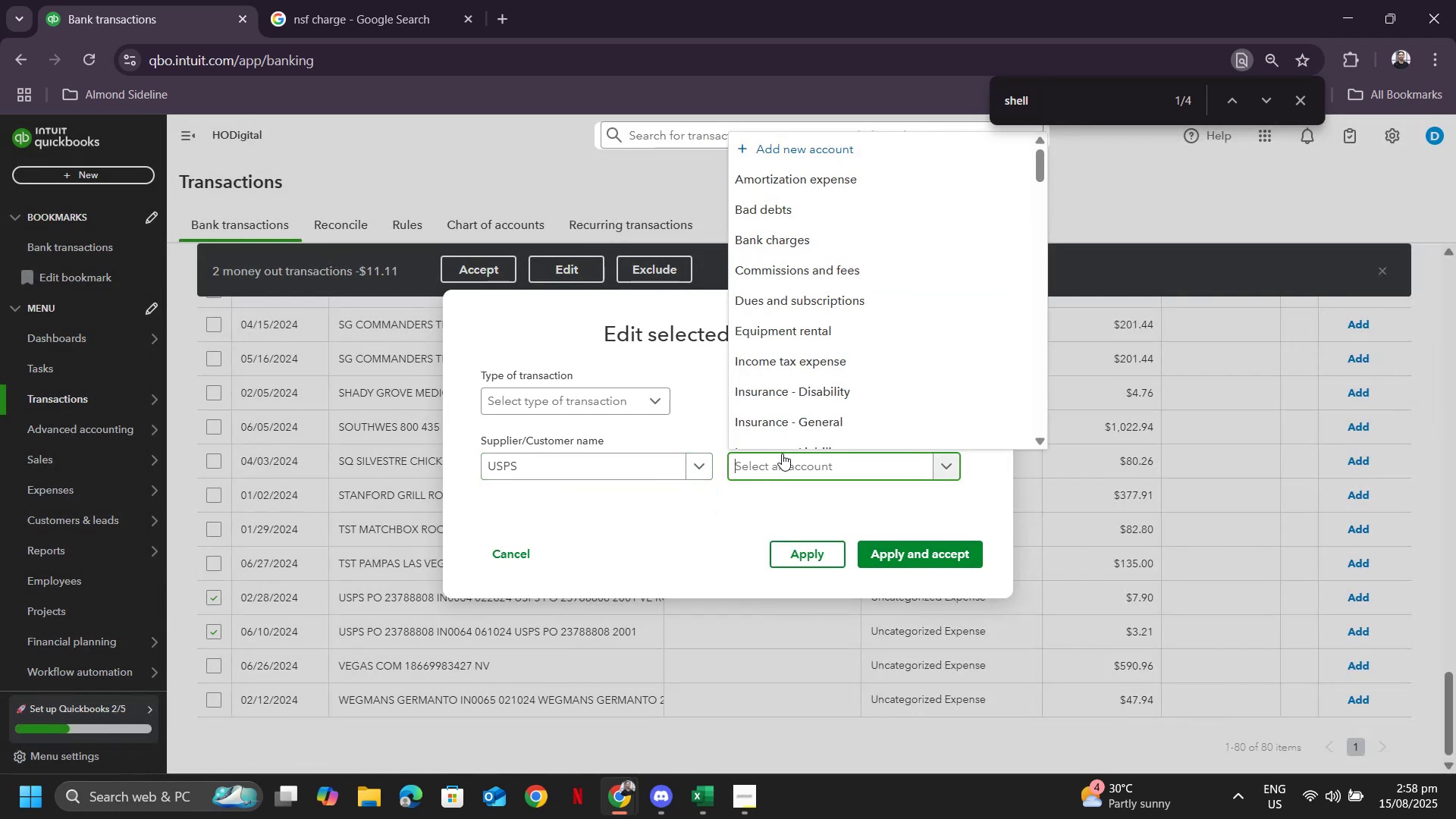 
type(ship)
 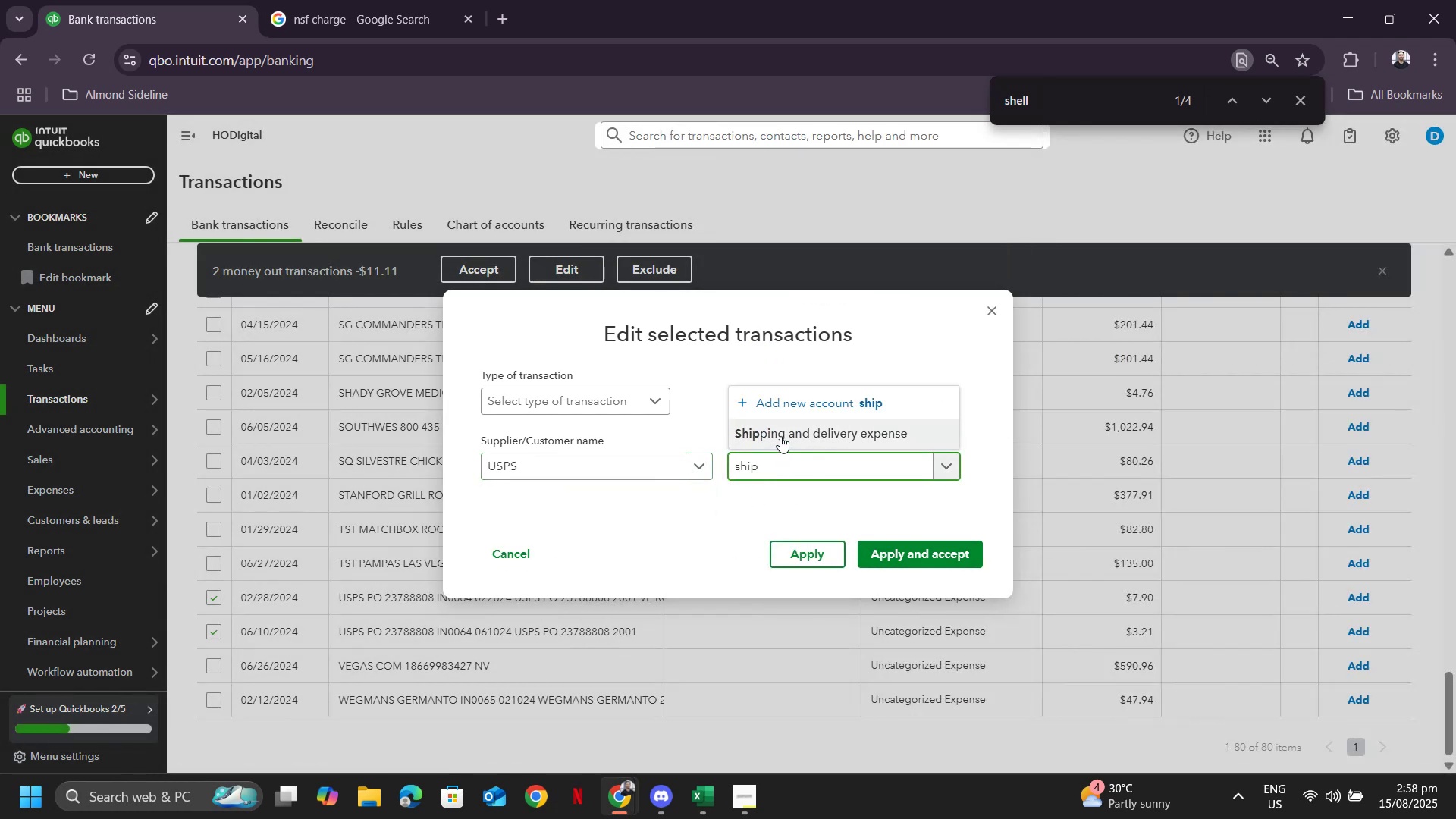 
left_click([783, 428])
 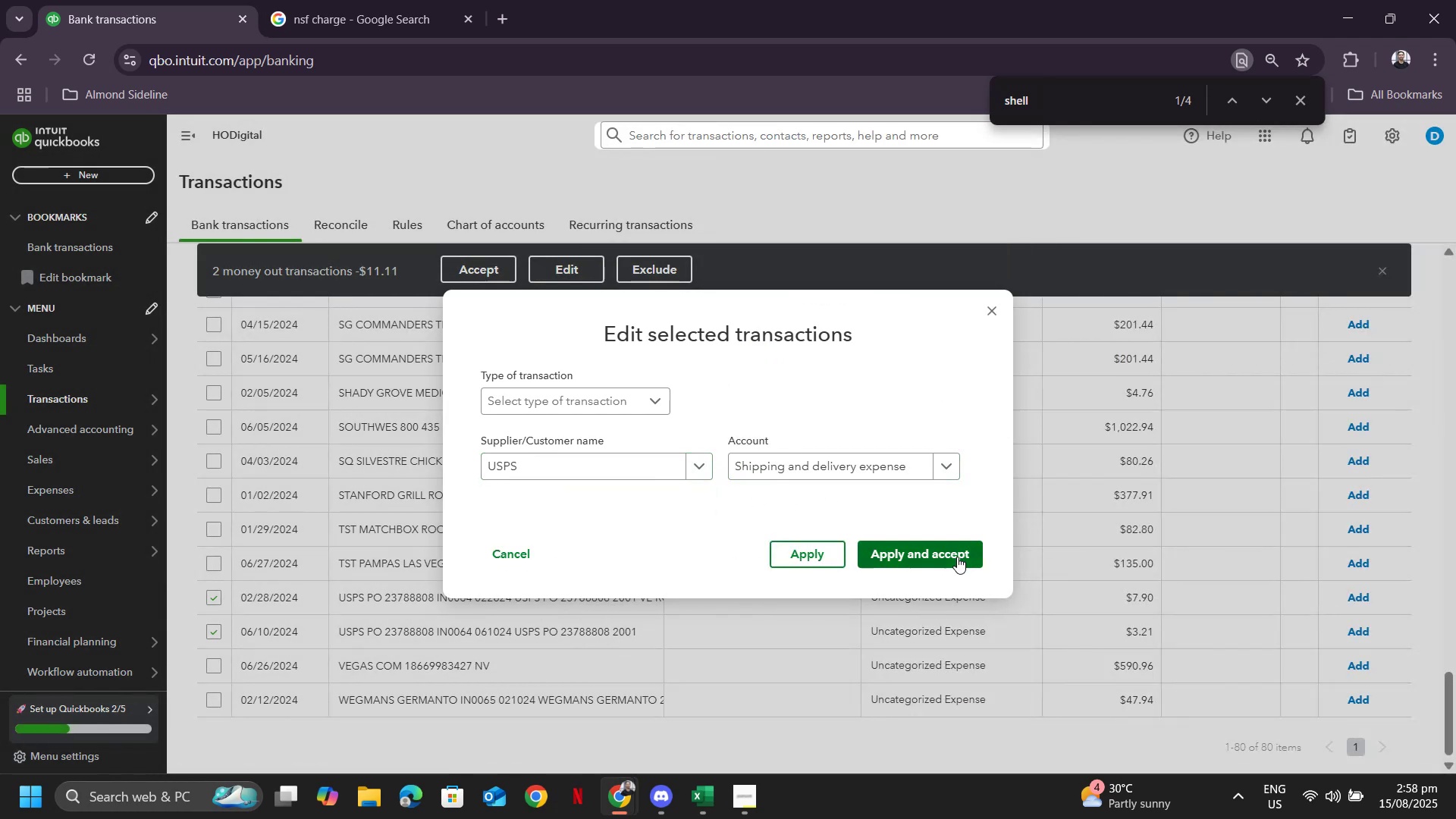 
left_click([957, 557])
 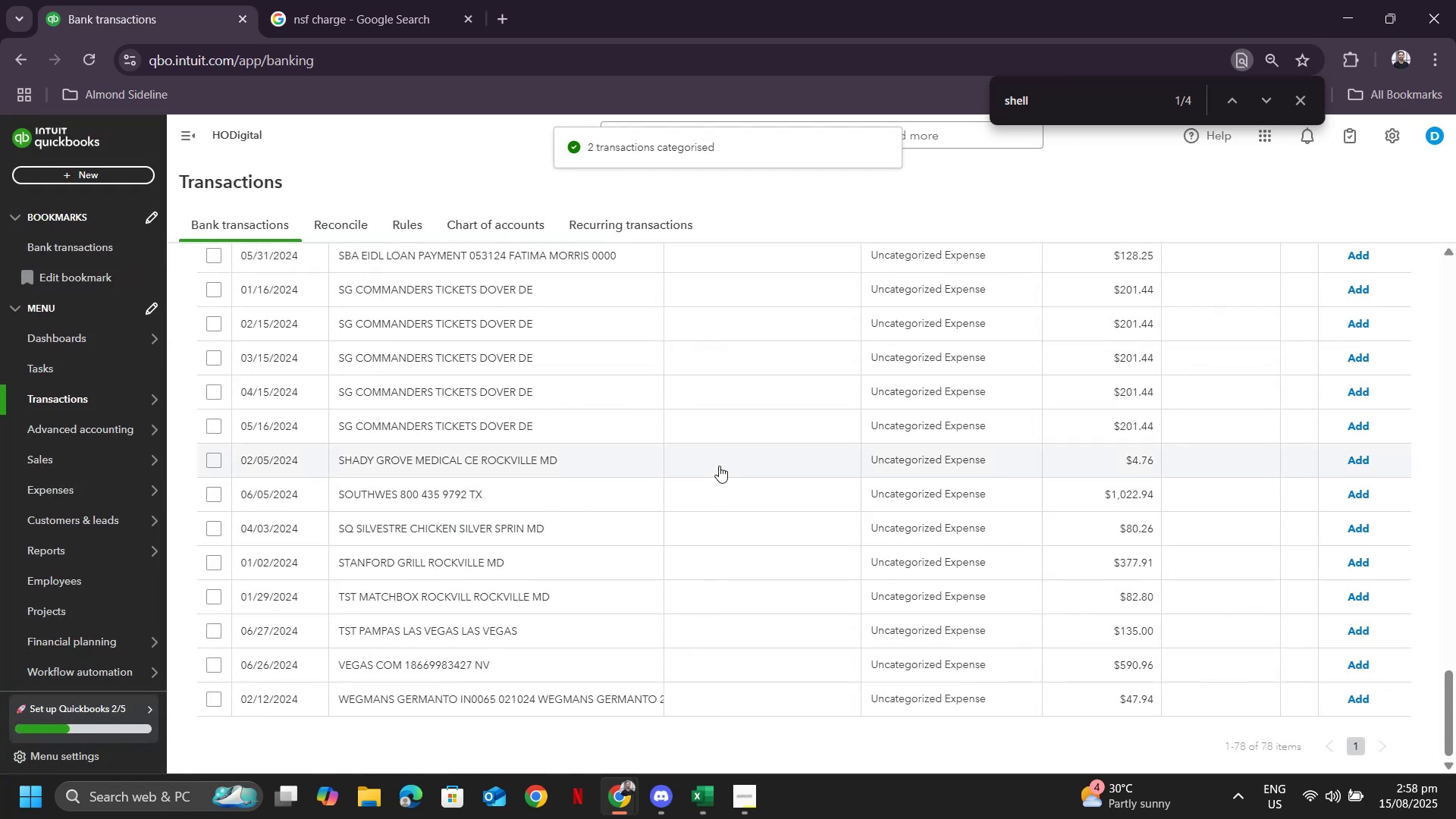 
scroll: coordinate [720, 451], scroll_direction: up, amount: 16.0
 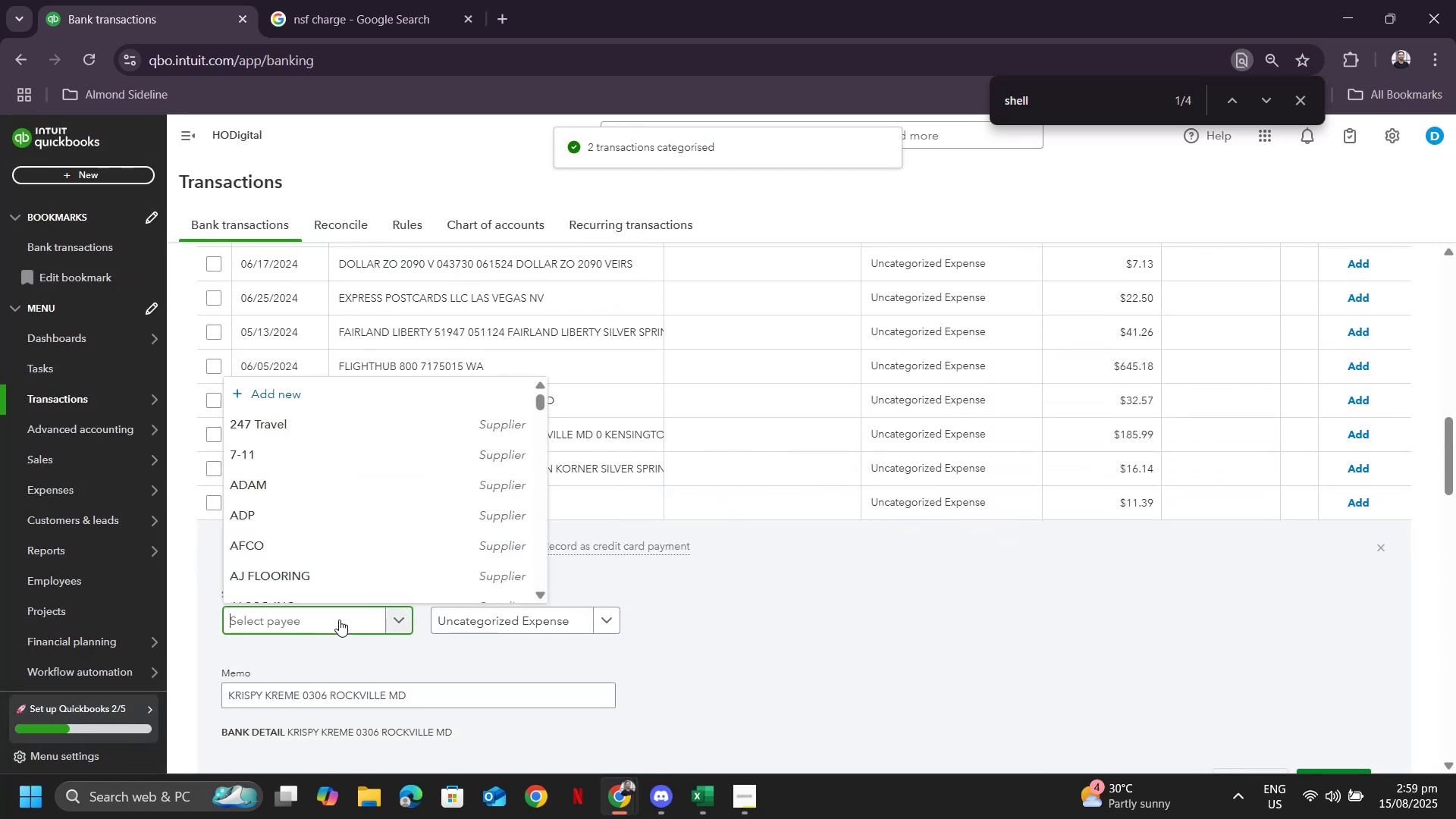 
type(Krispy Ke)
key(Backspace)
type(reme)
 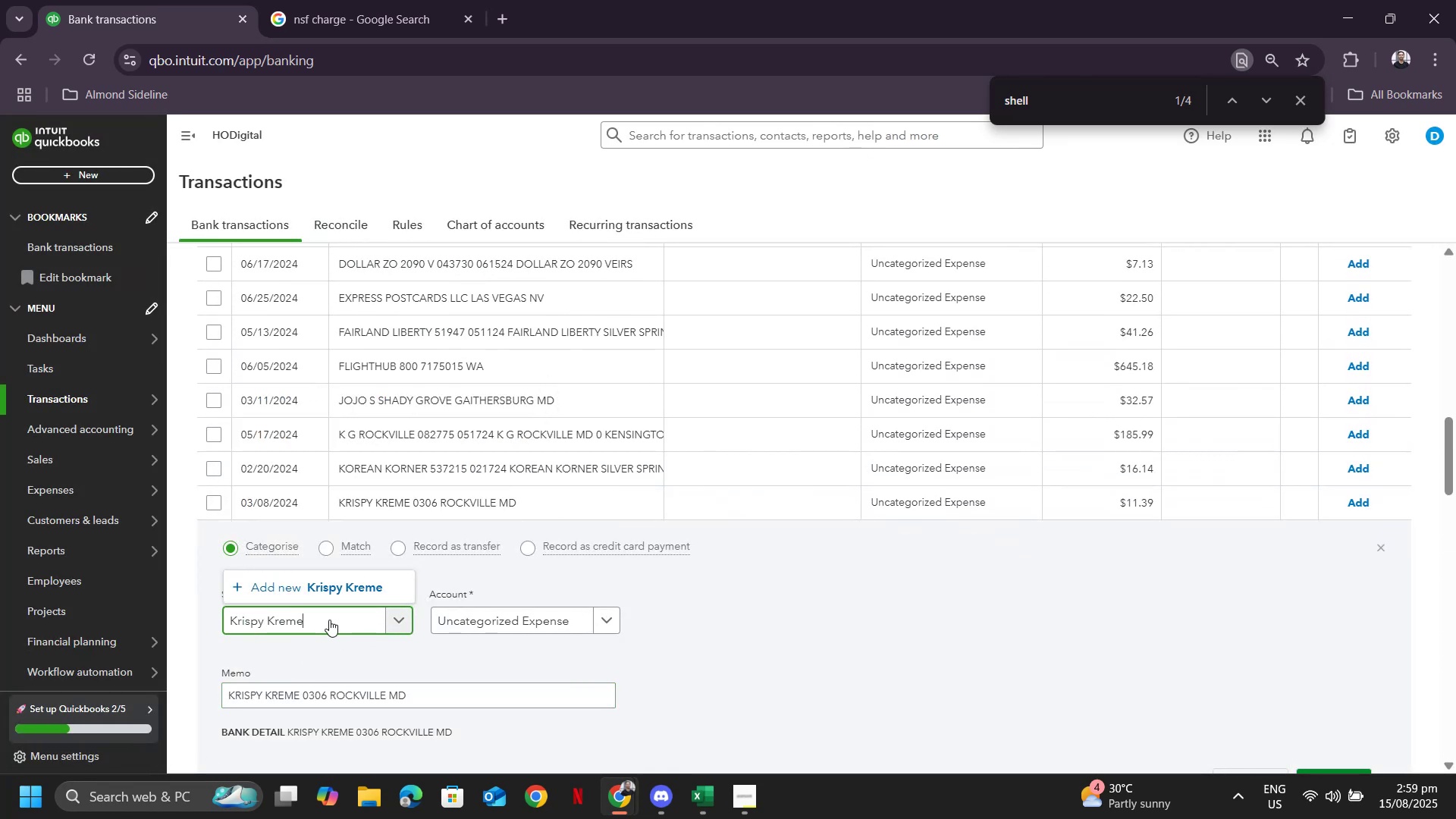 
left_click([344, 581])
 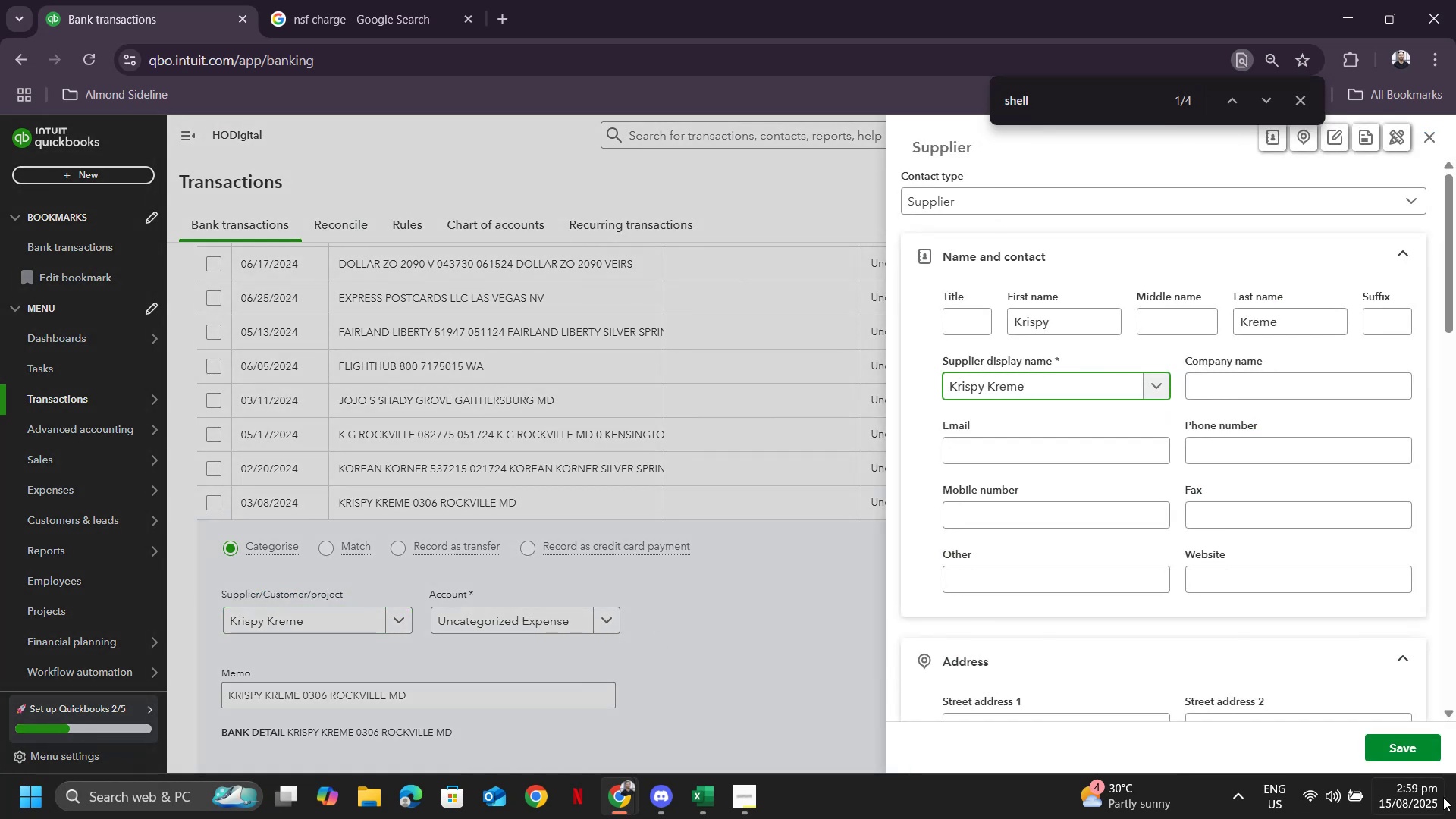 
left_click([1404, 757])
 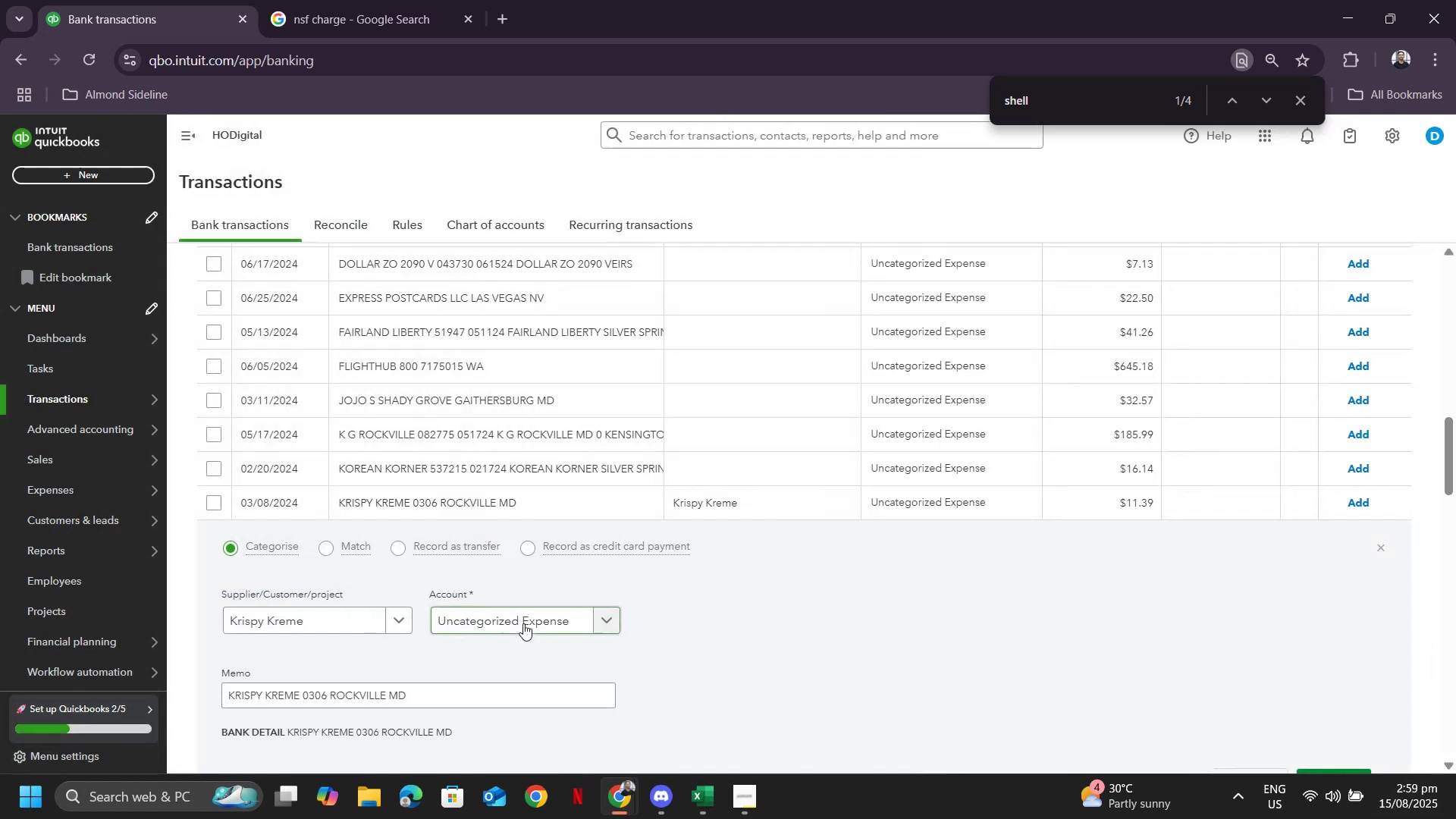 
left_click([523, 620])
 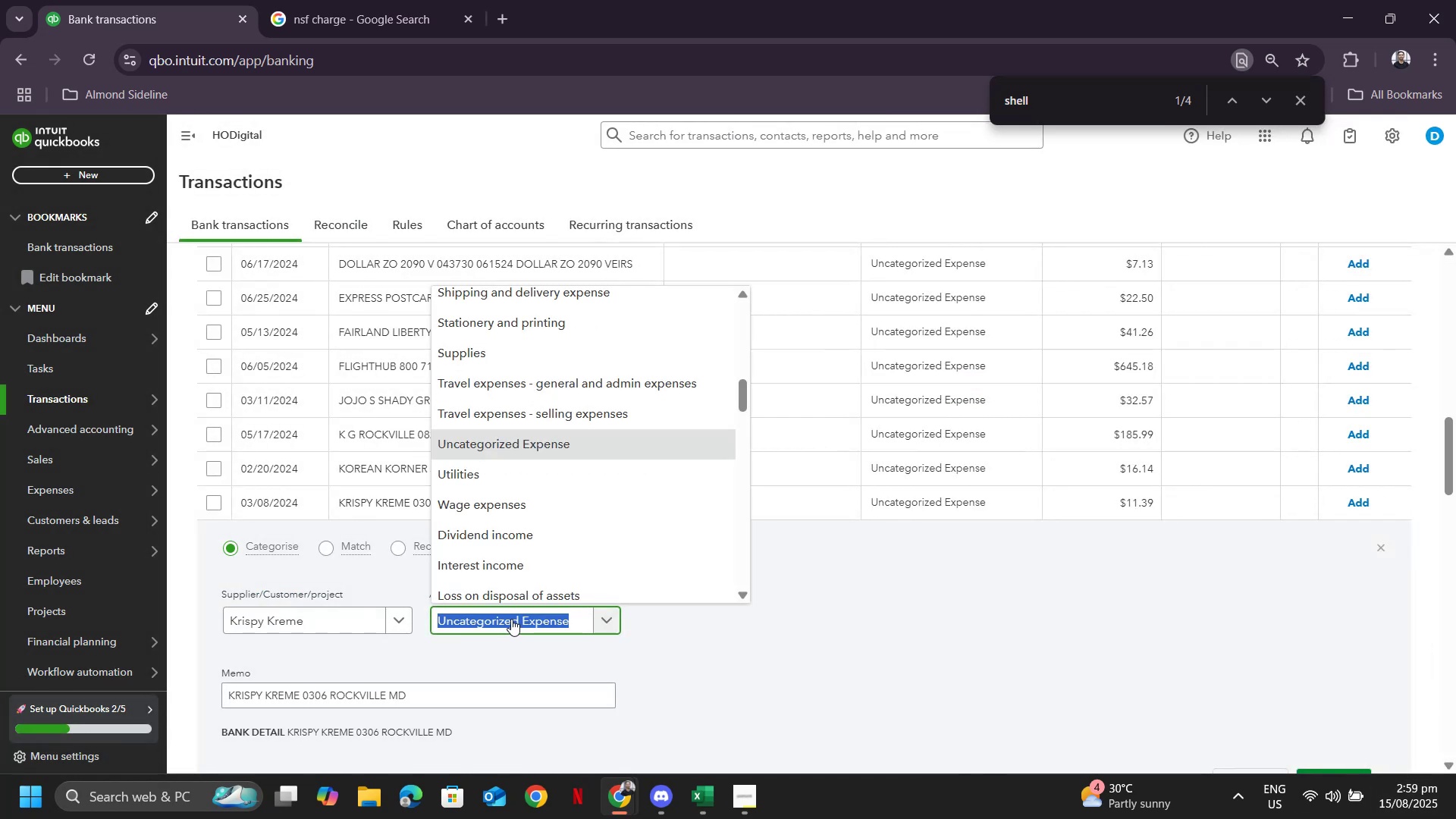 
type(meal)
 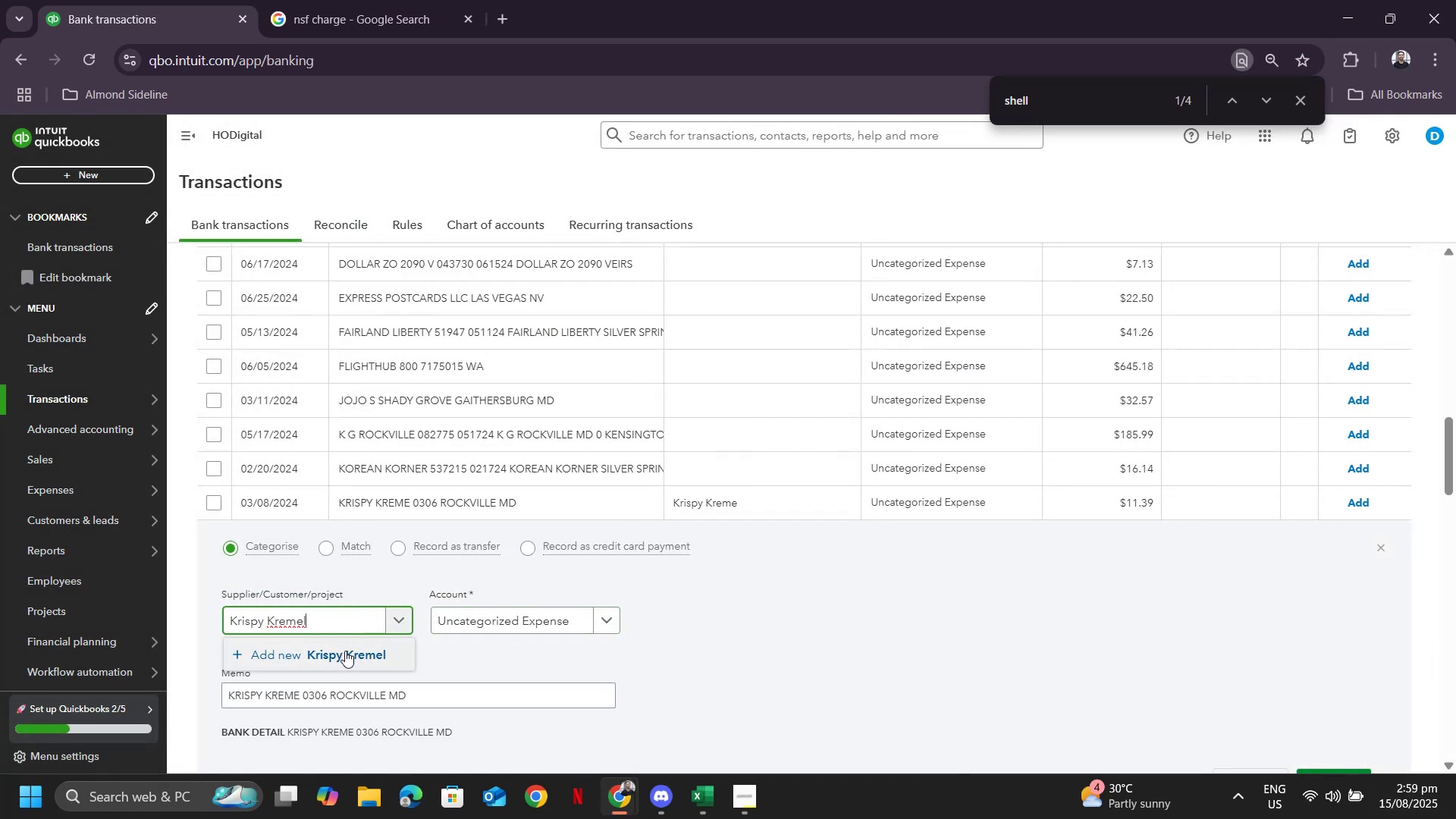 
key(Control+Z)
 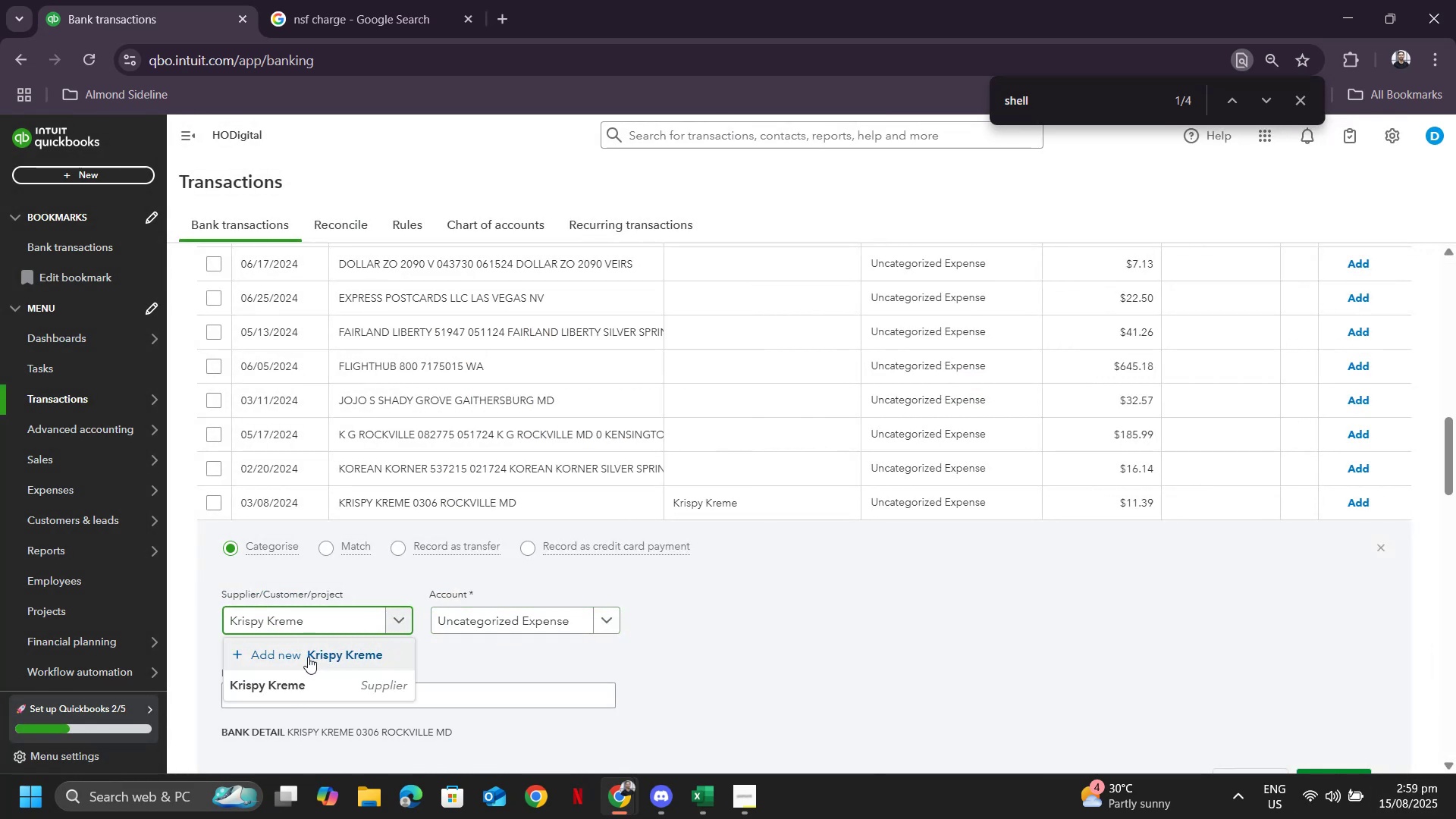 
left_click([282, 679])
 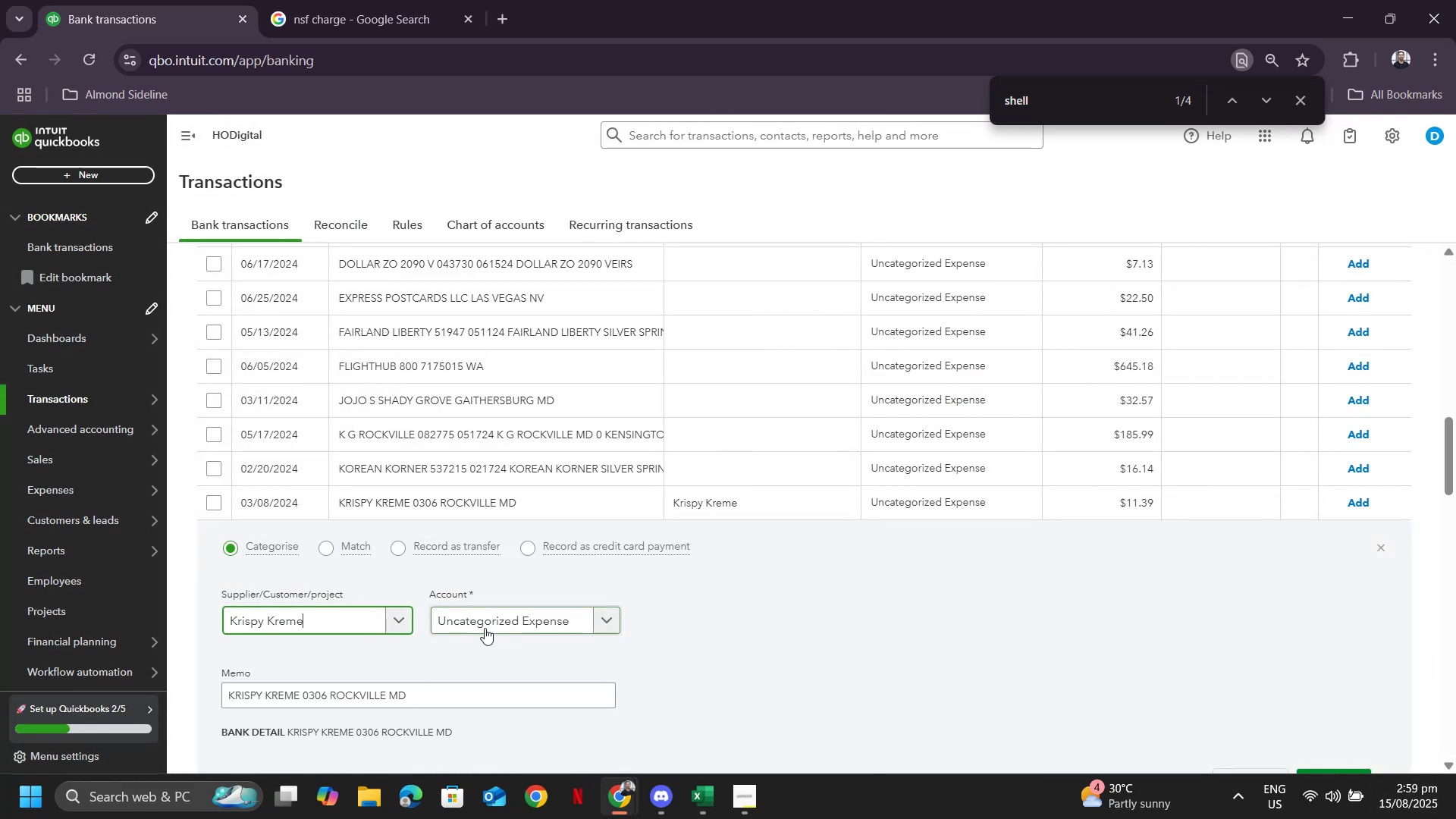 
left_click([485, 628])
 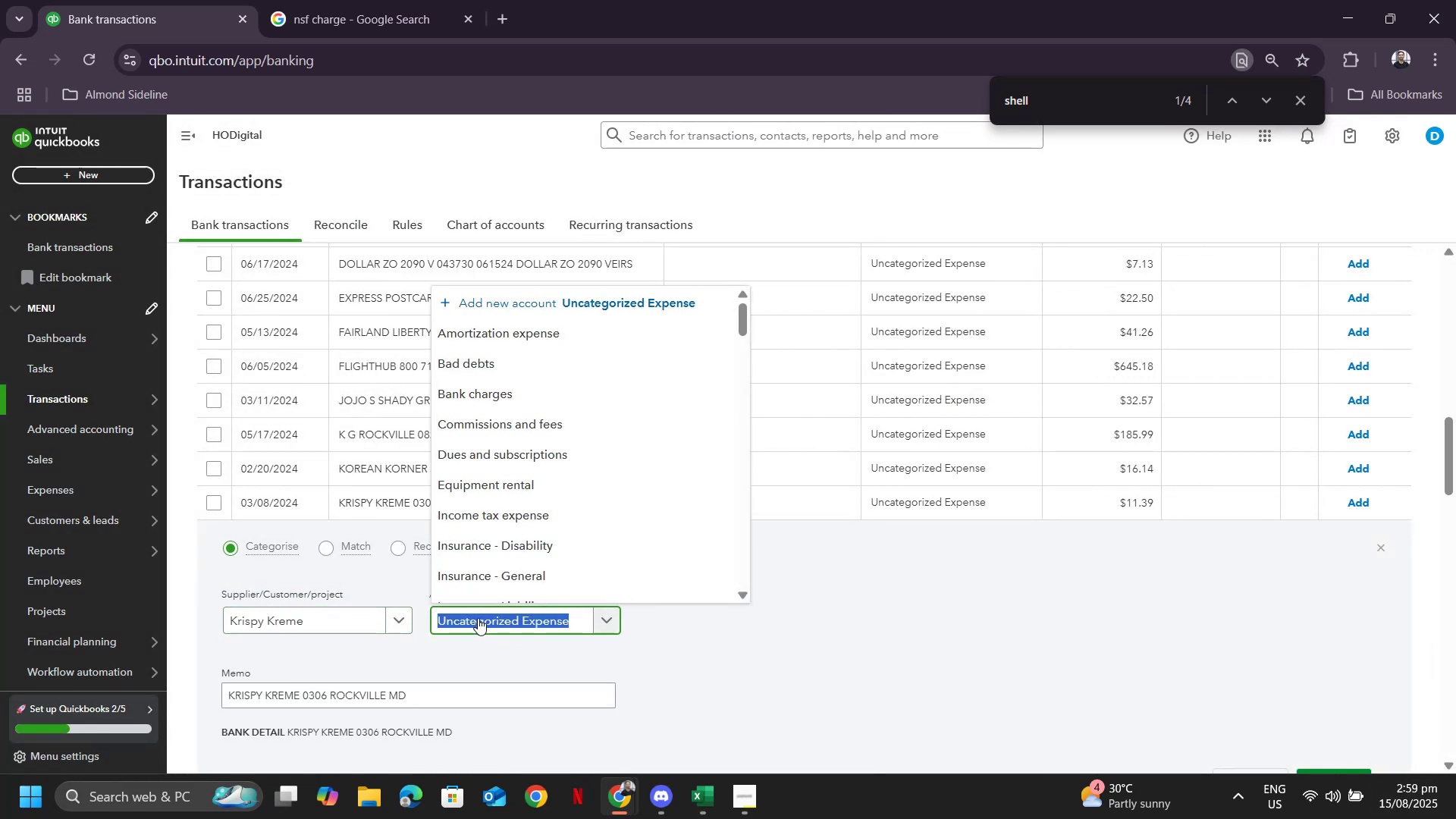 
type(meals)
 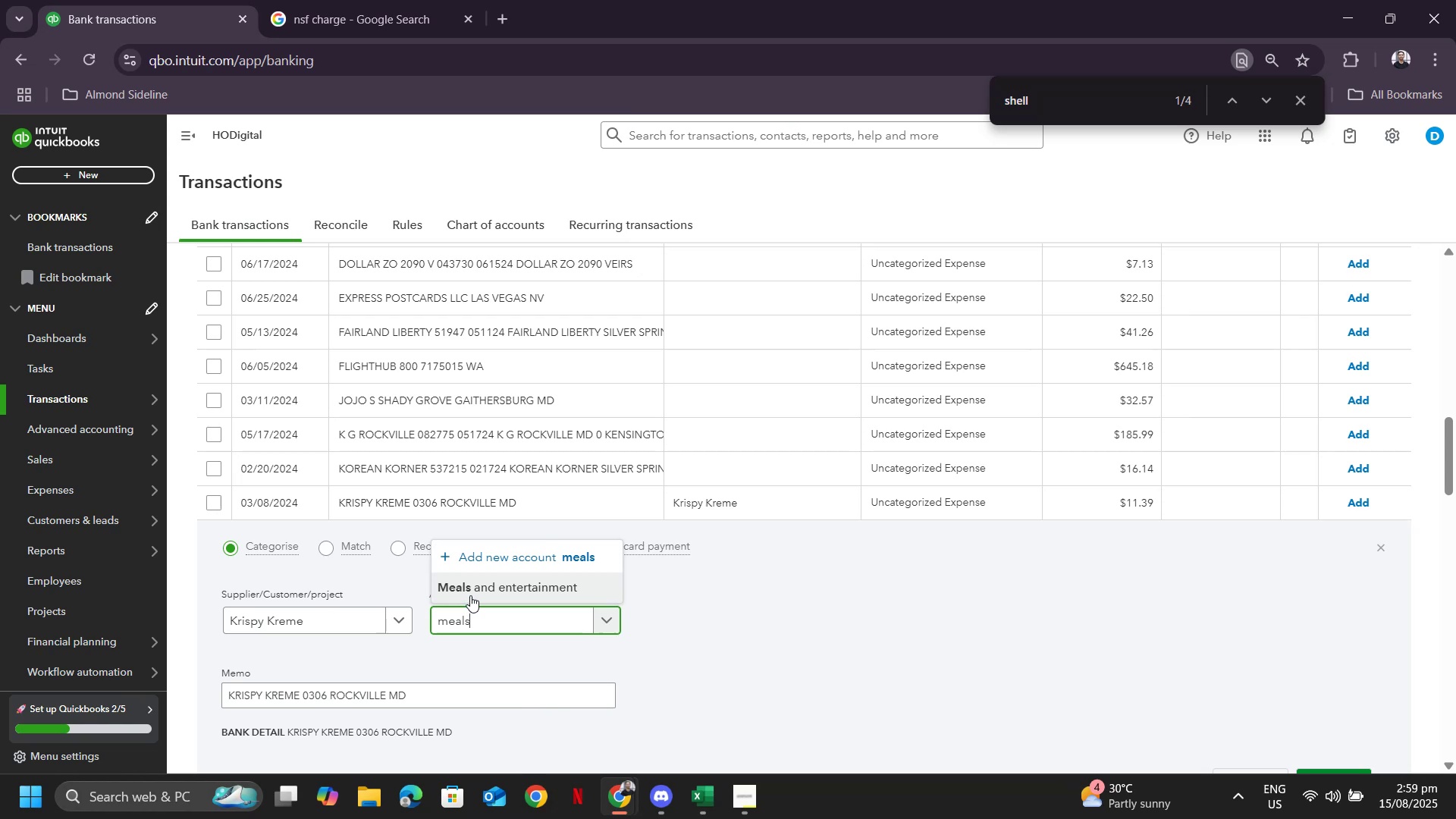 
left_click([470, 595])
 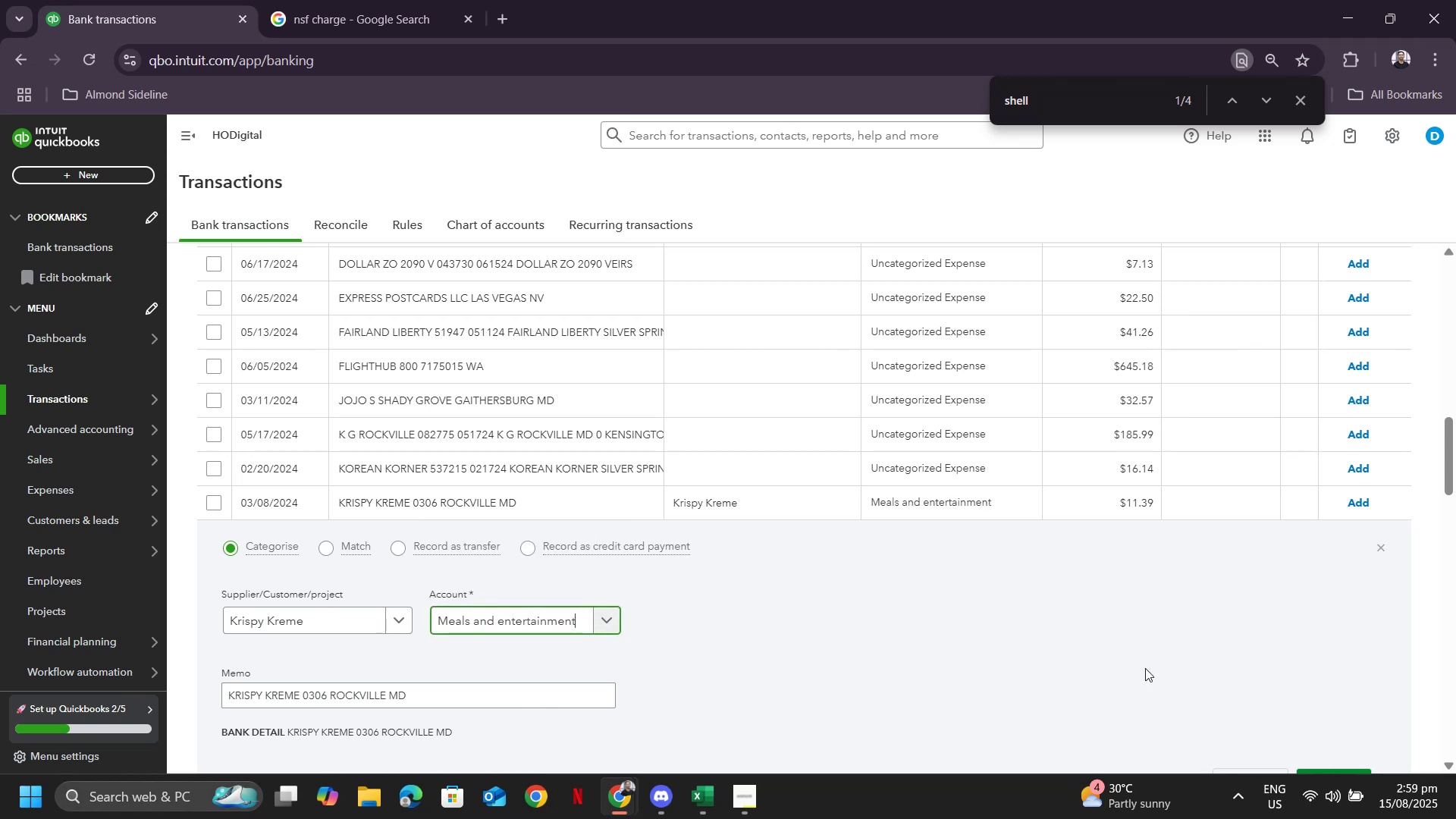 
scroll: coordinate [1149, 663], scroll_direction: down, amount: 3.0
 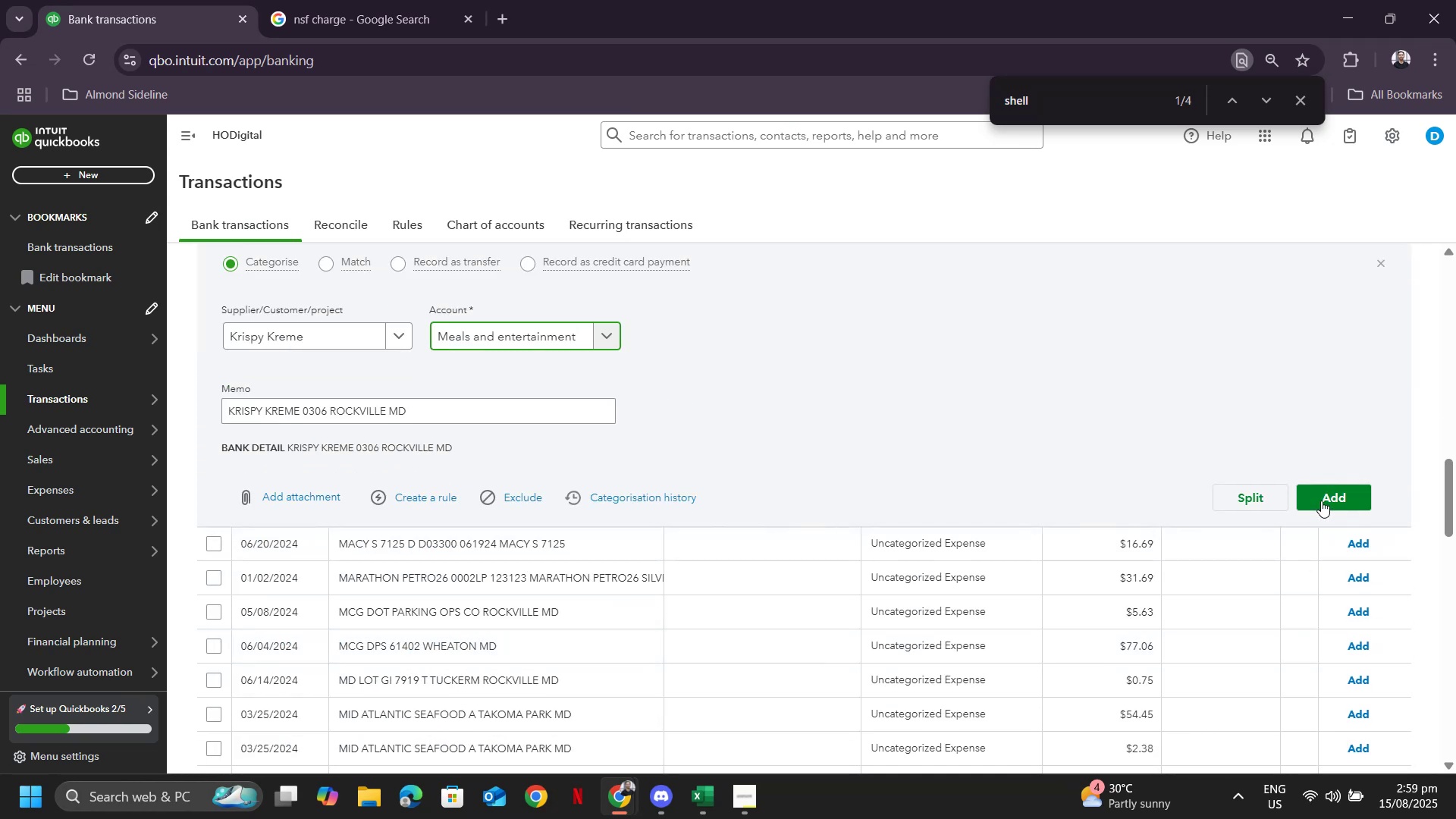 
left_click([1321, 500])
 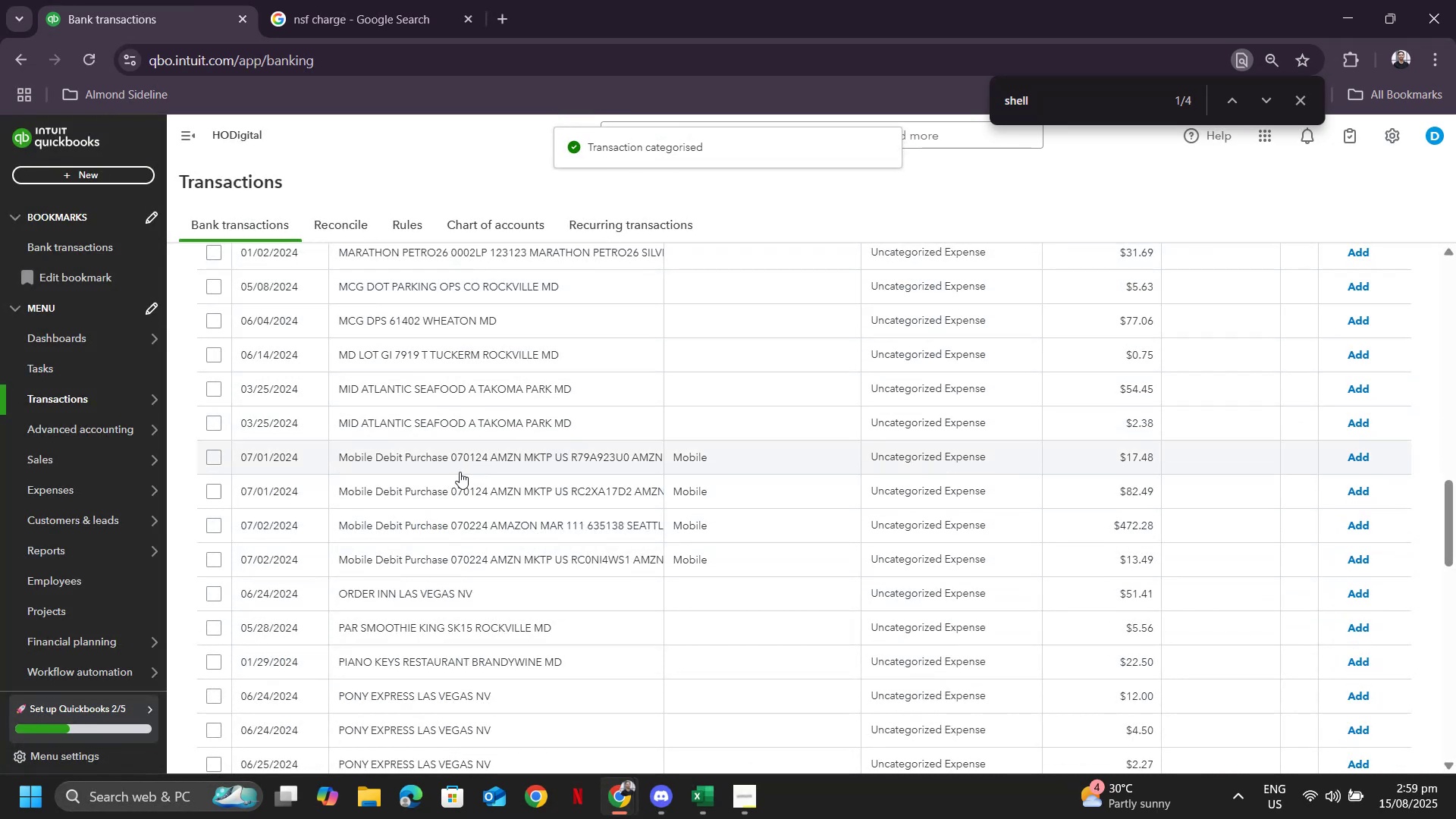 
wait(5.14)
 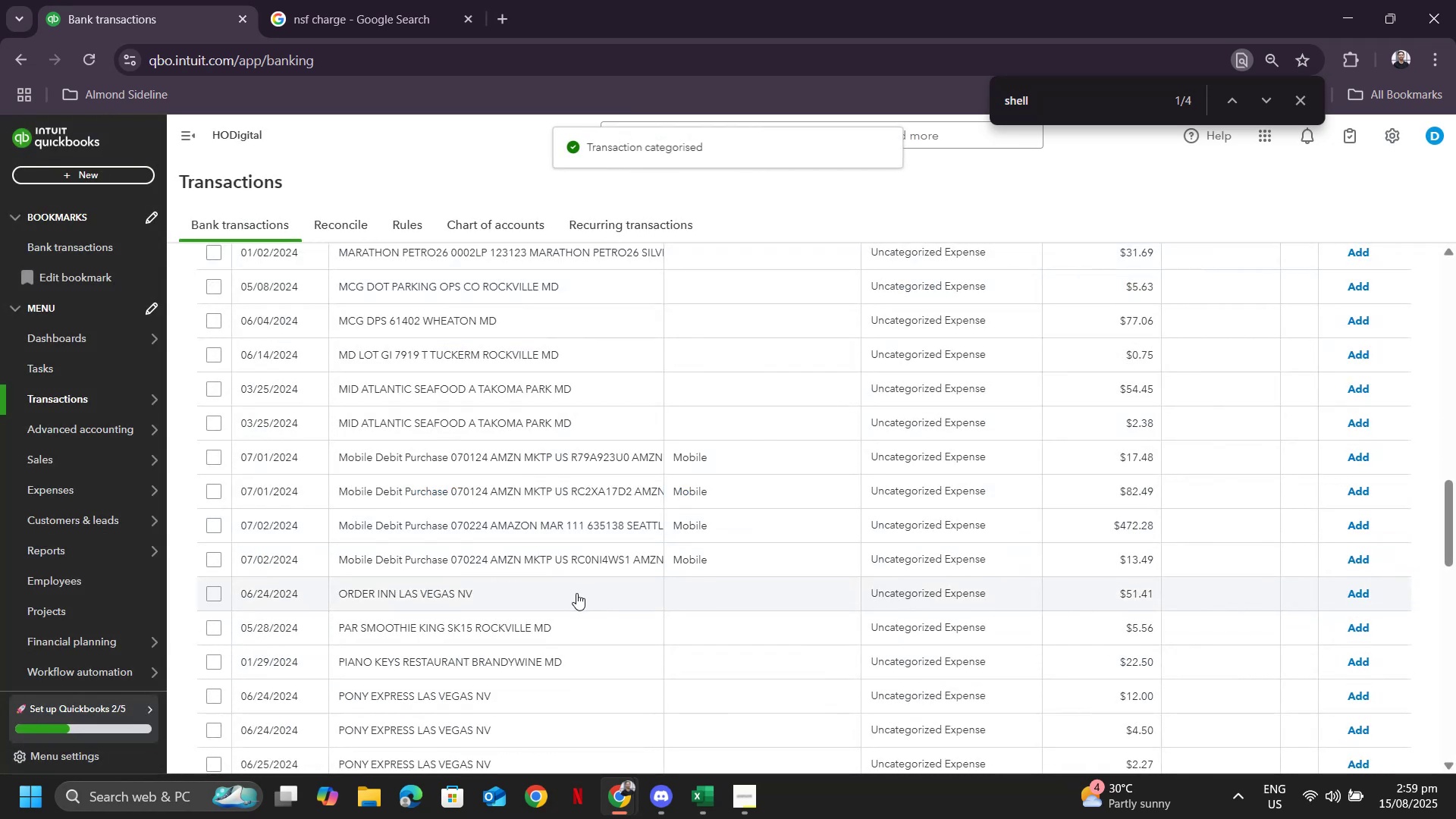 
scroll: coordinate [684, 588], scroll_direction: up, amount: 14.0
 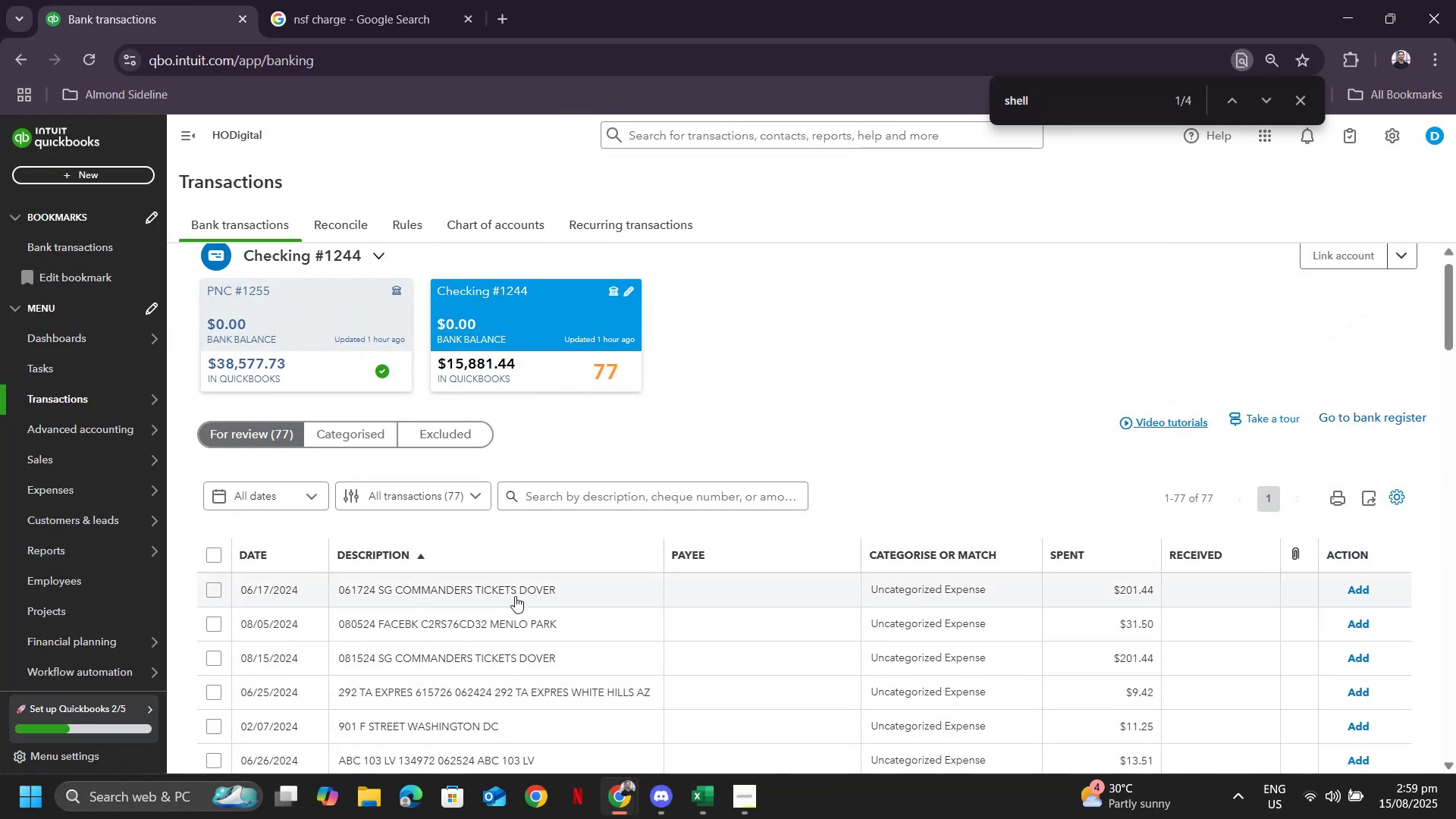 
left_click([504, 597])
 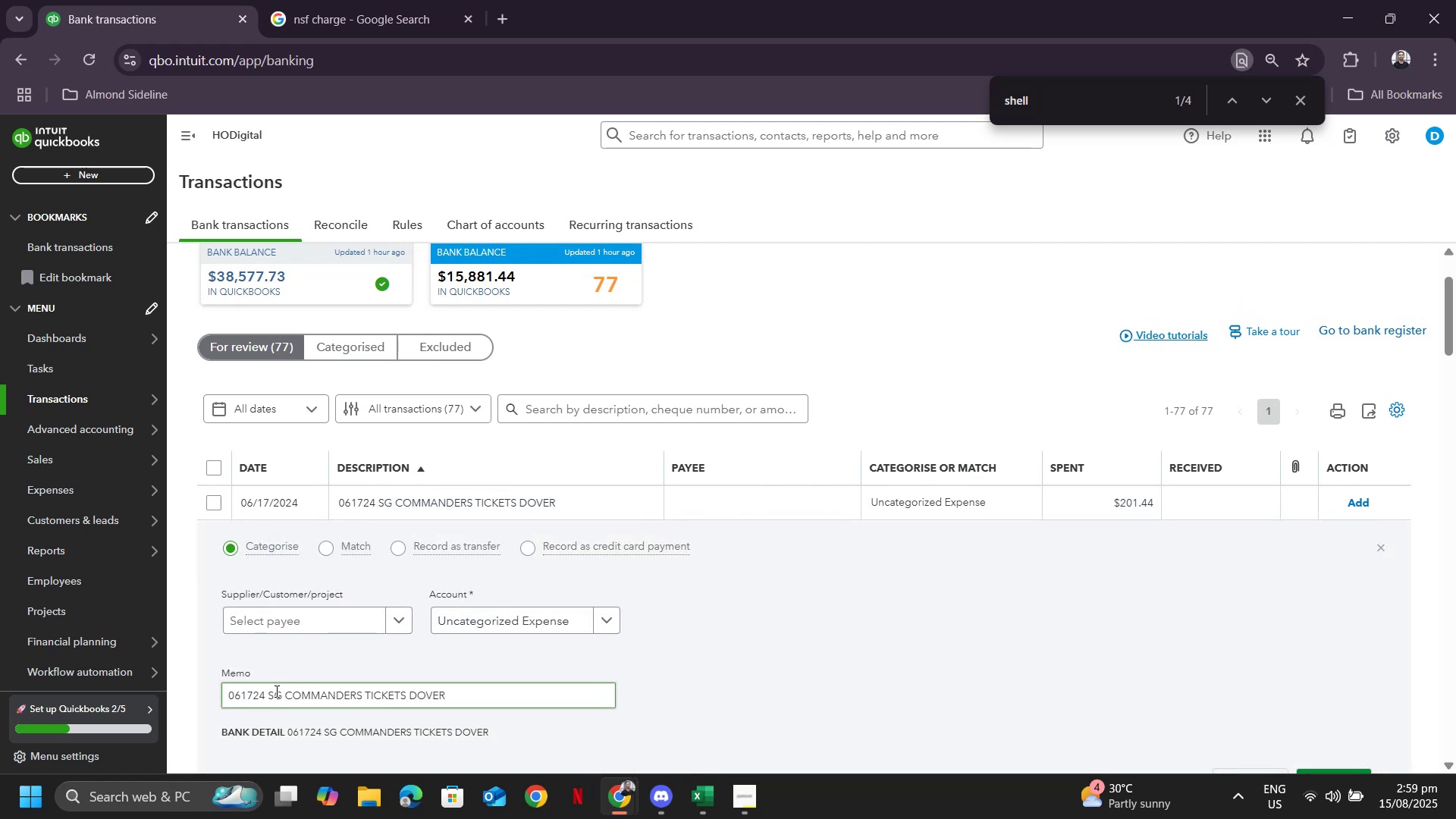 
left_click([346, 618])
 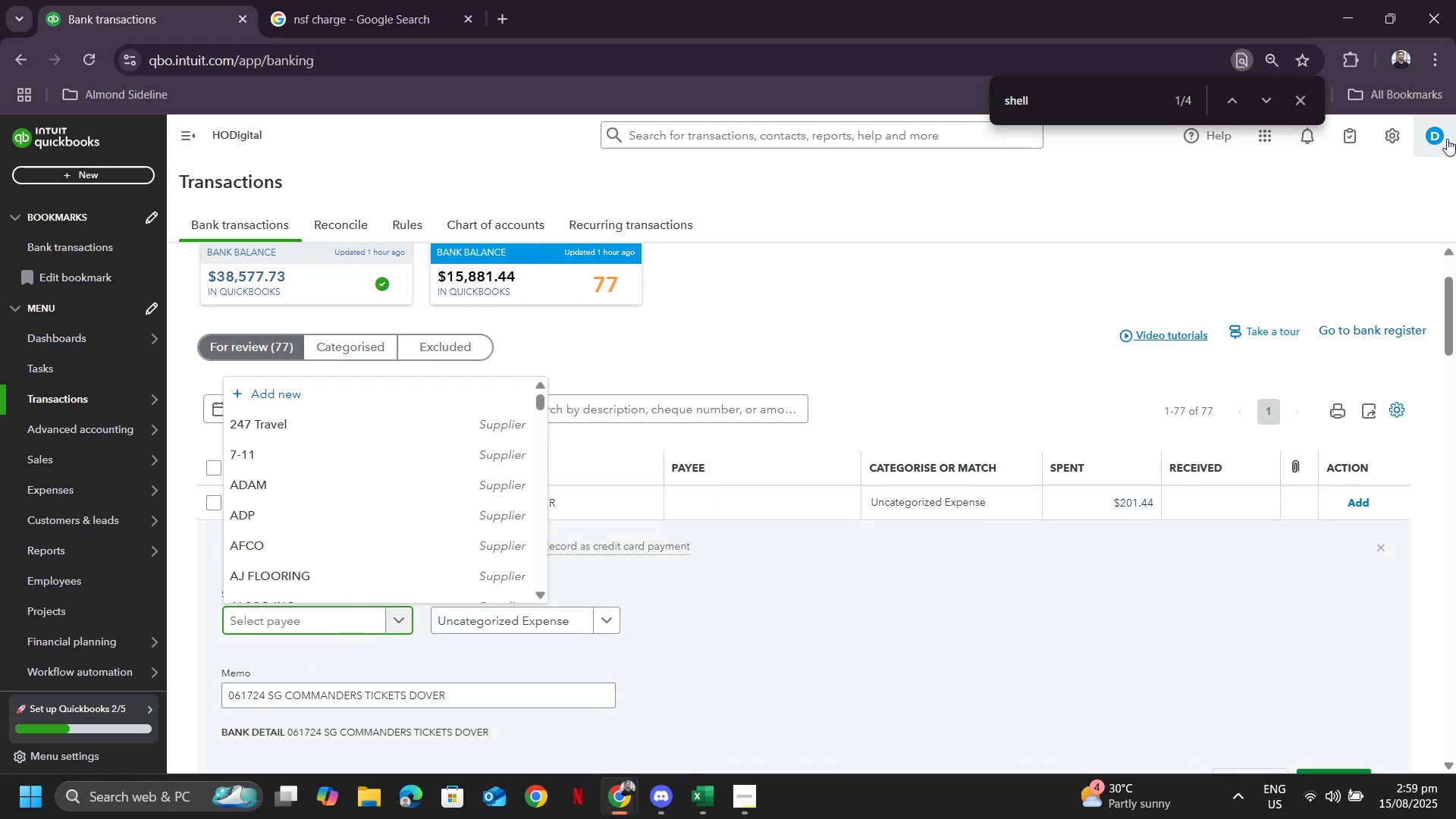 
type(SG Commanders)
 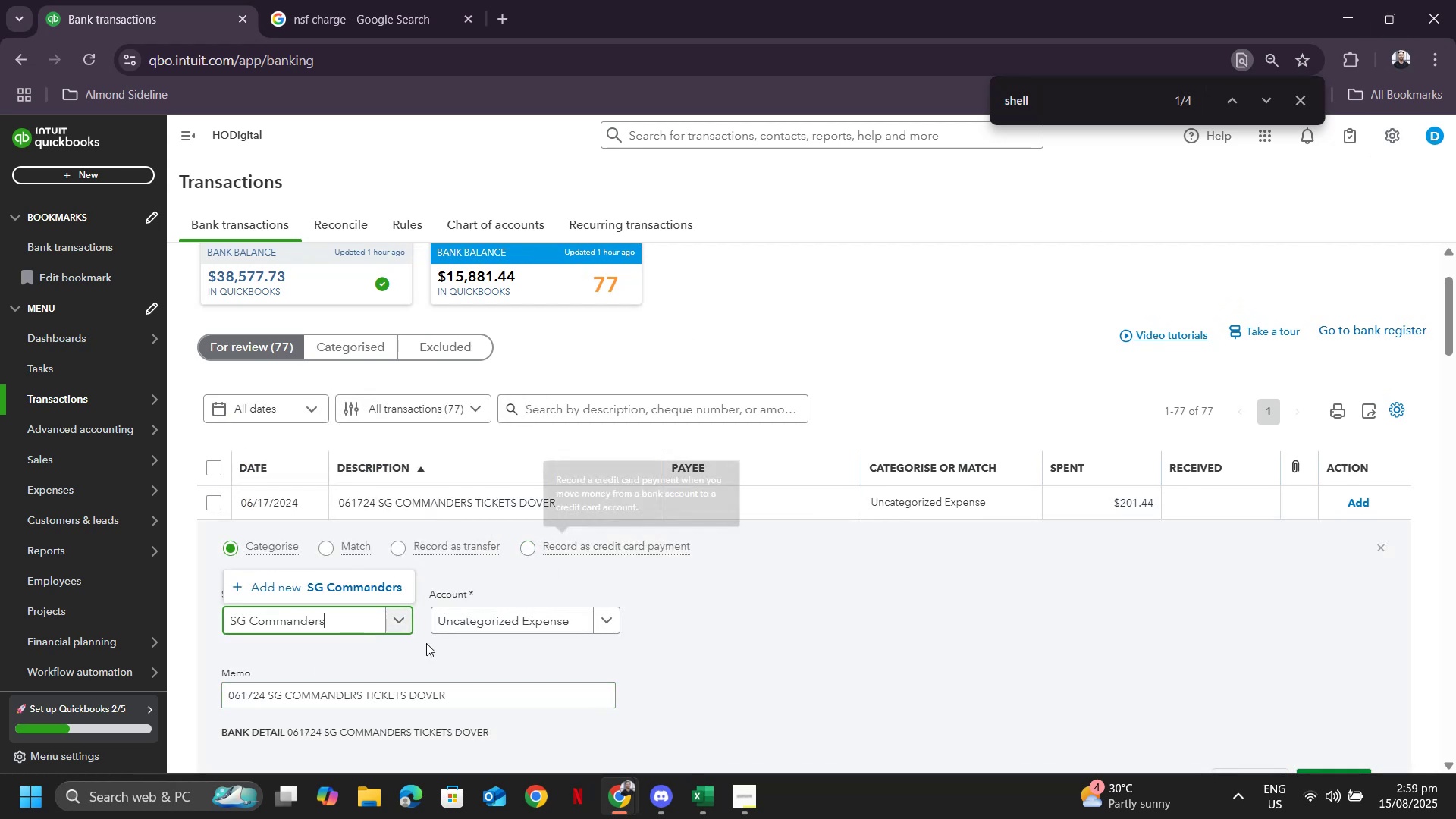 
left_click([377, 591])
 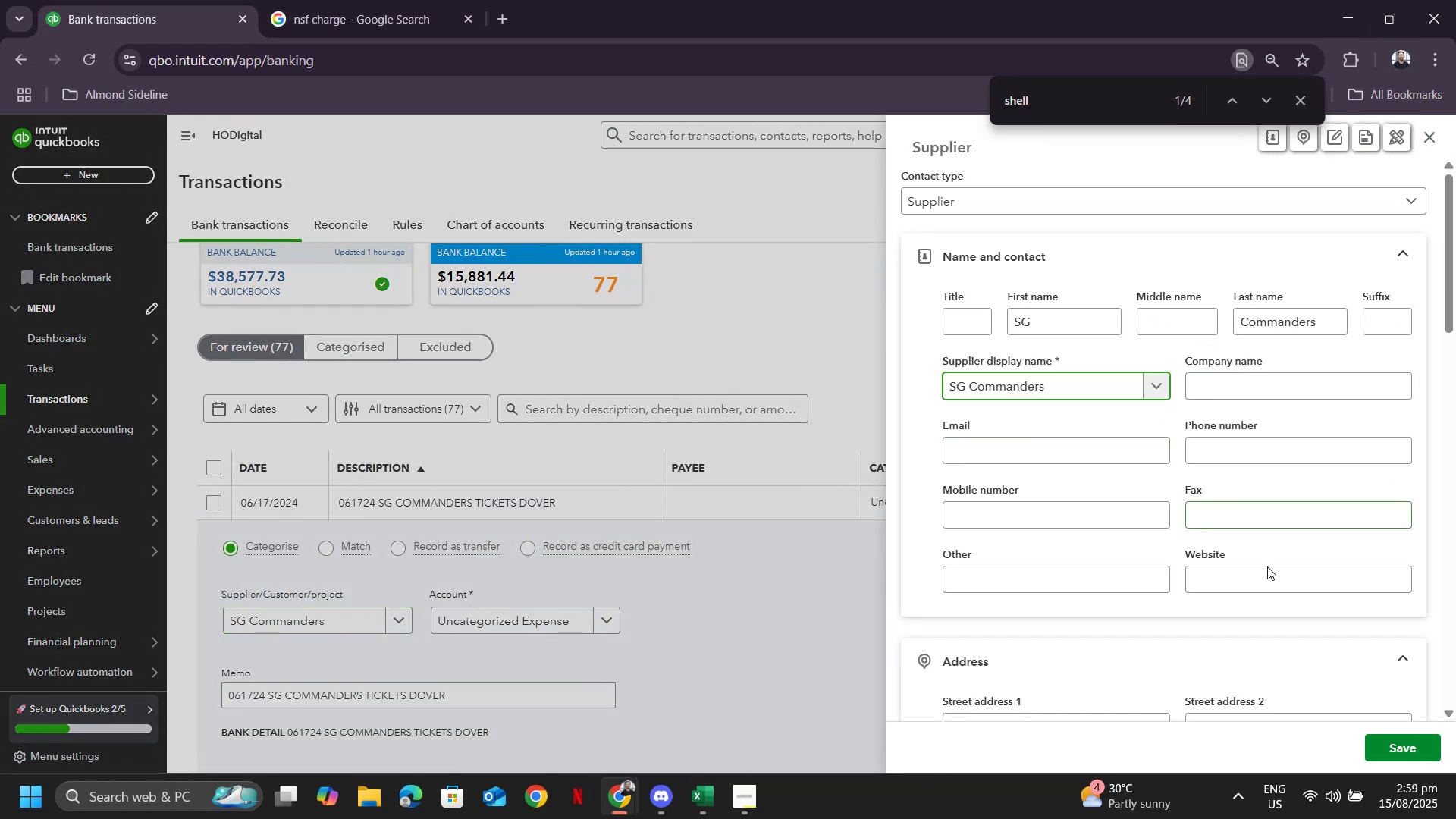 
left_click([1412, 750])
 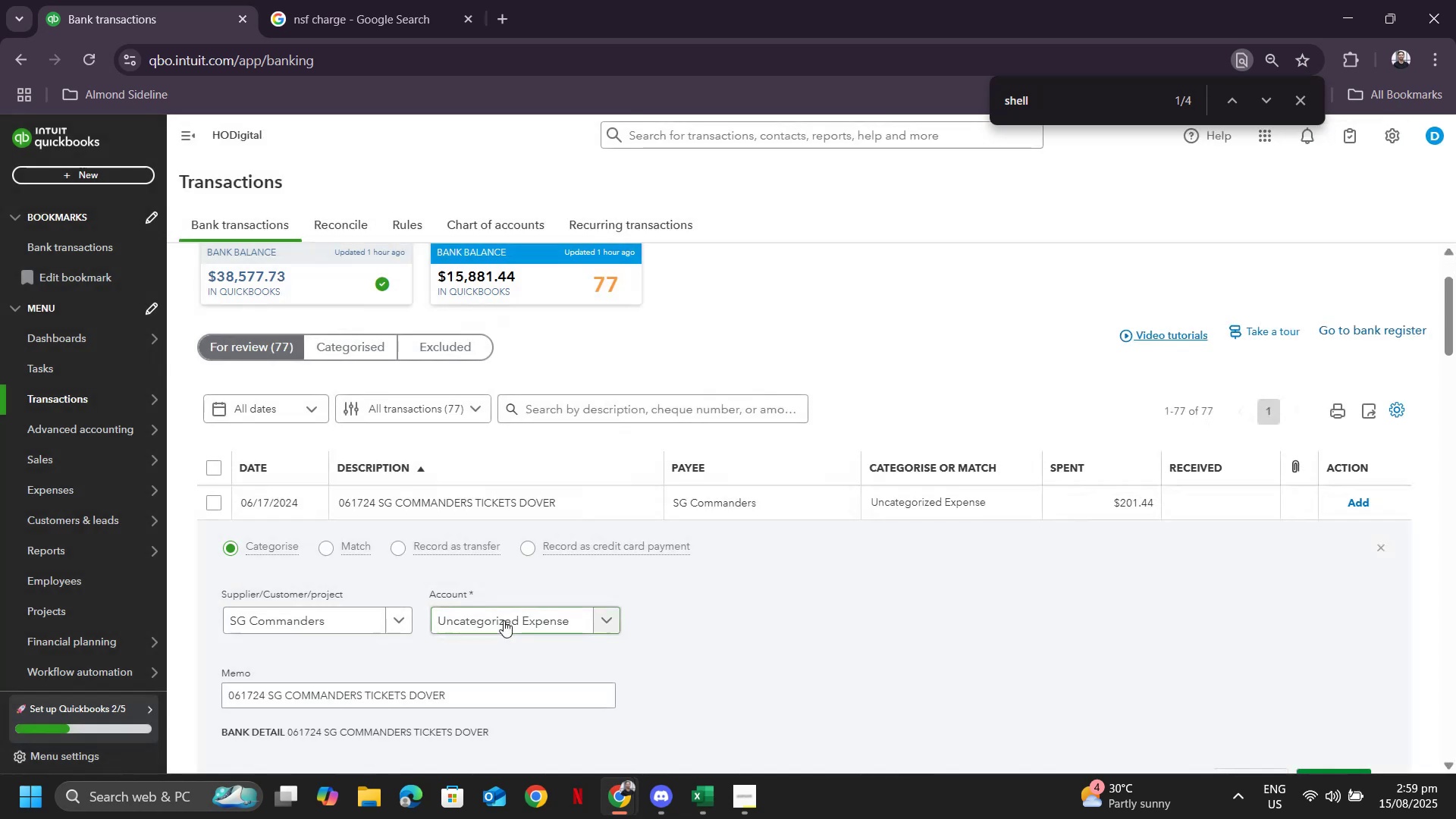 
left_click([504, 620])
 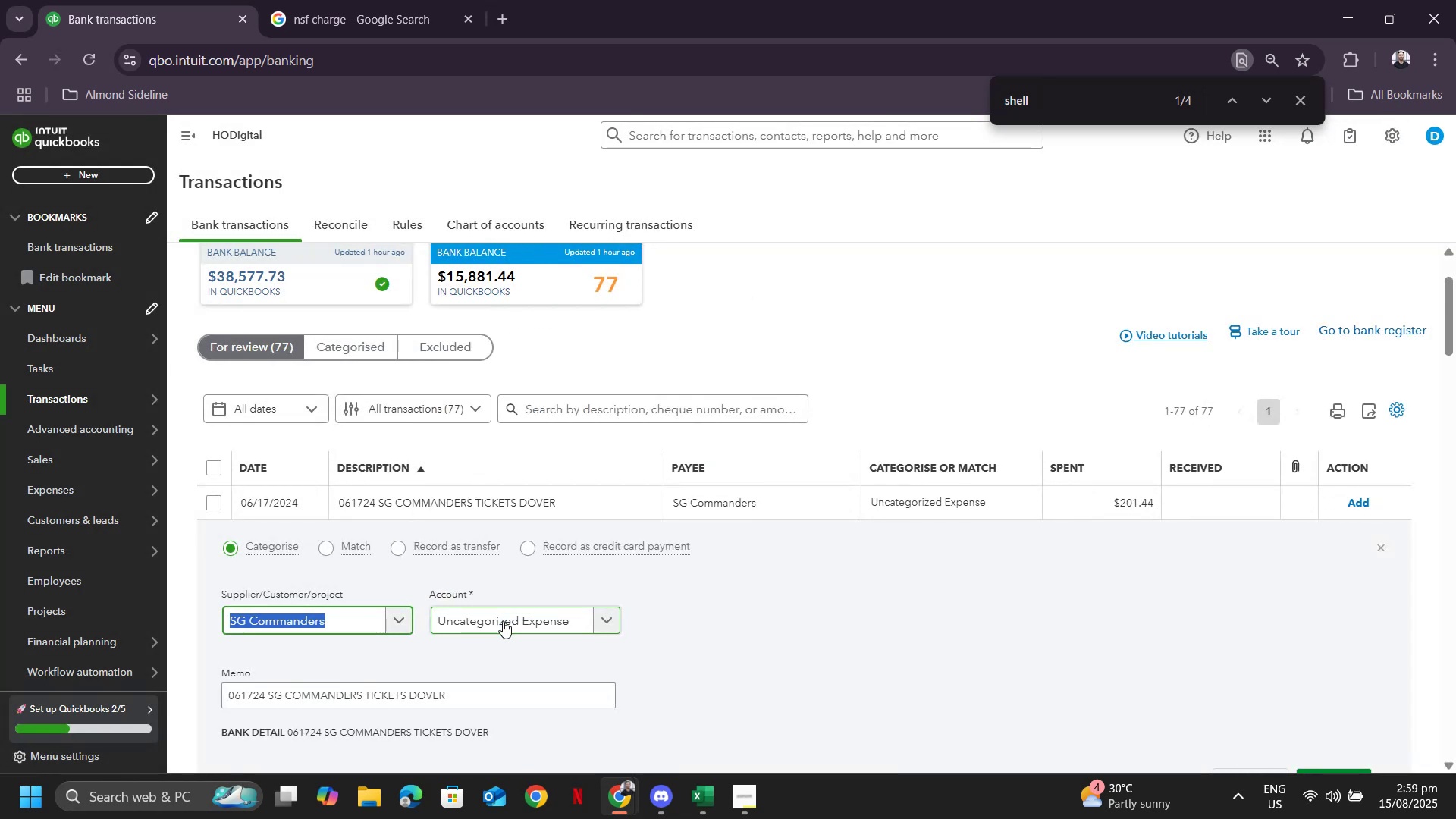 
left_click([503, 621])
 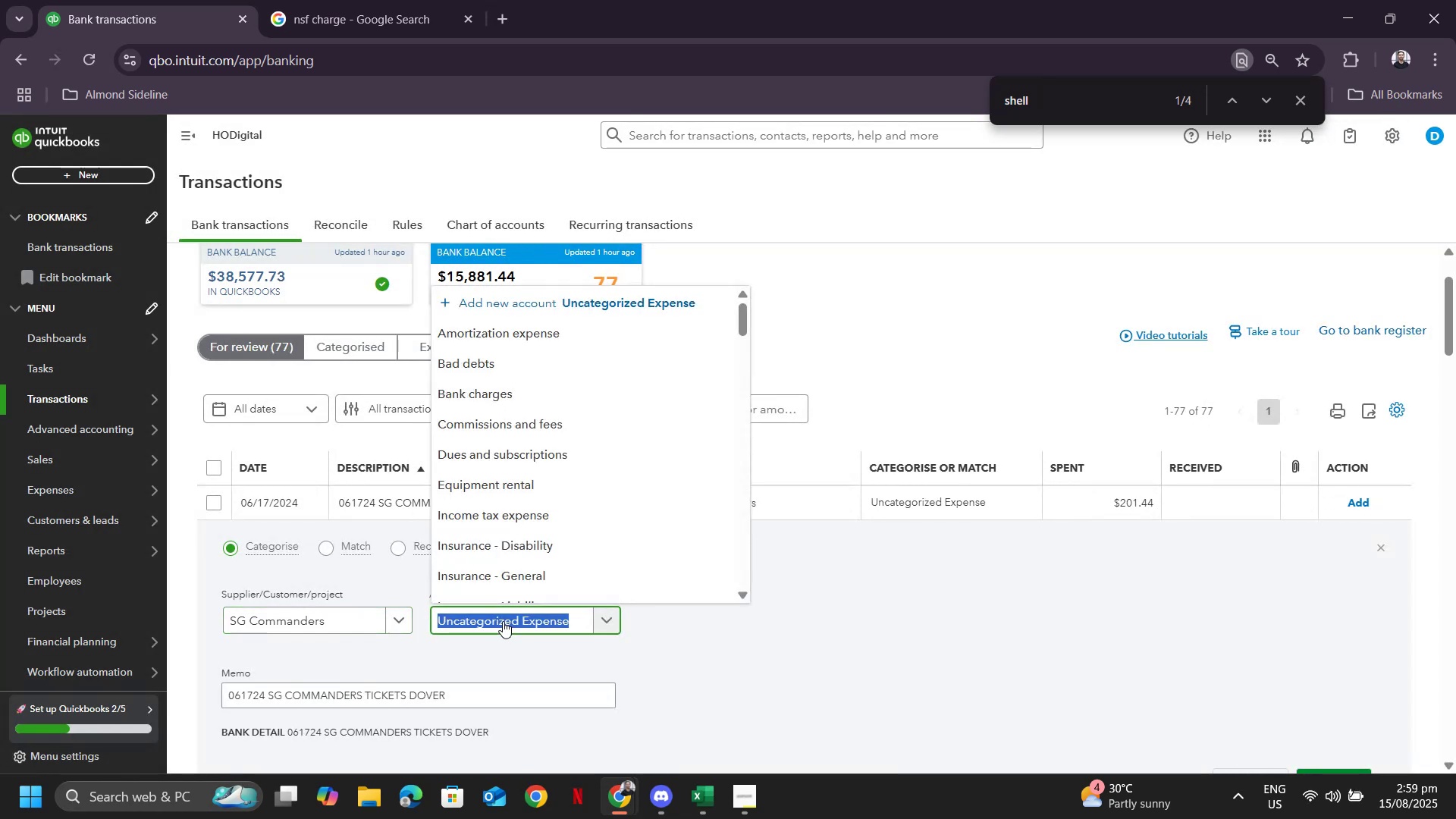 
type(meals)
 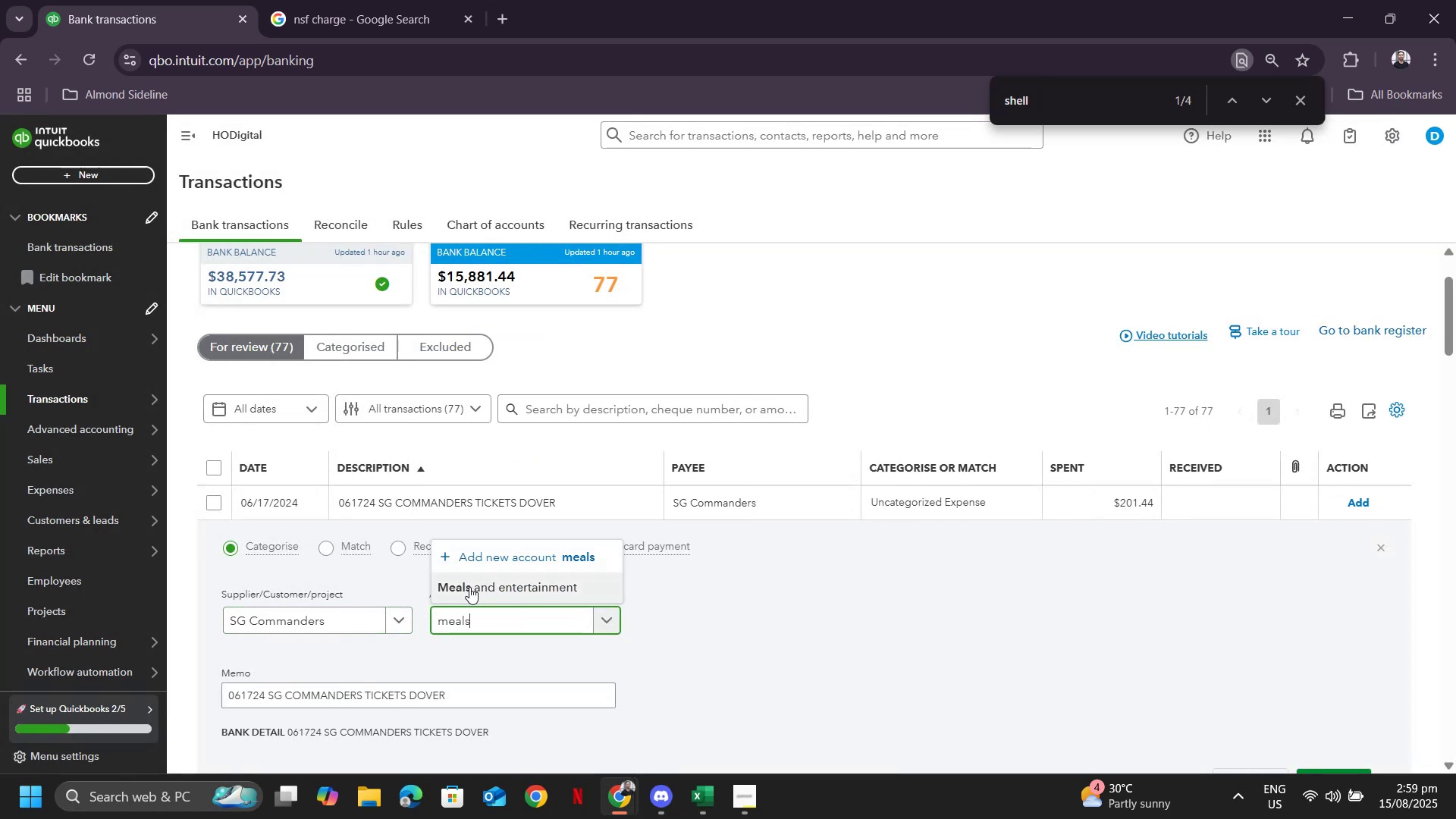 
left_click([469, 587])
 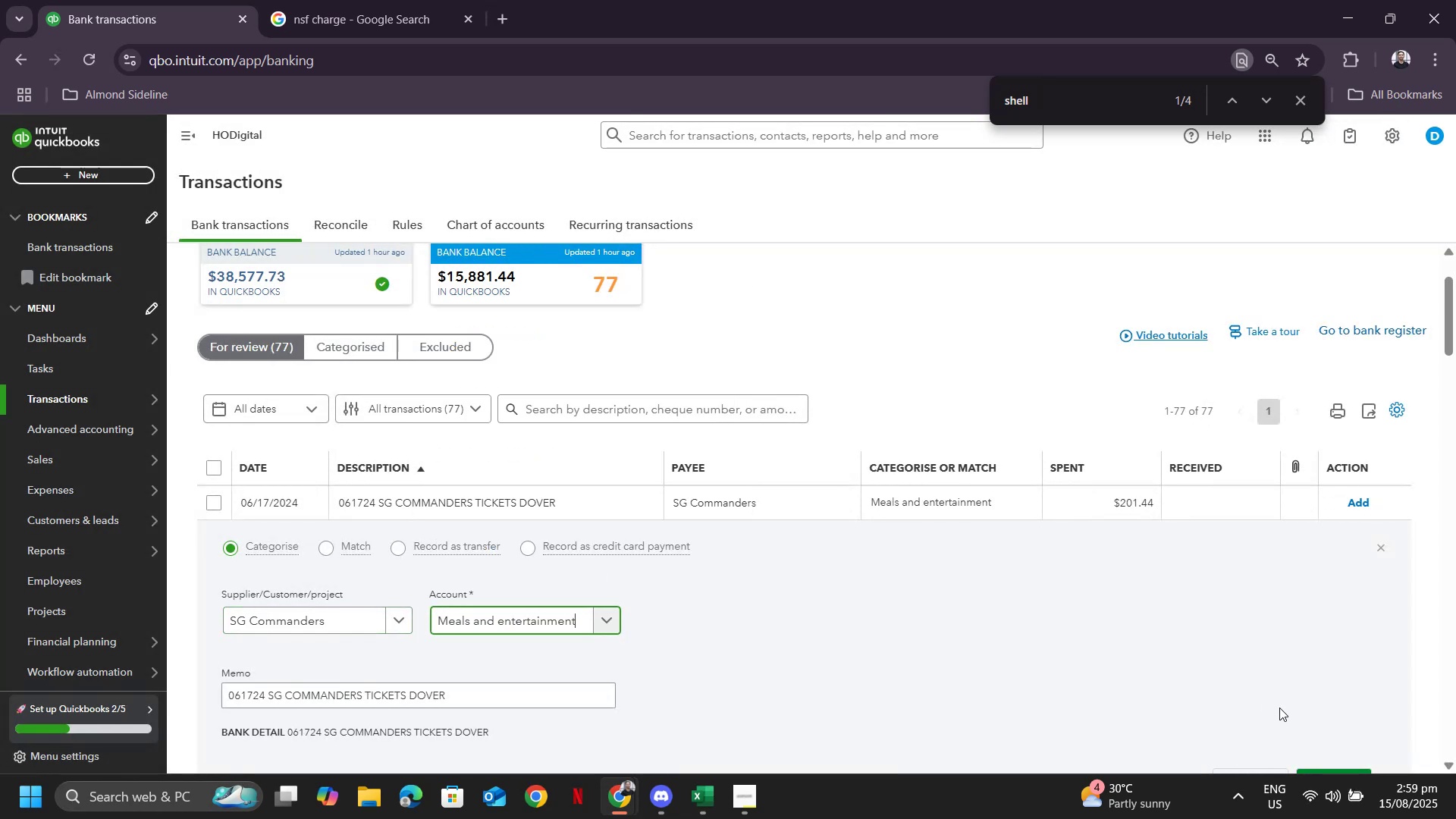 
scroll: coordinate [1304, 705], scroll_direction: down, amount: 1.0
 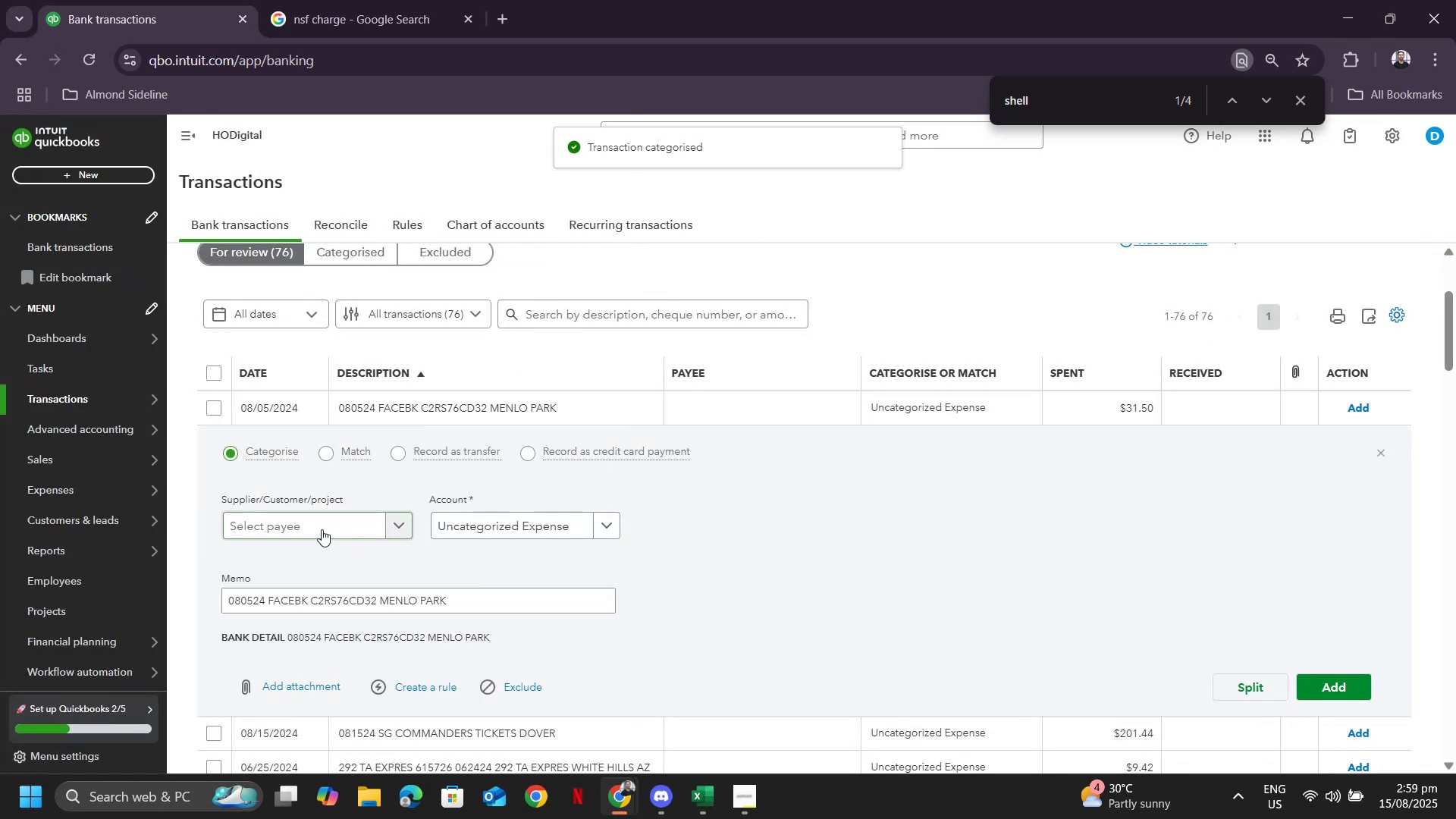 
wait(5.78)
 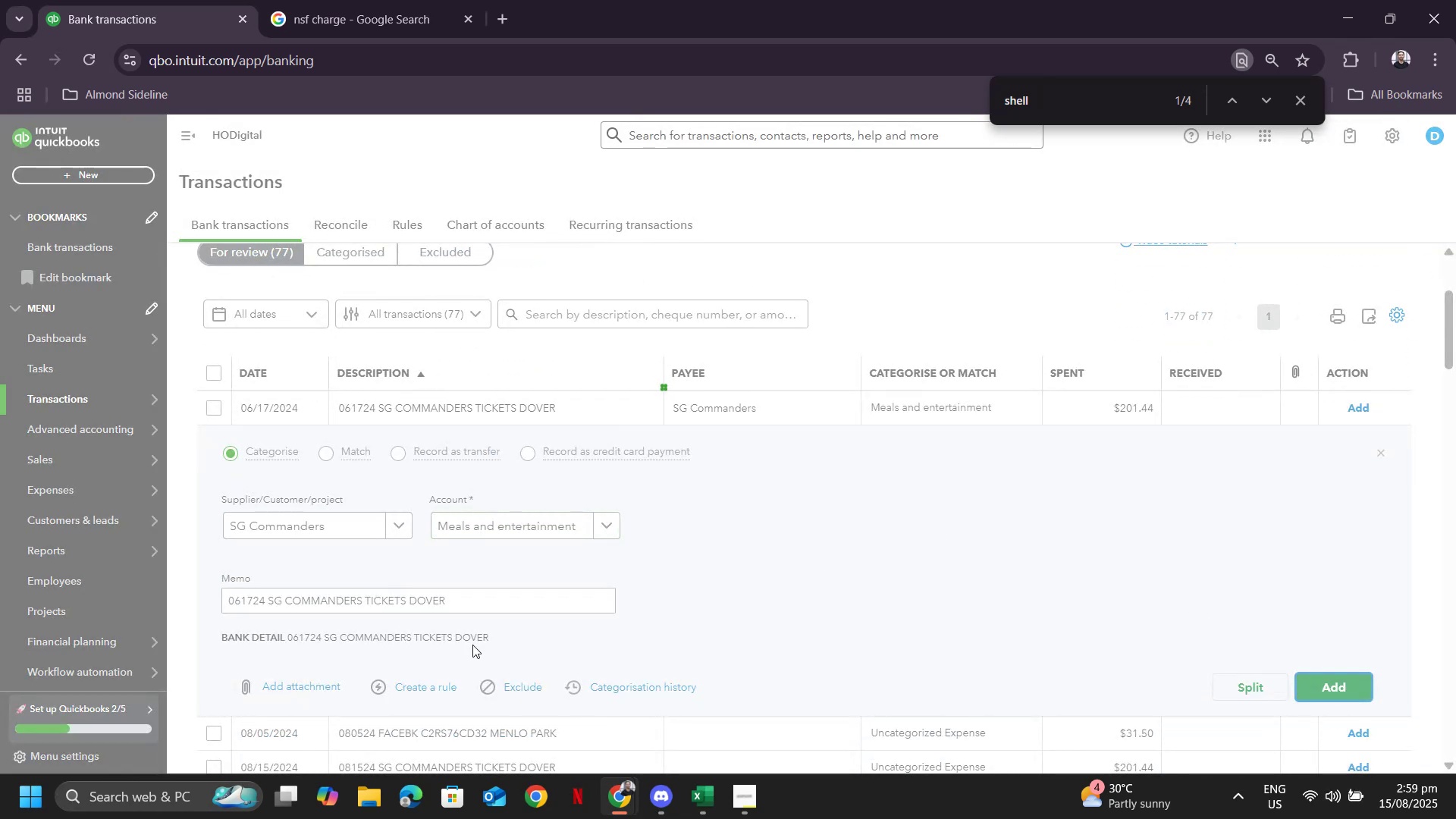 
type(Fa)
 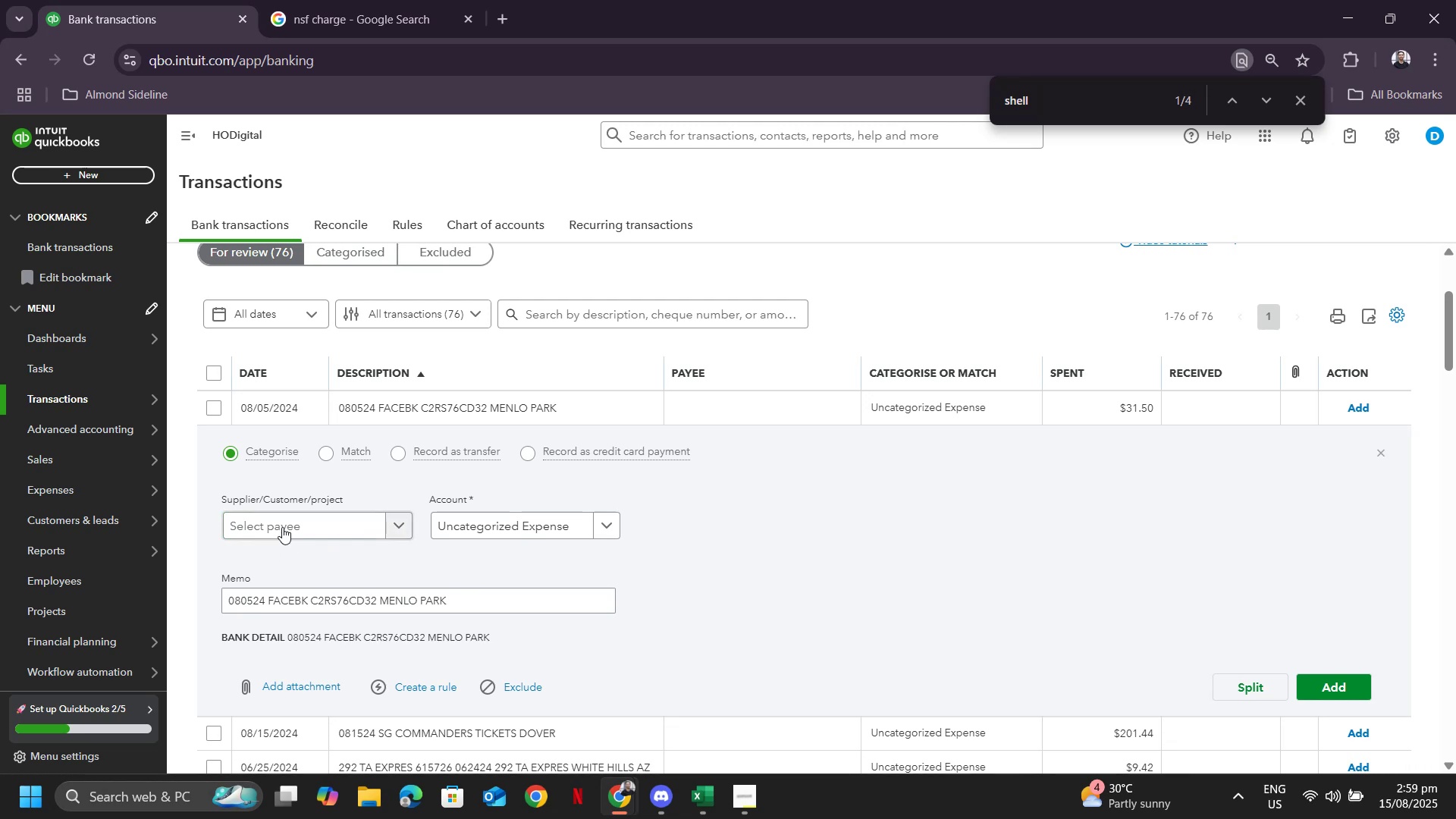 
left_click([282, 527])
 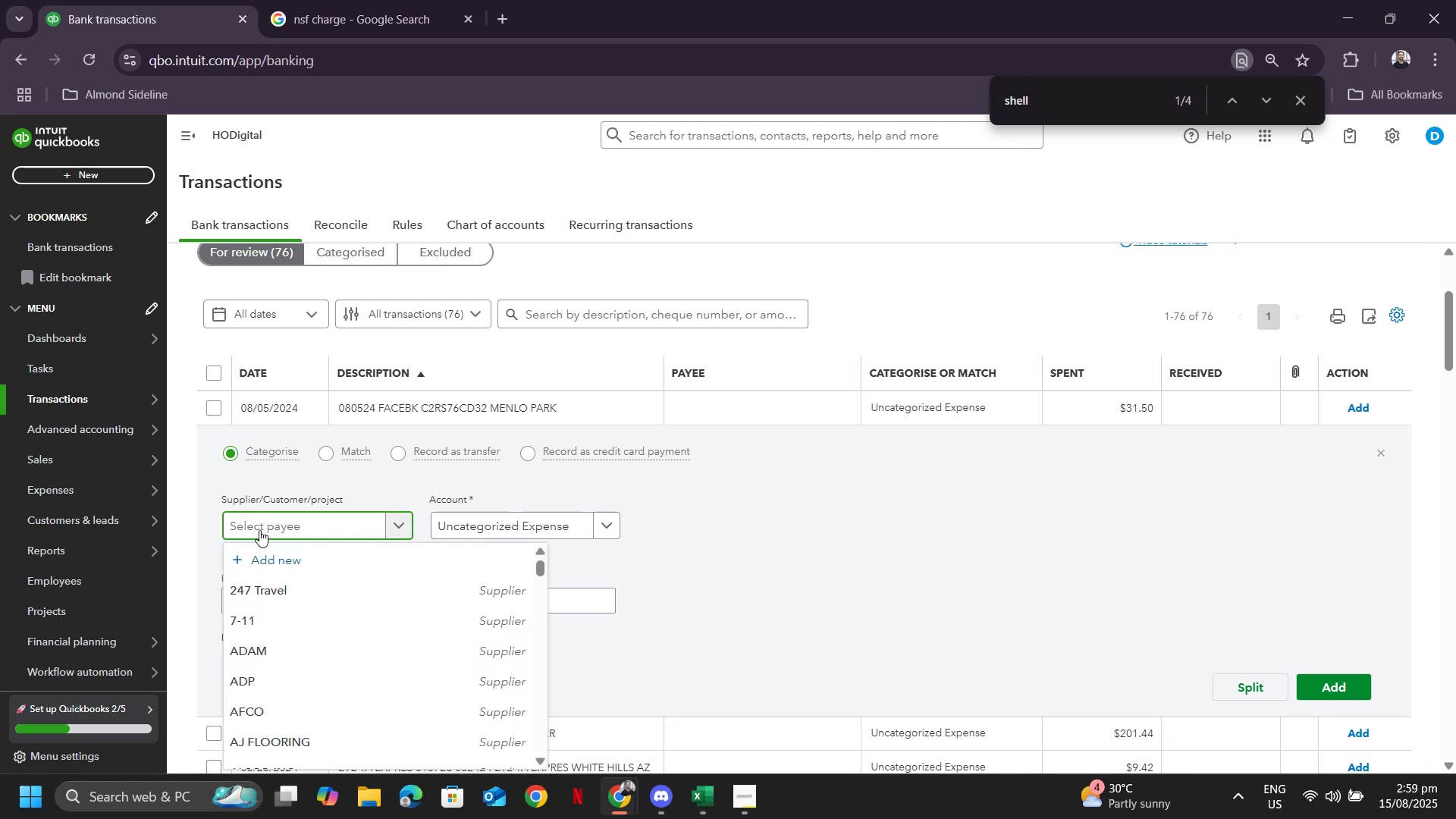 
type(Facebook)
 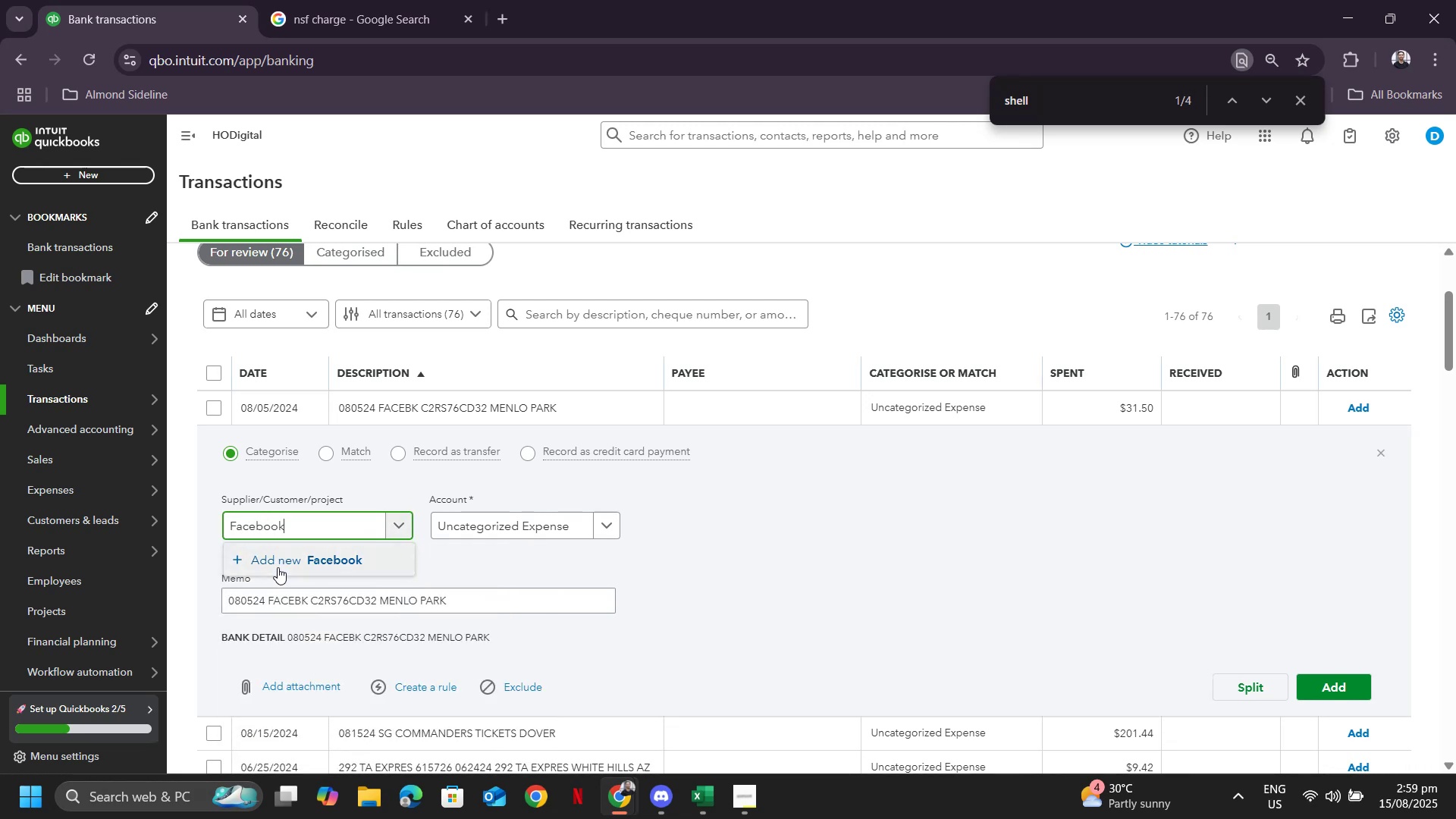 
left_click([286, 564])
 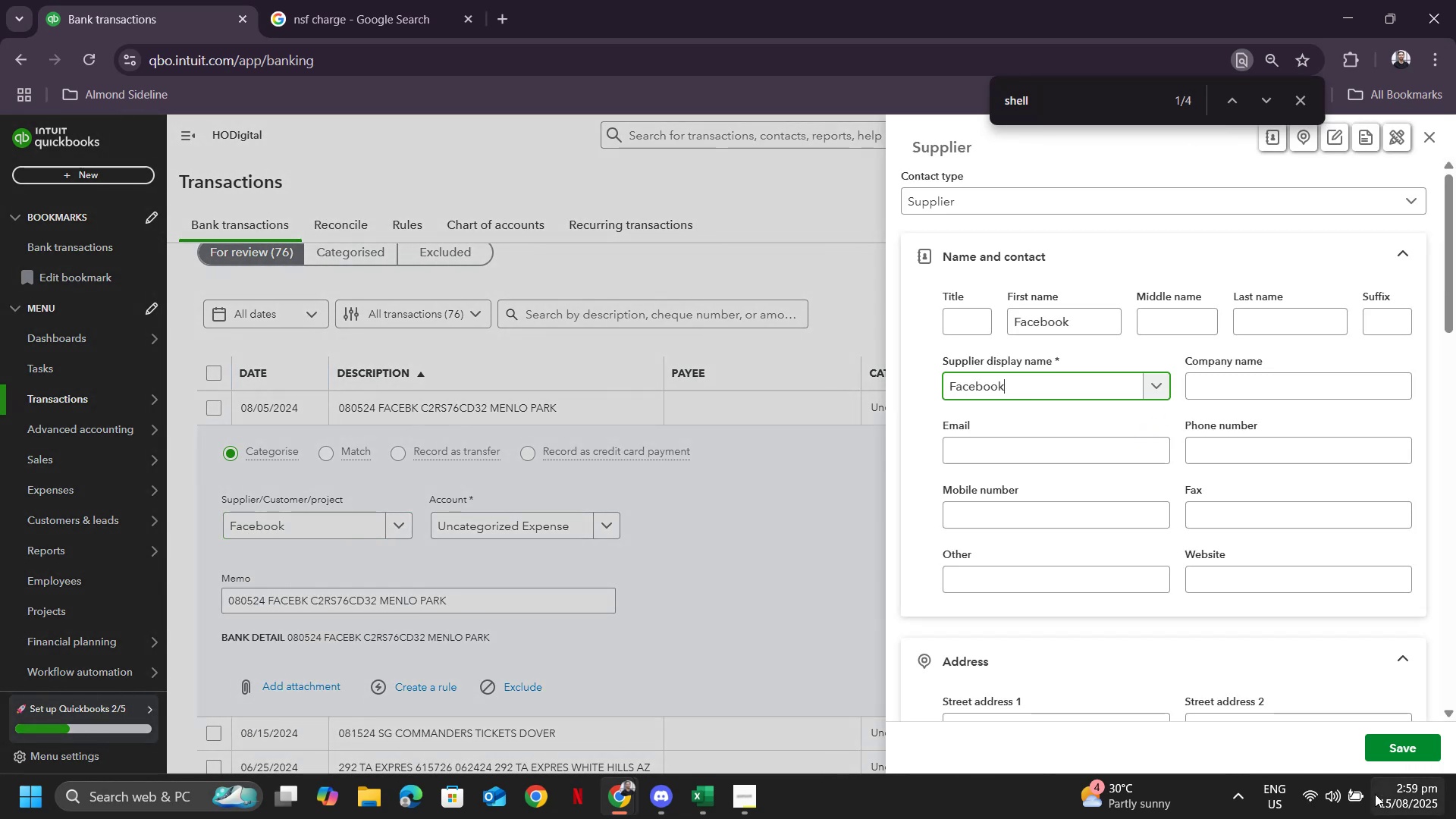 
left_click([1404, 747])
 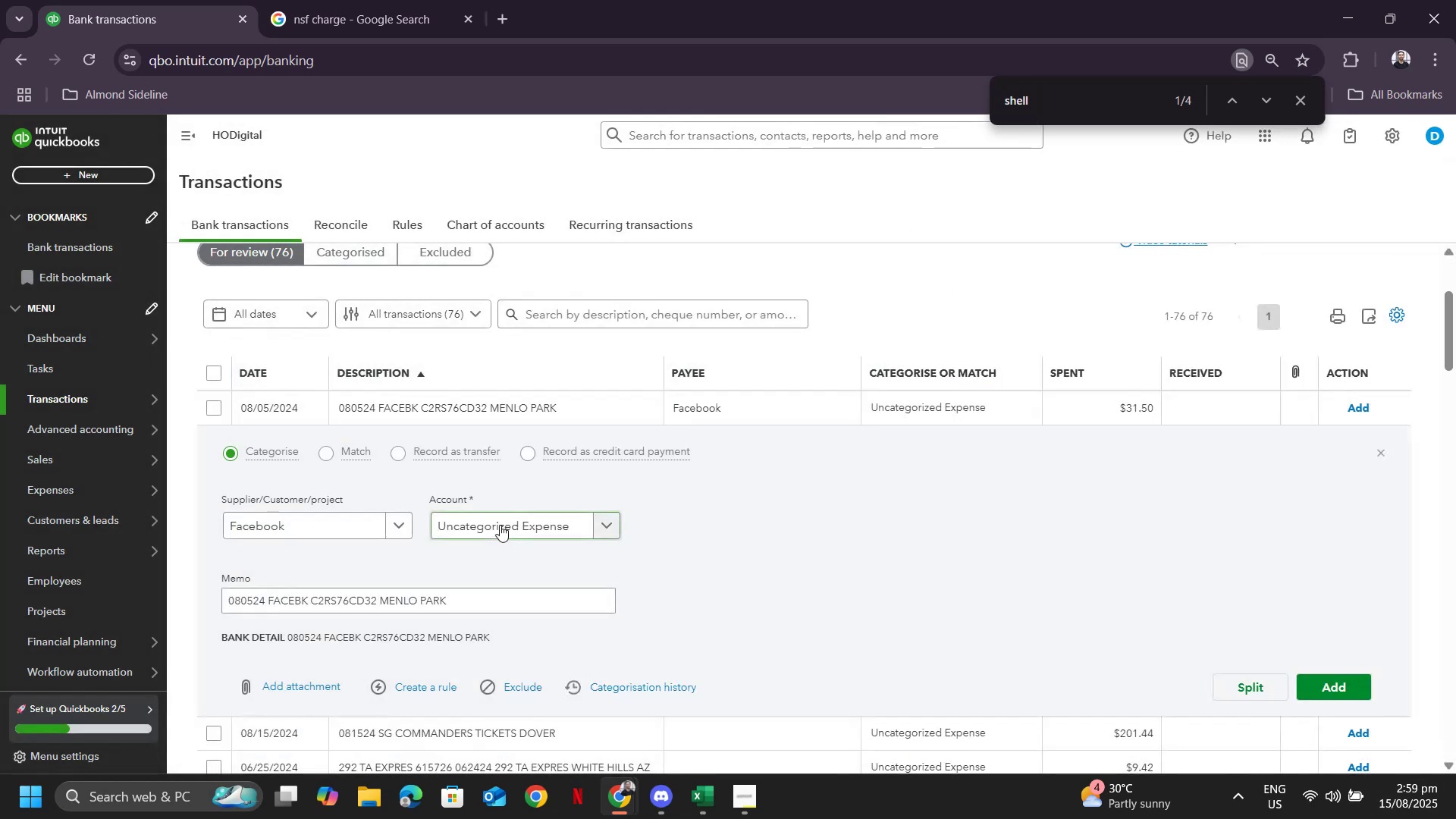 
left_click([500, 525])
 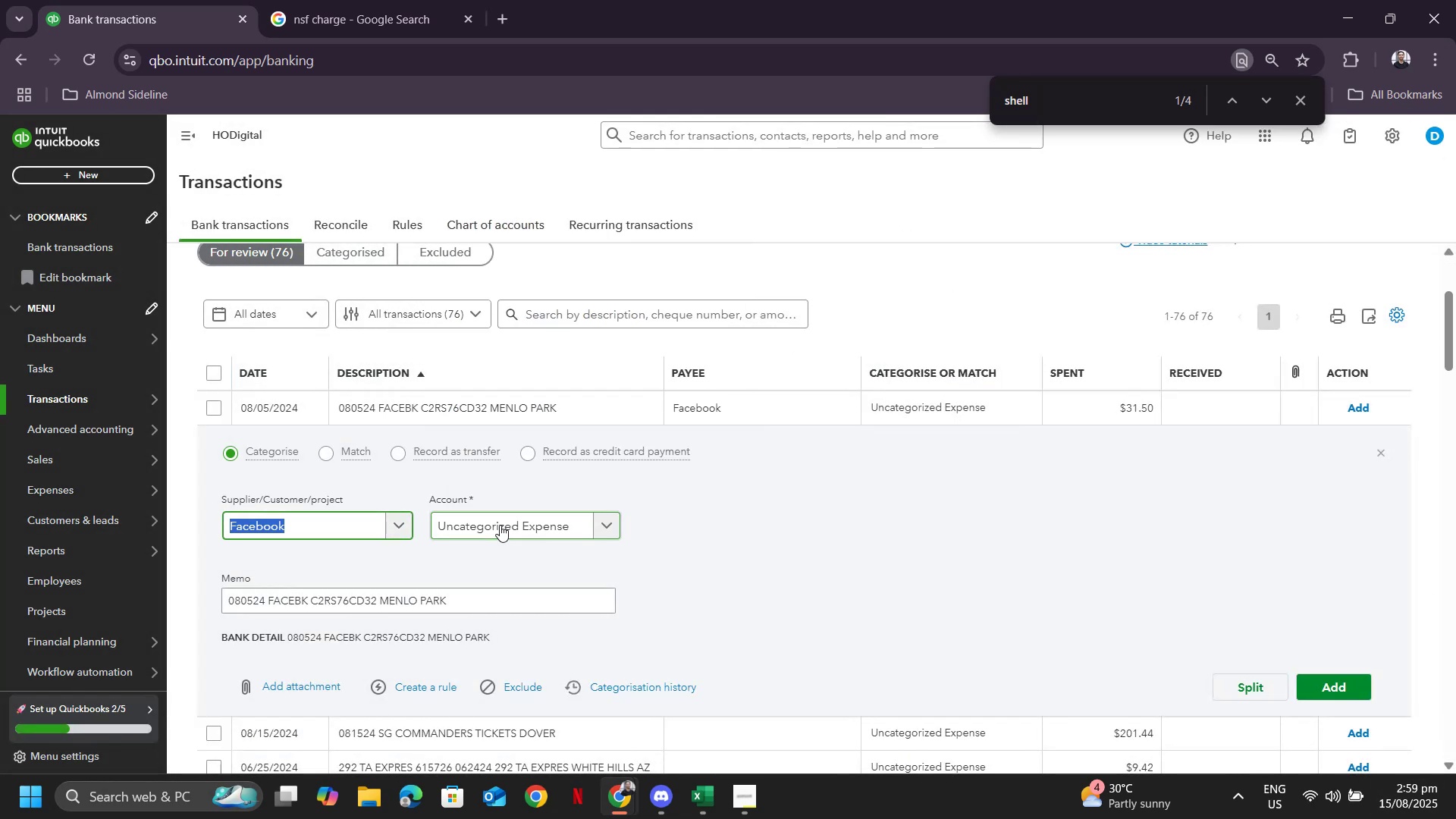 
left_click([500, 525])
 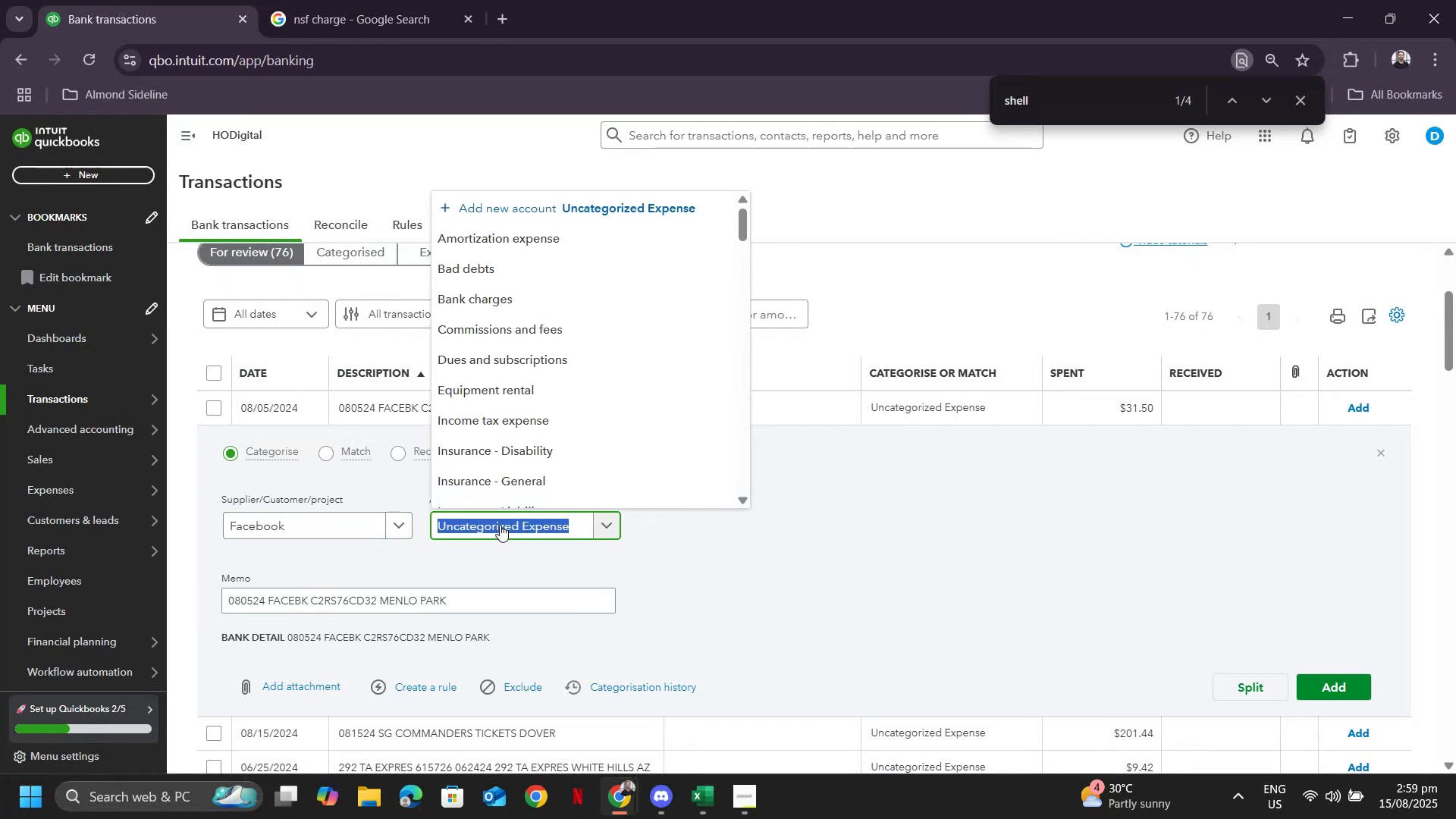 
type(due)
 